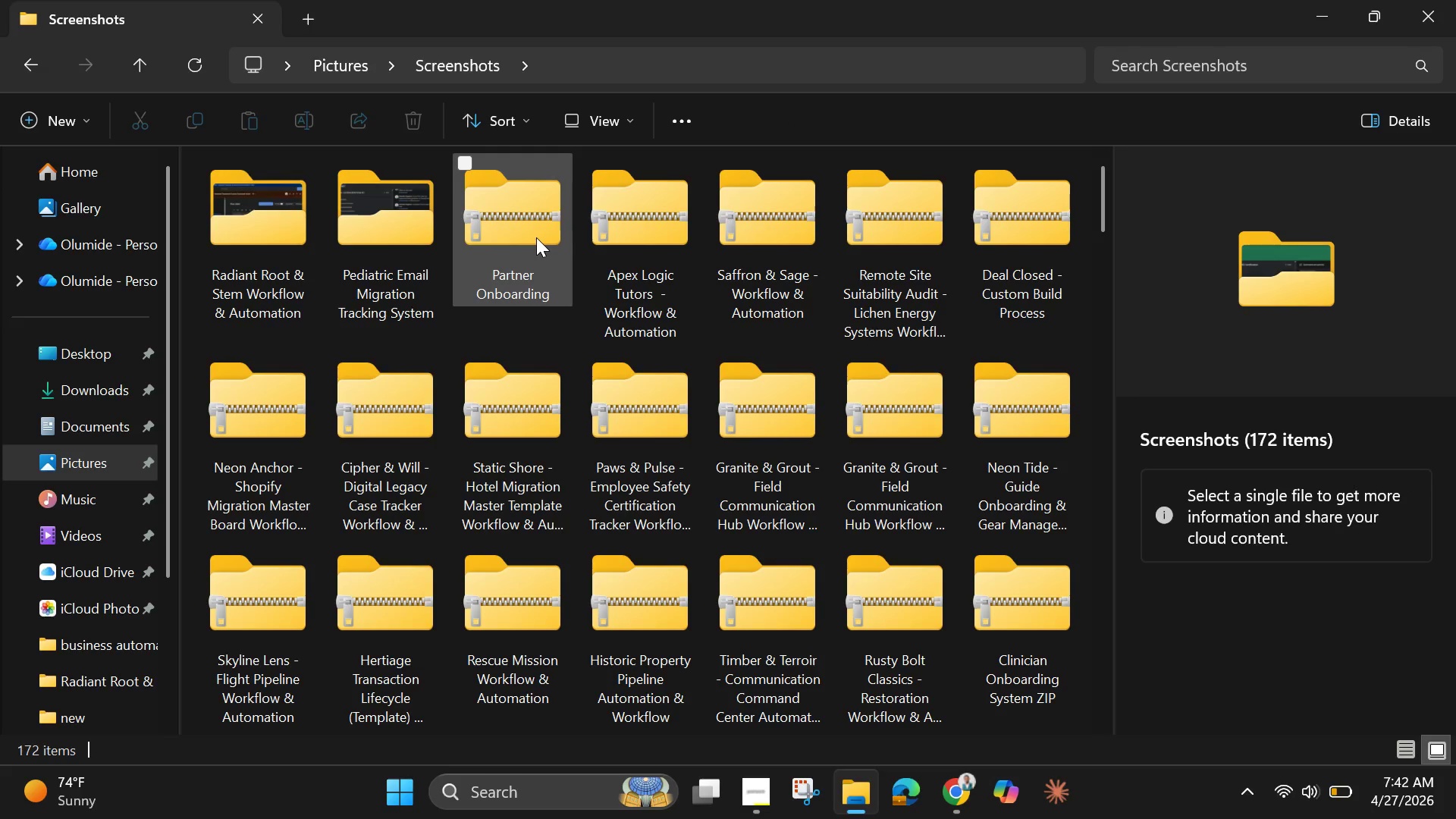 
right_click([249, 244])
 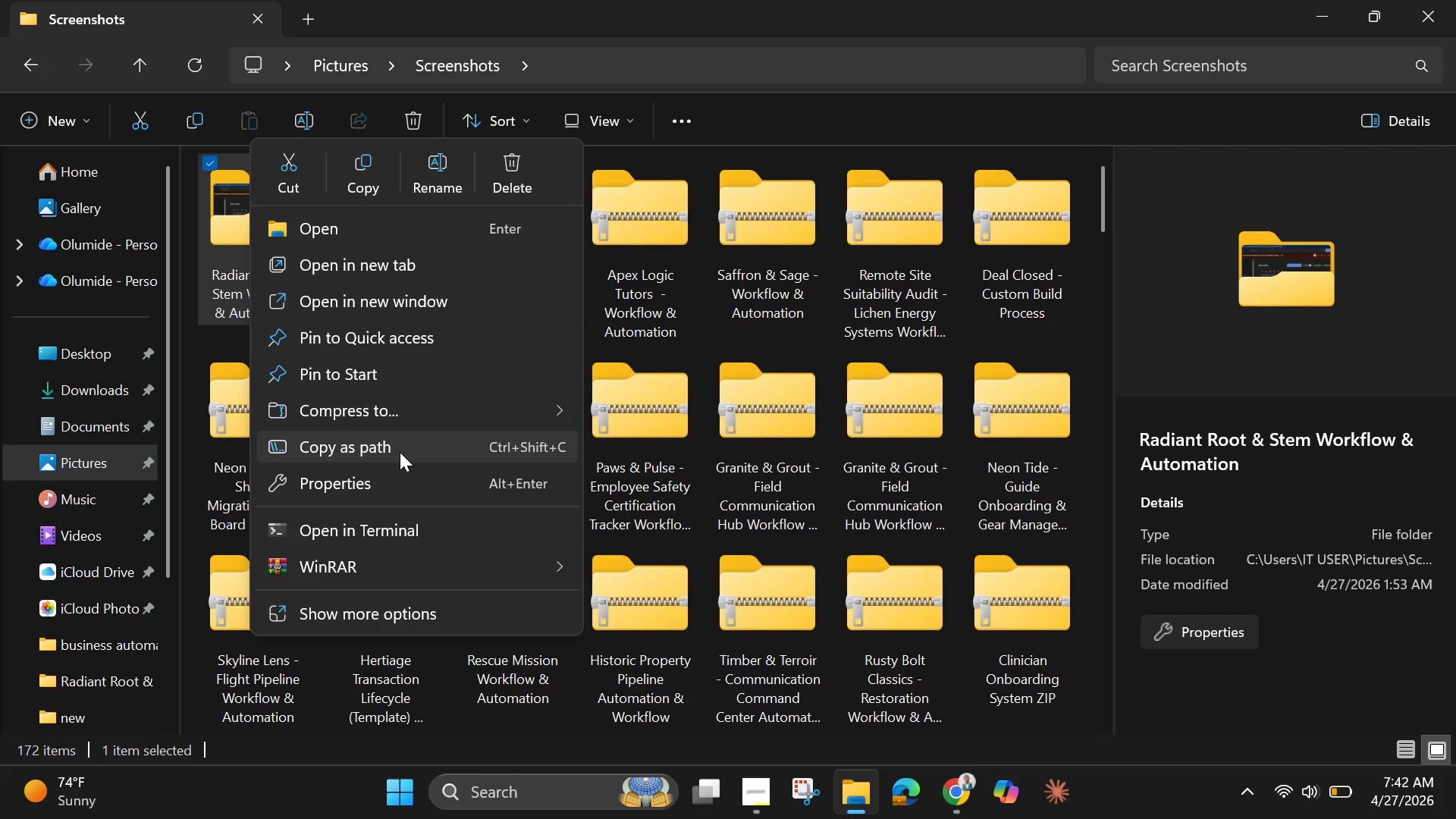 
wait(12.38)
 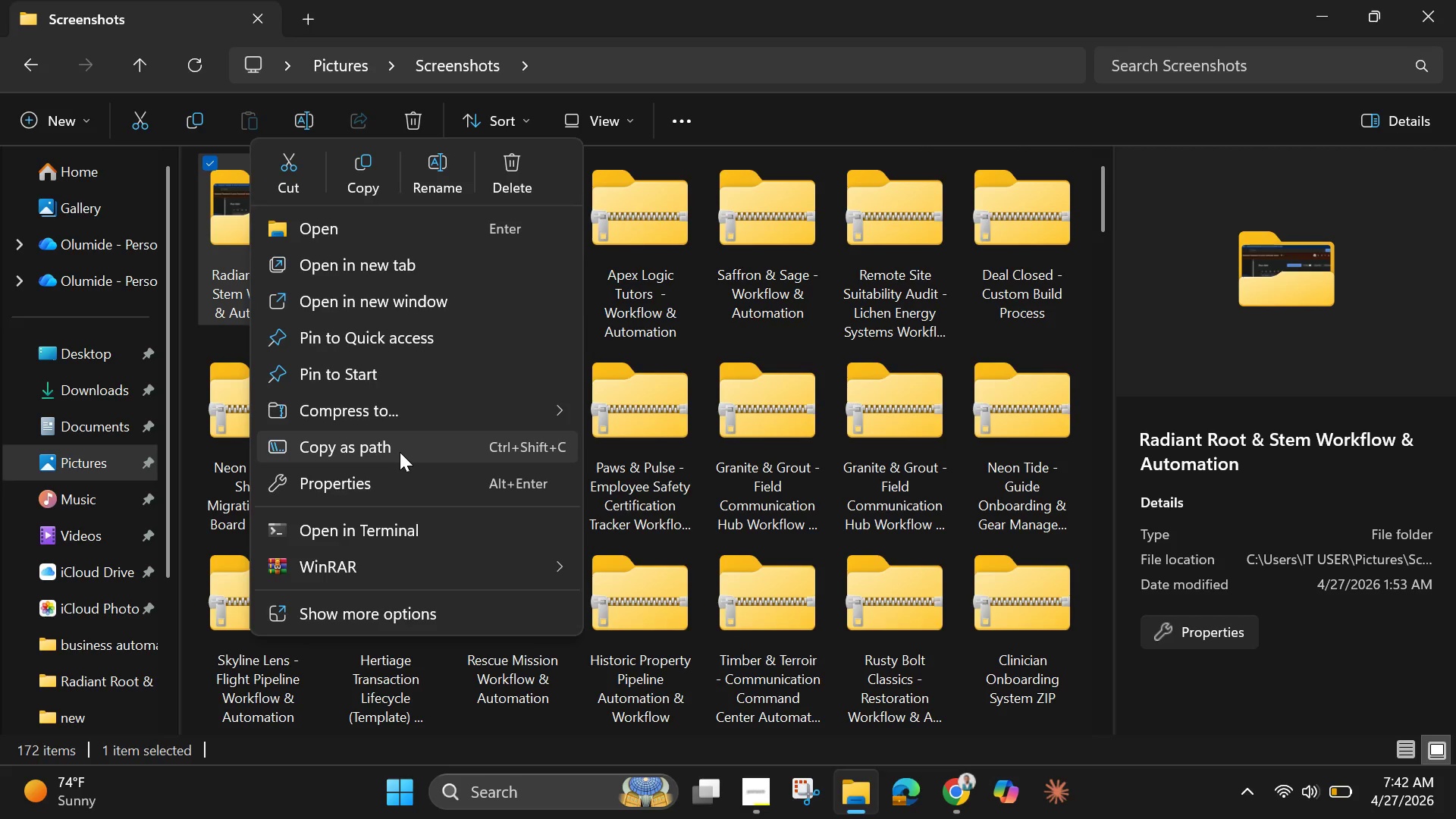 
left_click([402, 448])
 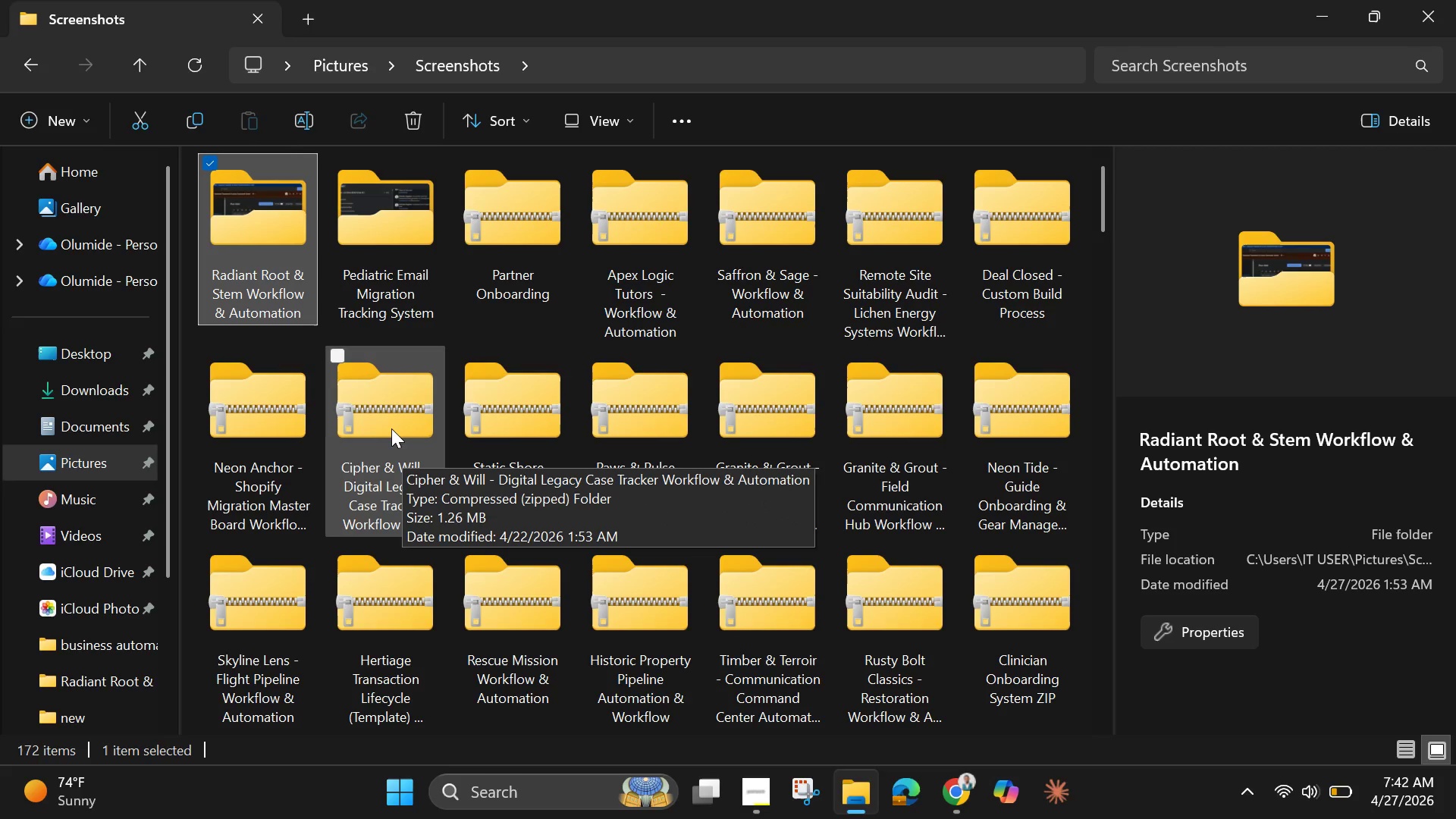 
wait(5.16)
 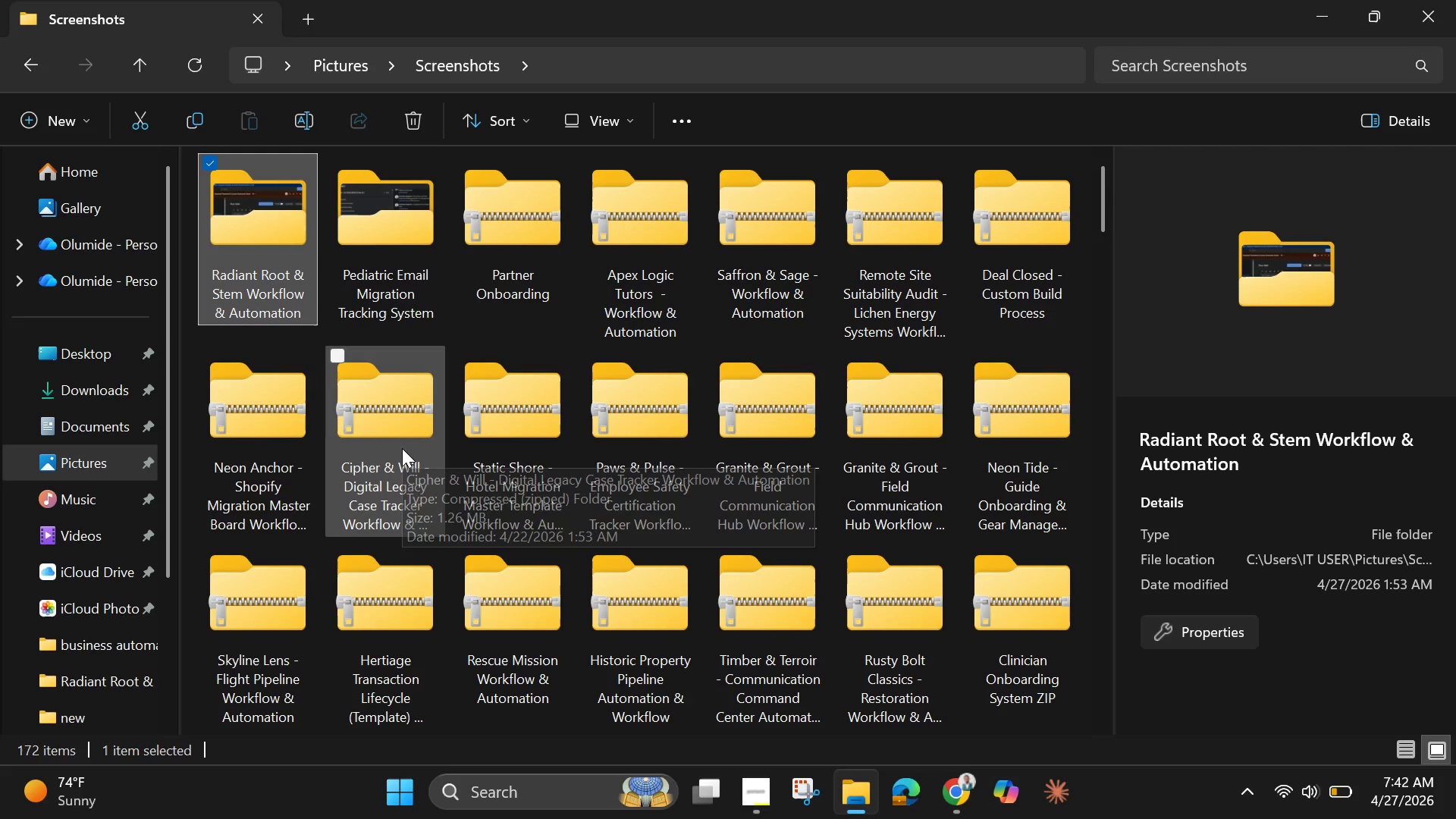 
right_click([287, 285])
 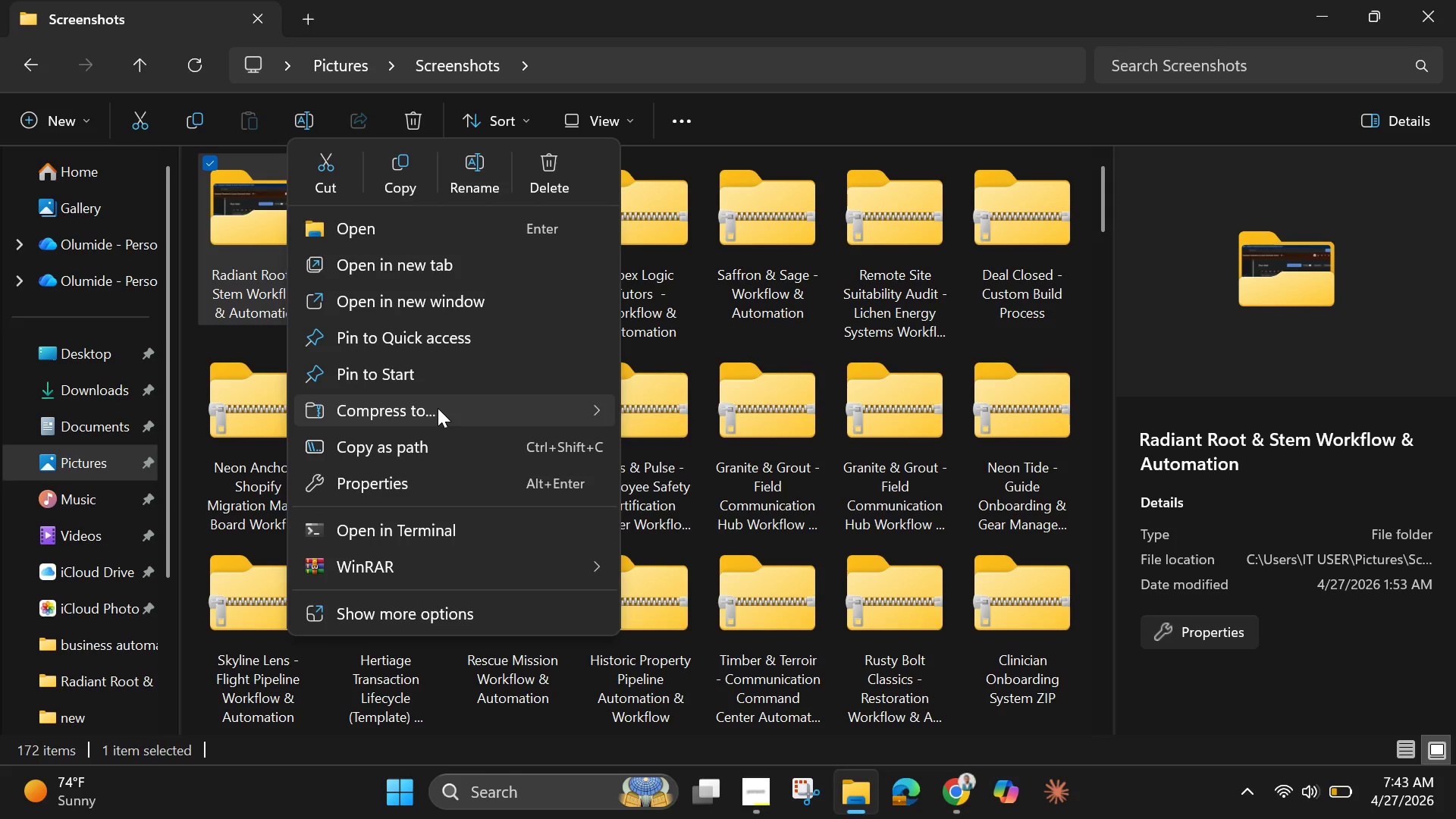 
left_click([691, 424])
 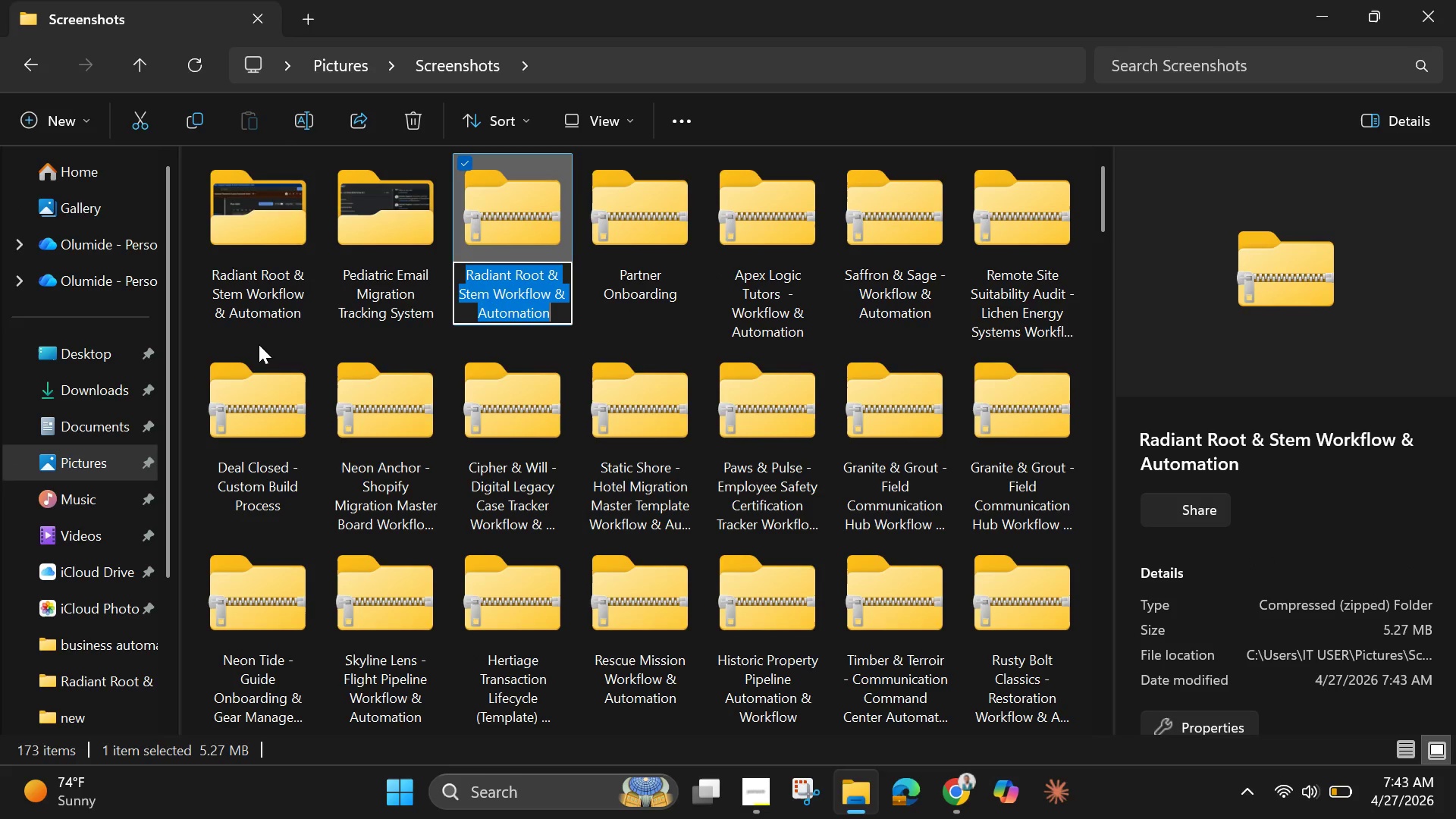 
left_click([259, 295])
 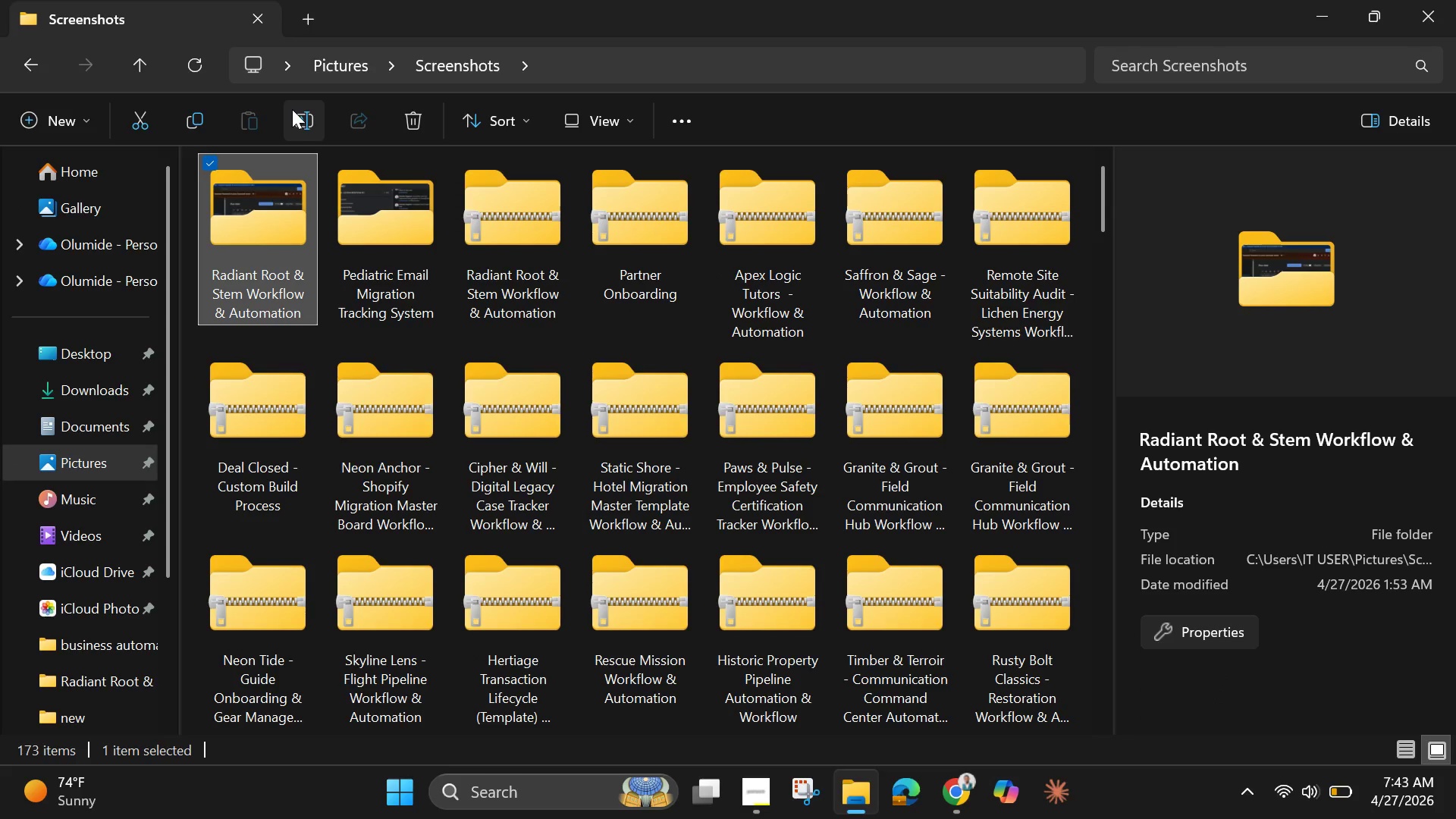 
left_click([307, 121])
 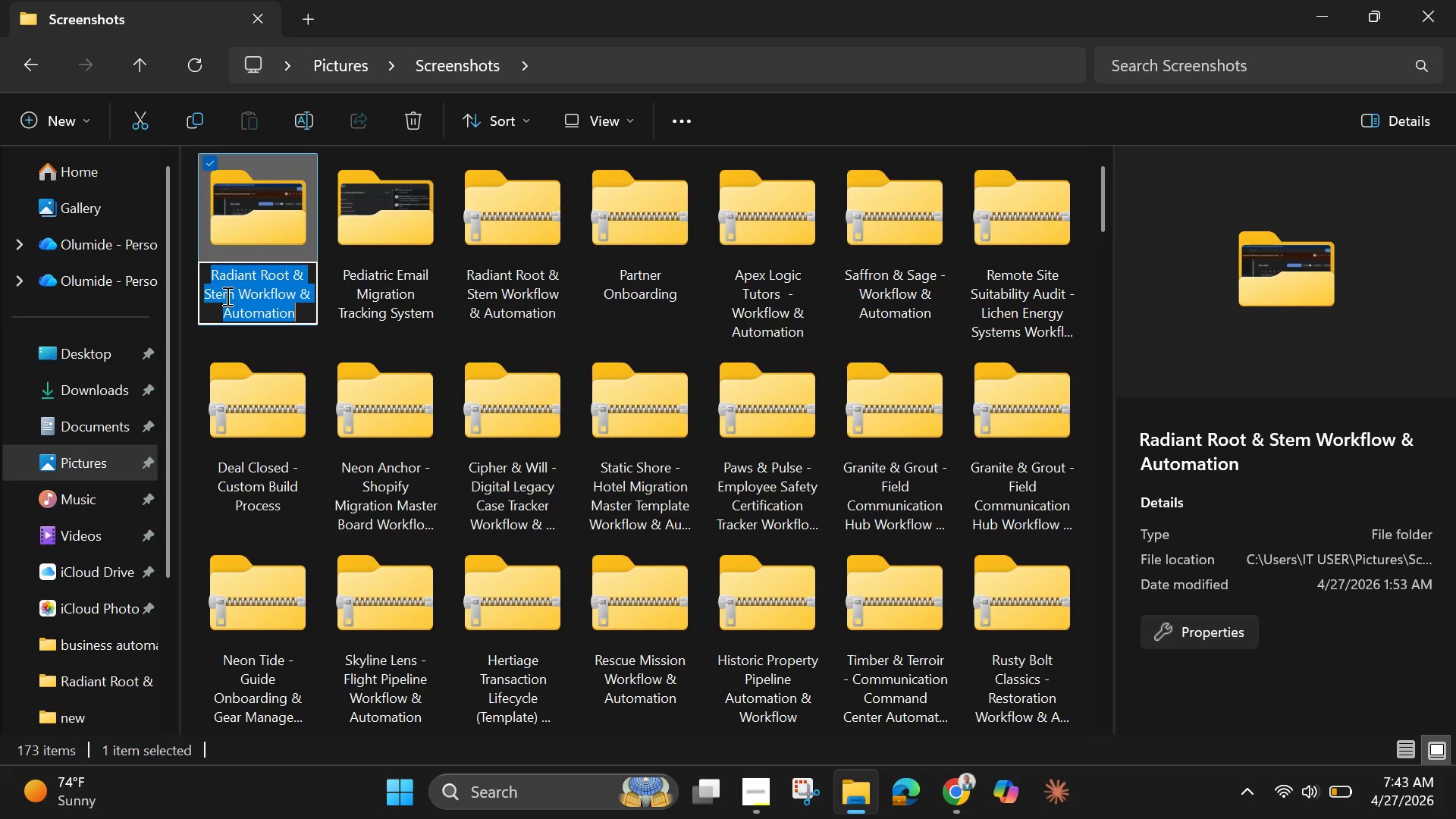 
left_click([235, 294])
 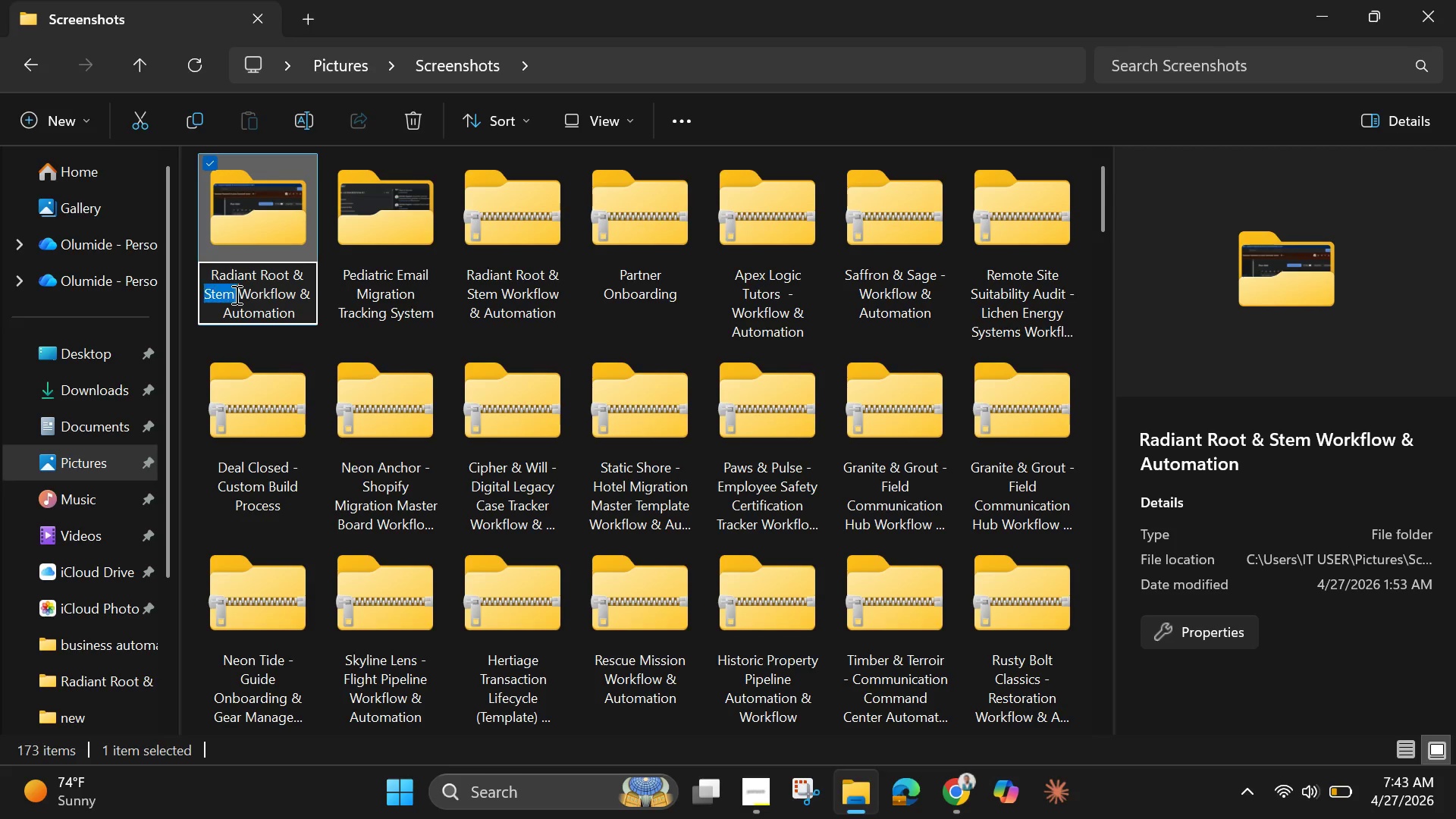 
left_click_drag(start_coordinate=[235, 294], to_coordinate=[199, 271])
 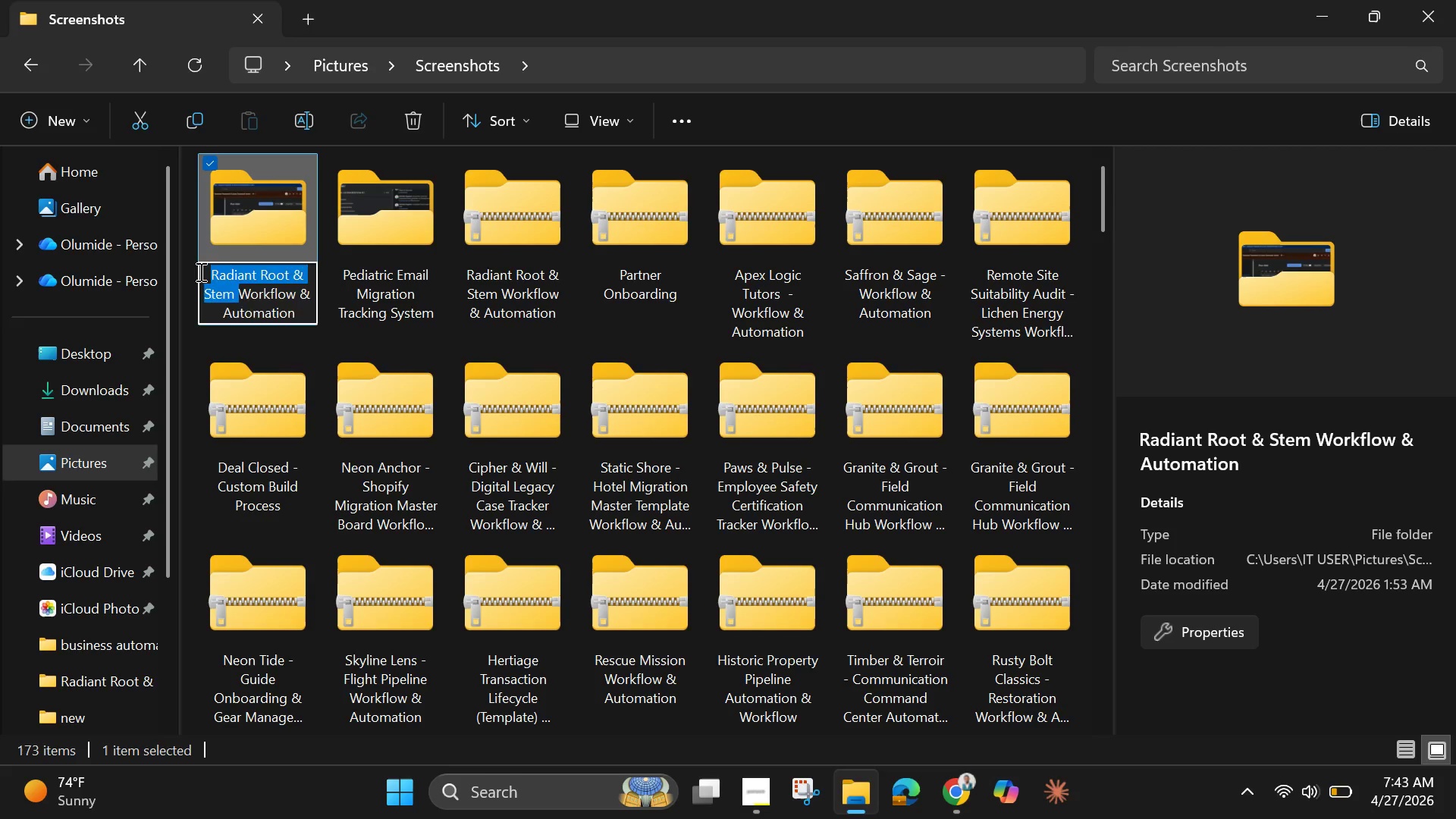 
key(Backspace)
 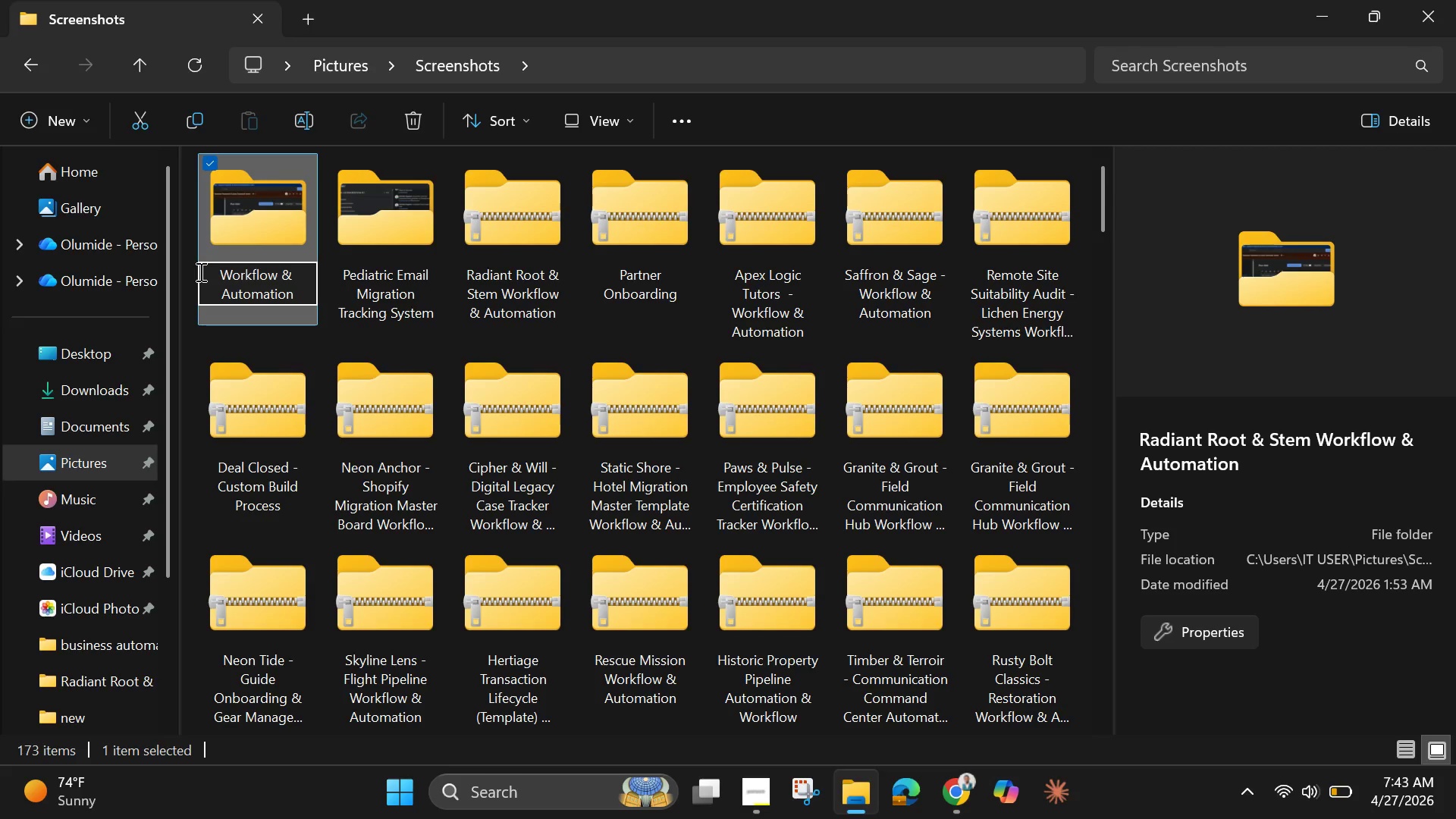 
key(Control+V)
 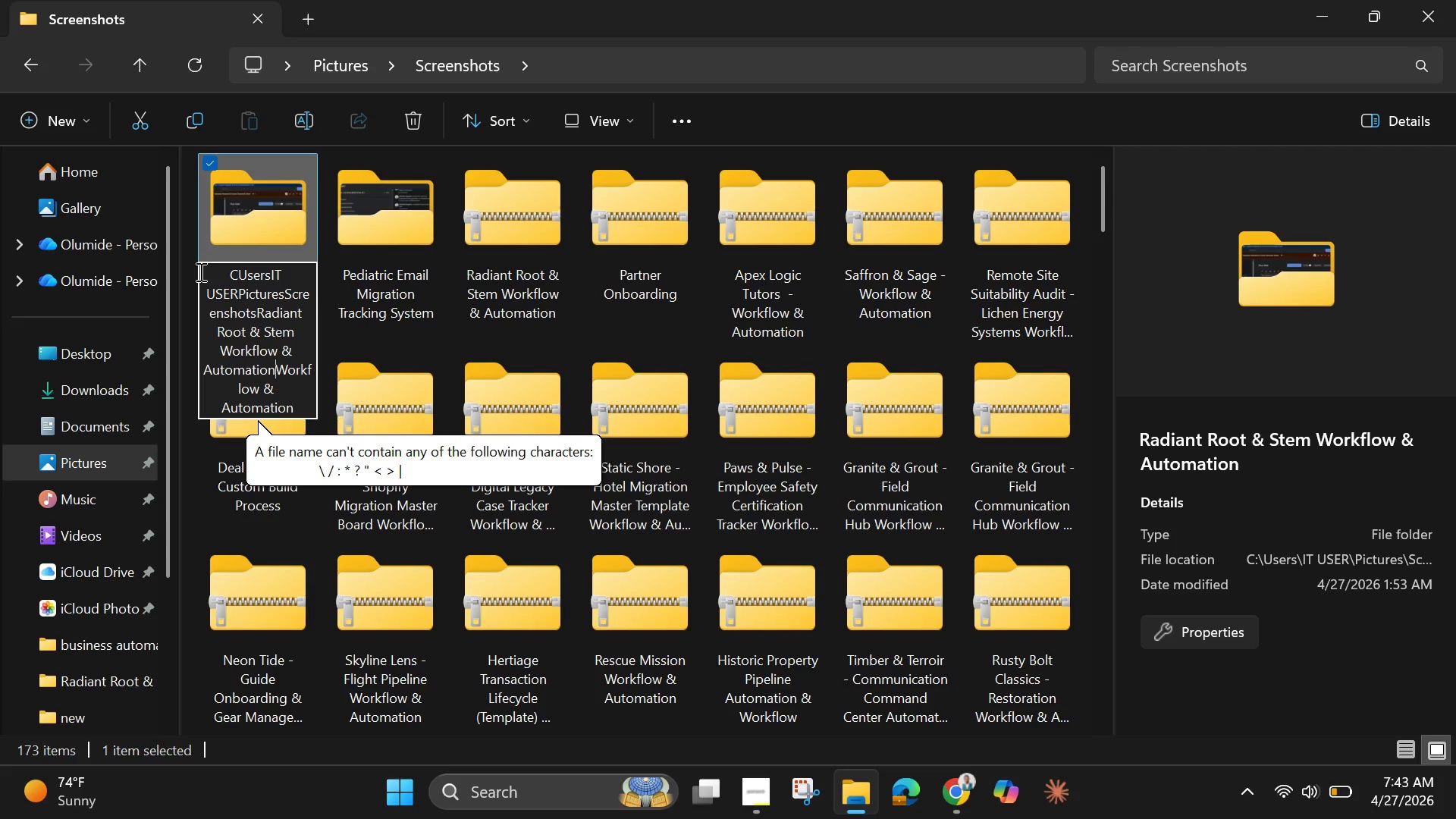 
wait(5.77)
 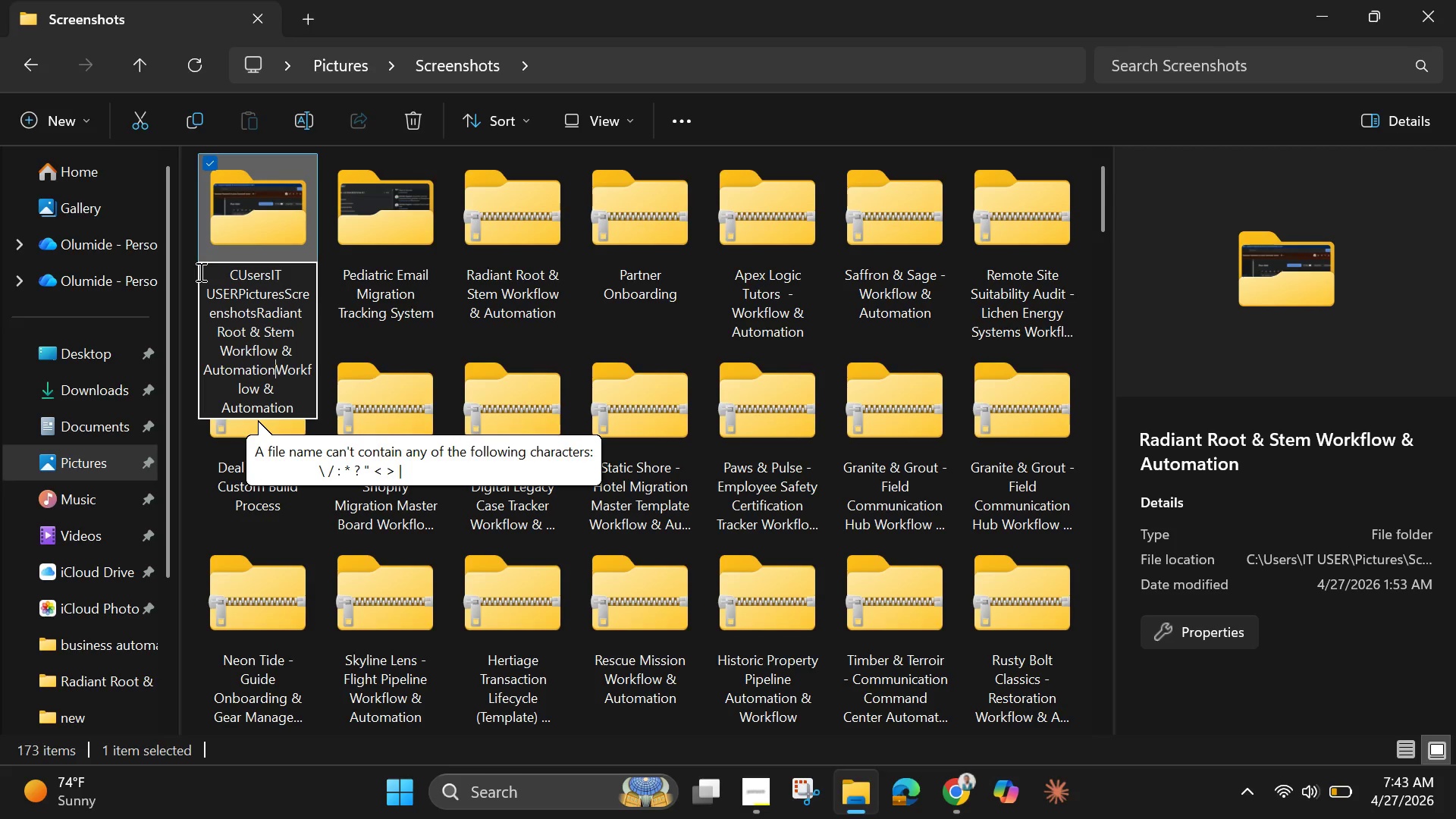 
left_click_drag(start_coordinate=[220, 278], to_coordinate=[274, 369])
 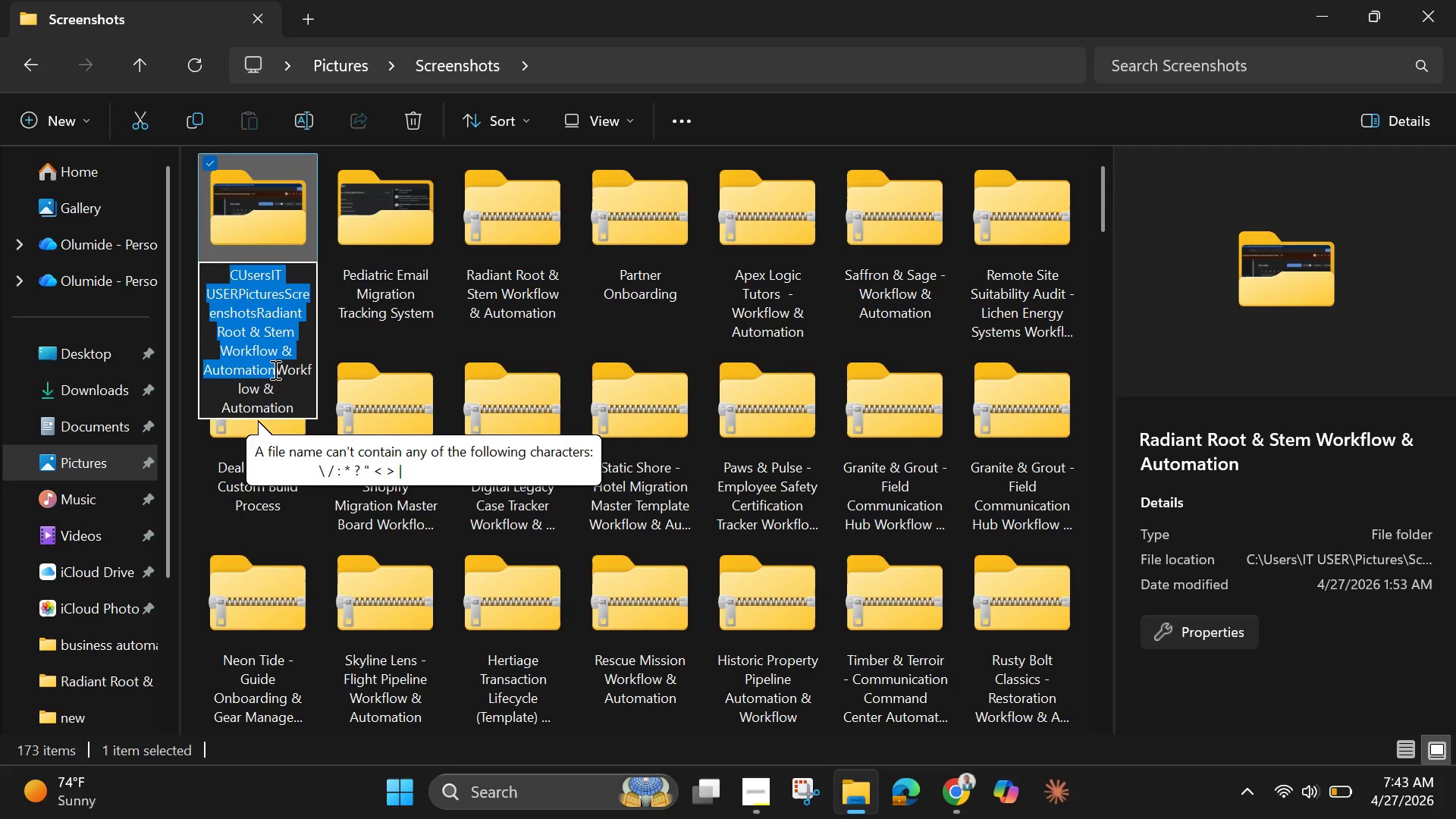 
key(Backspace)
 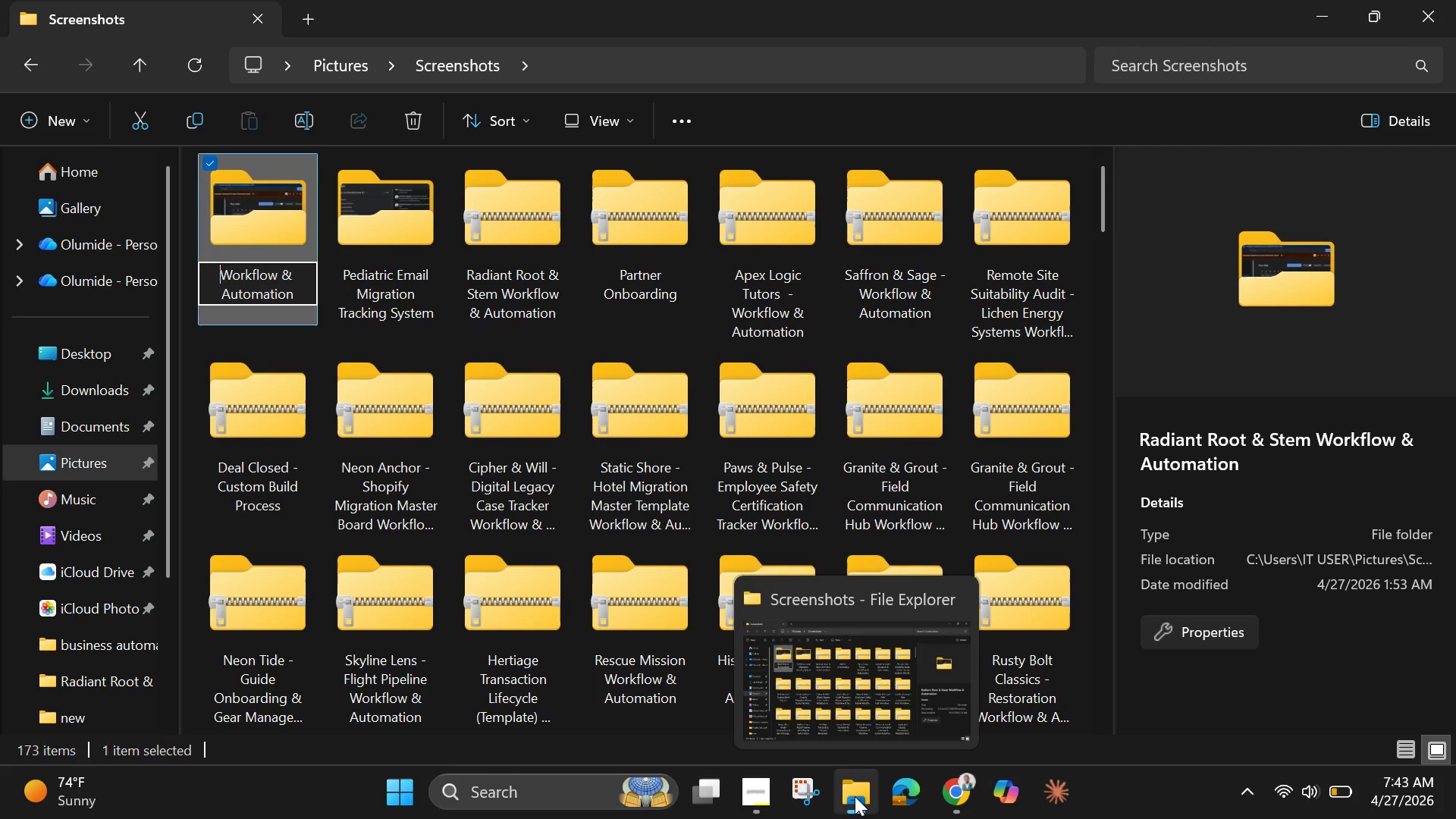 
left_click([955, 788])
 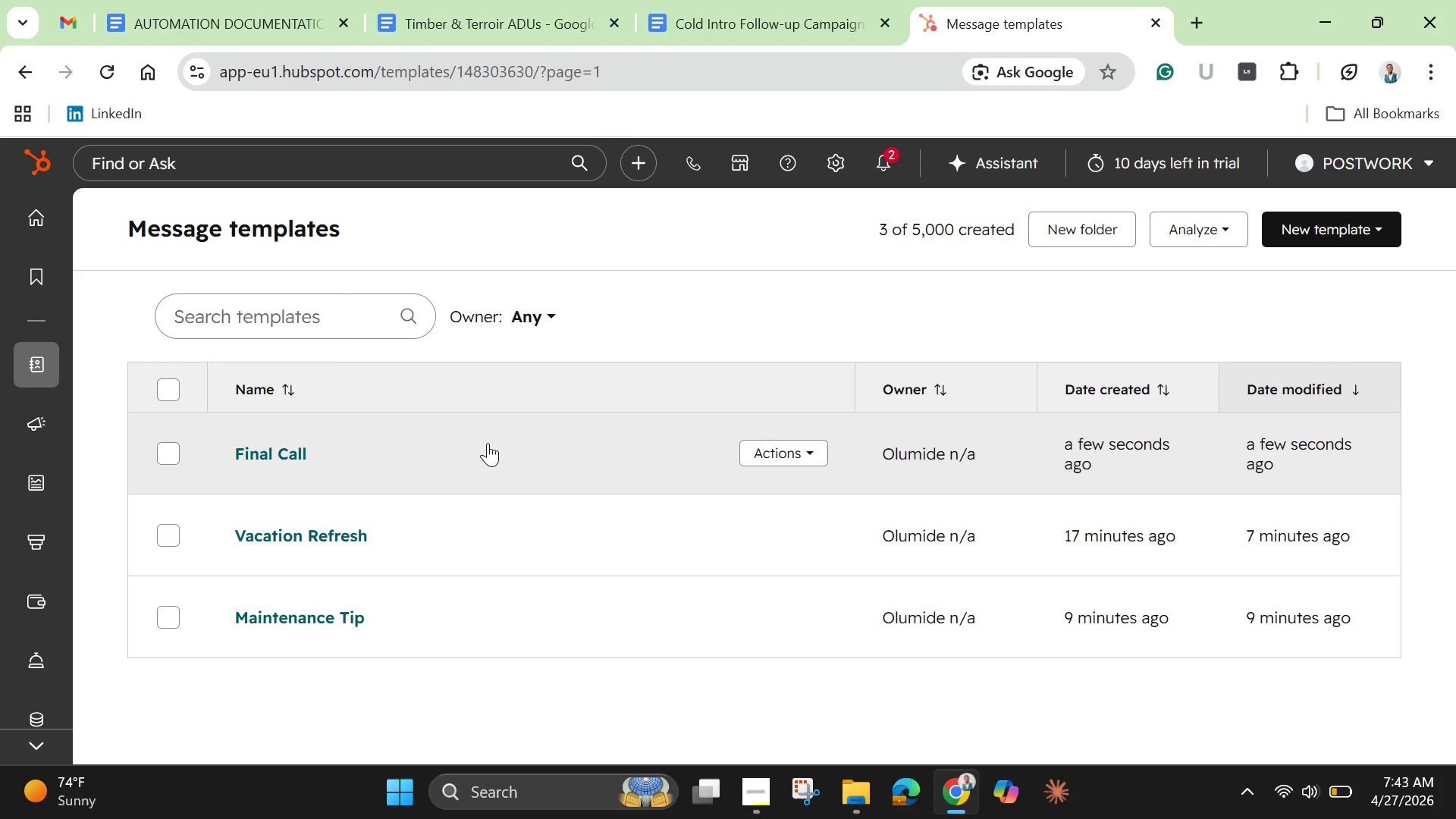 
left_click([488, 461])
 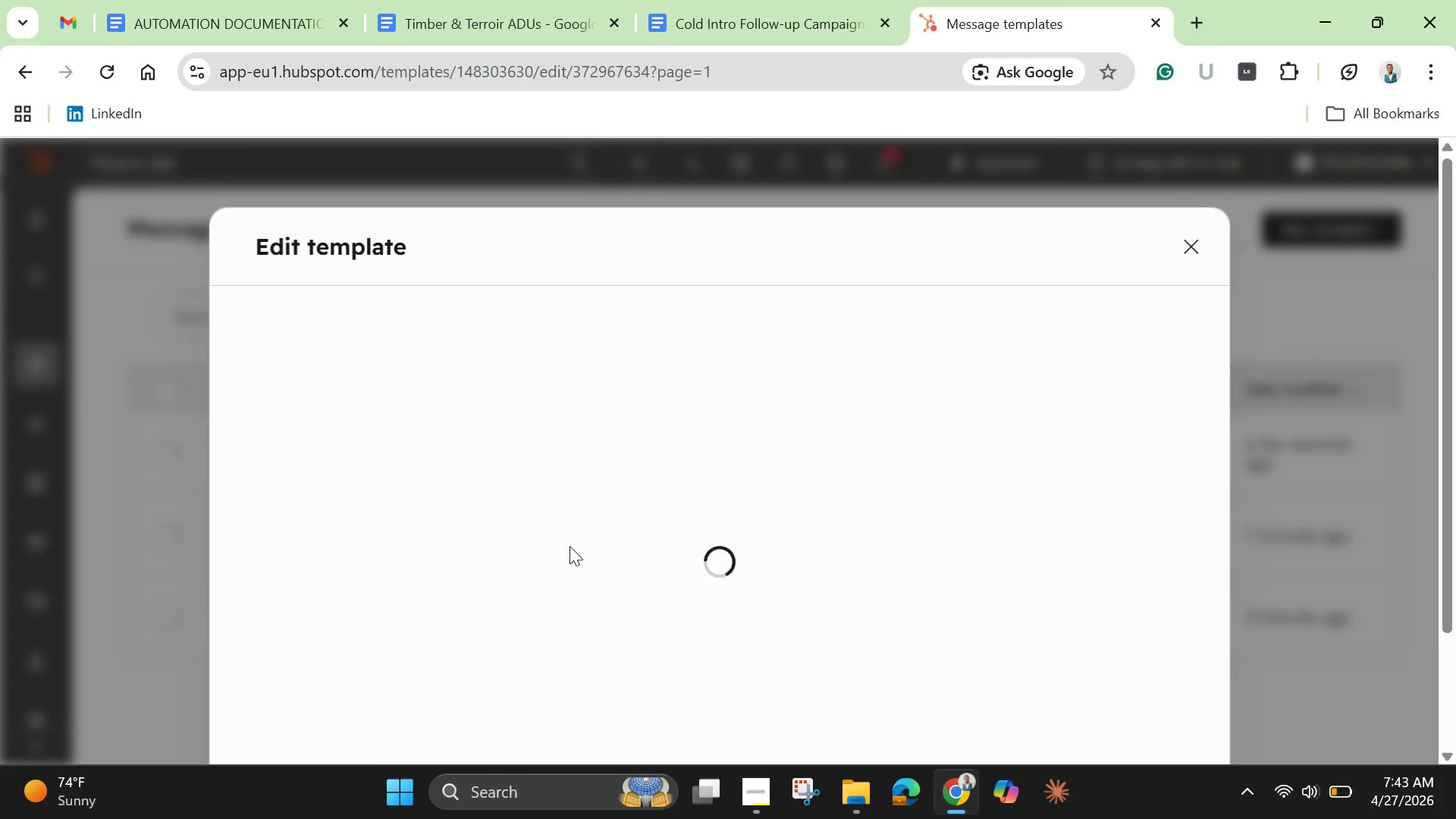 
scroll: coordinate [573, 560], scroll_direction: down, amount: 3.0
 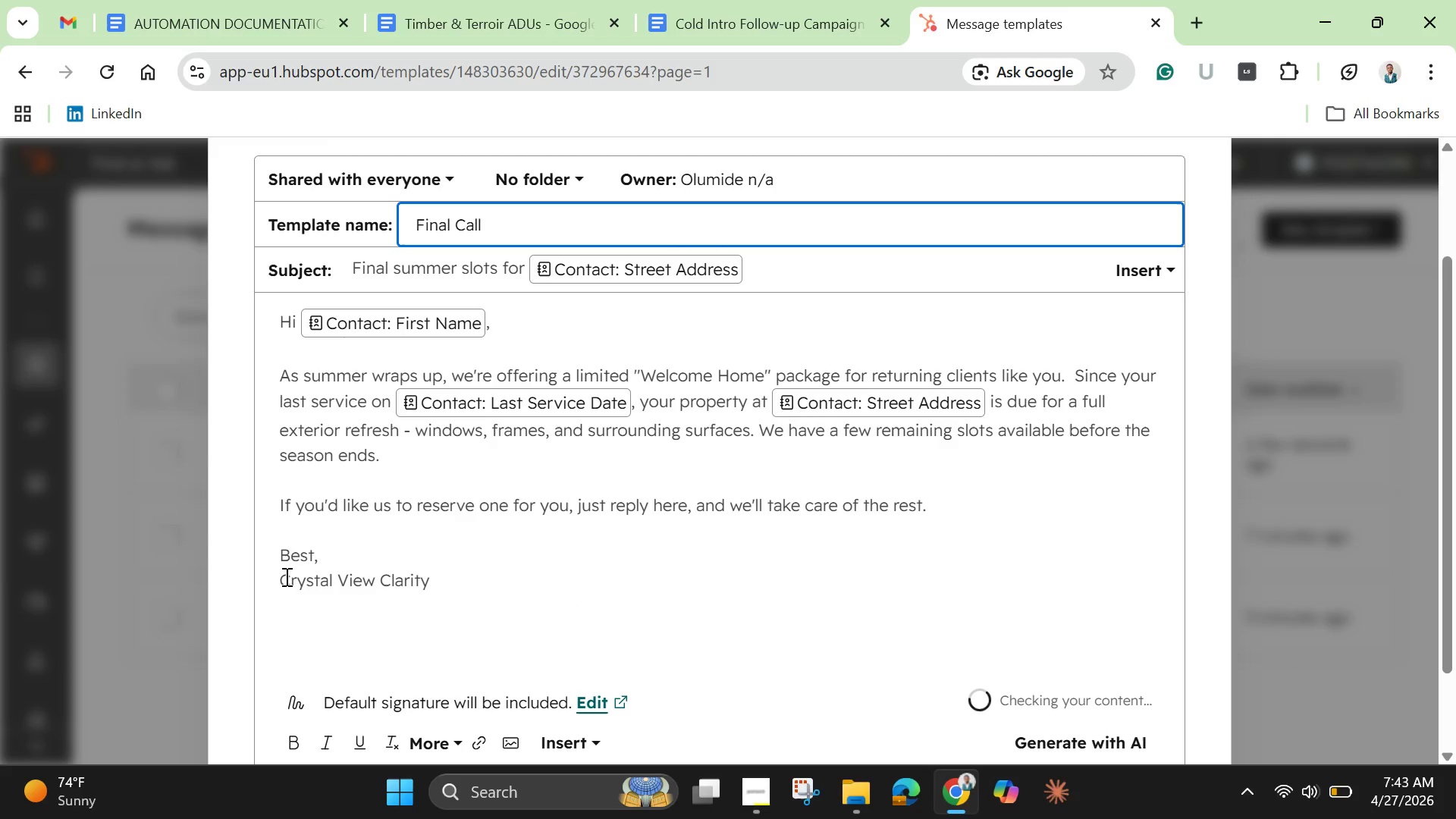 
left_click_drag(start_coordinate=[284, 576], to_coordinate=[429, 580])
 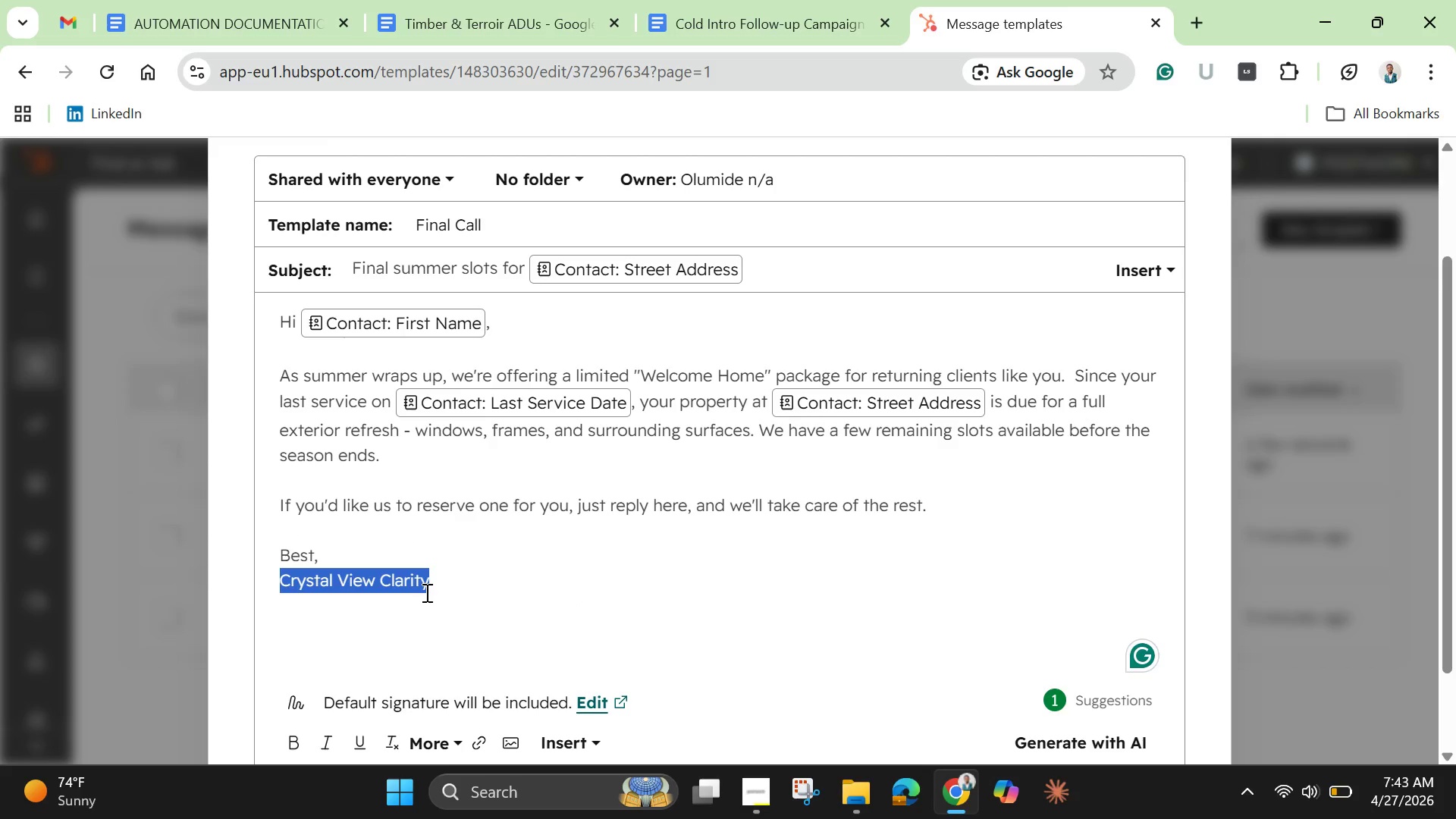 
key(Control+C)
 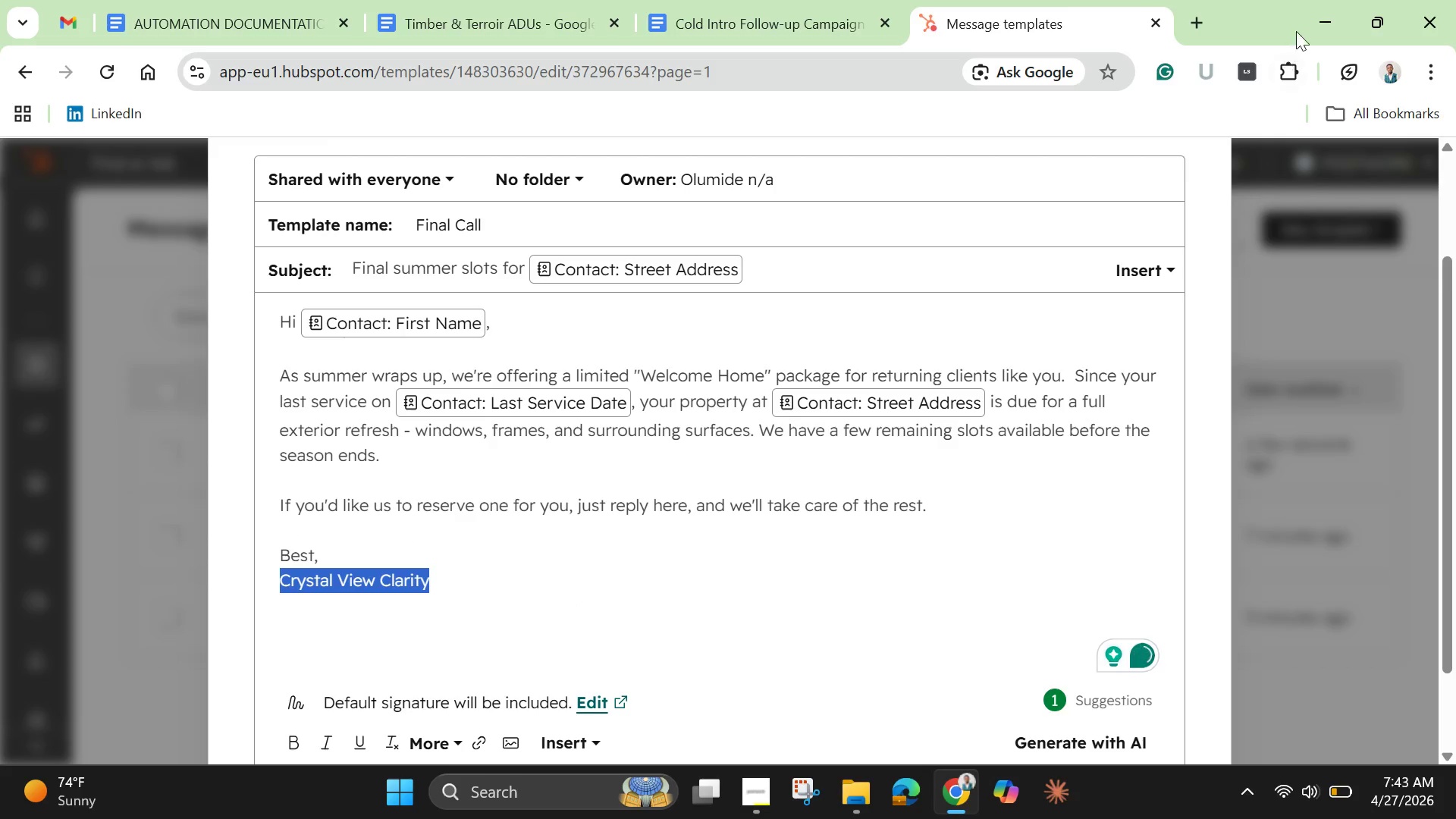 
left_click([1322, 11])
 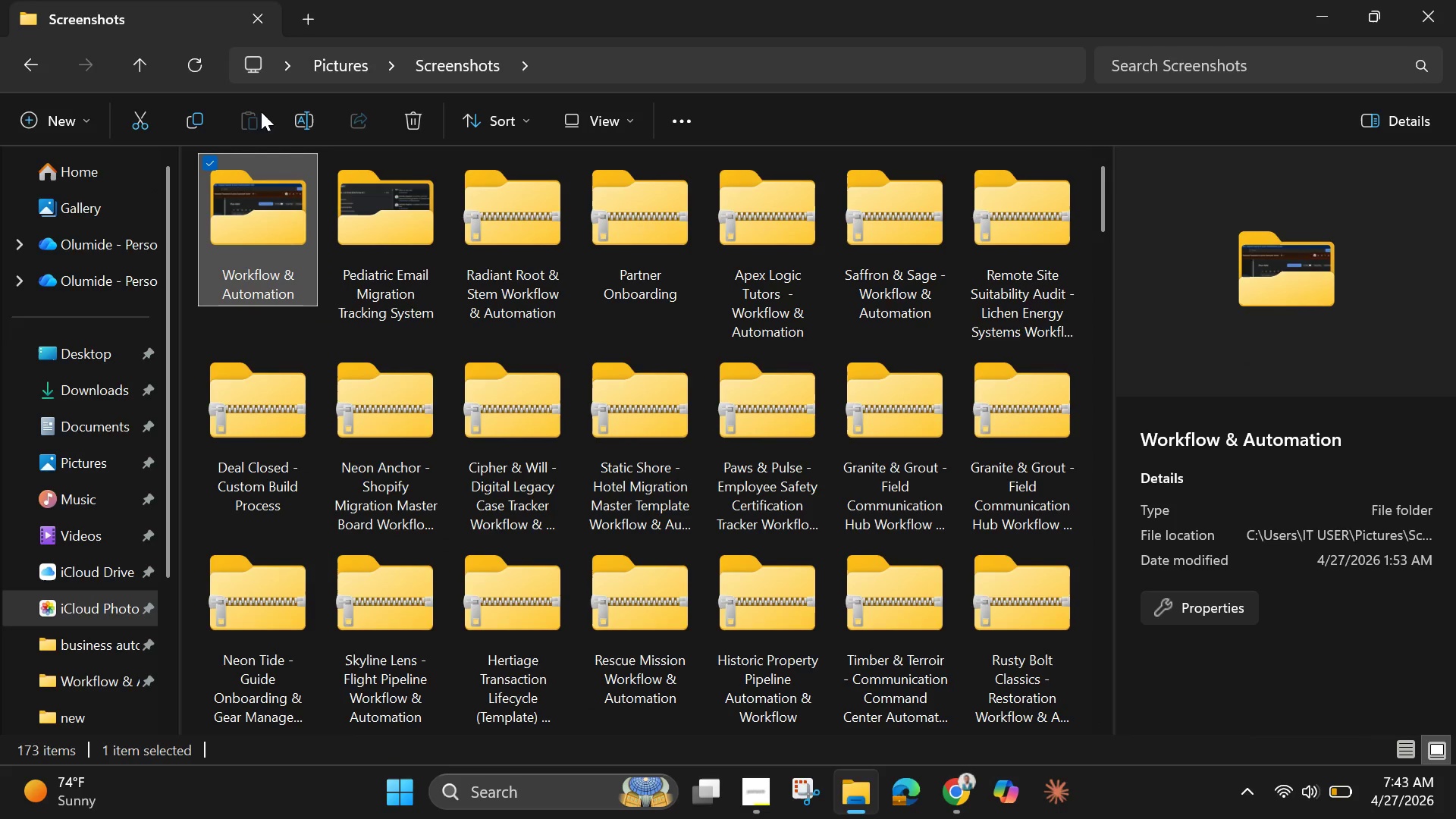 
left_click([308, 121])
 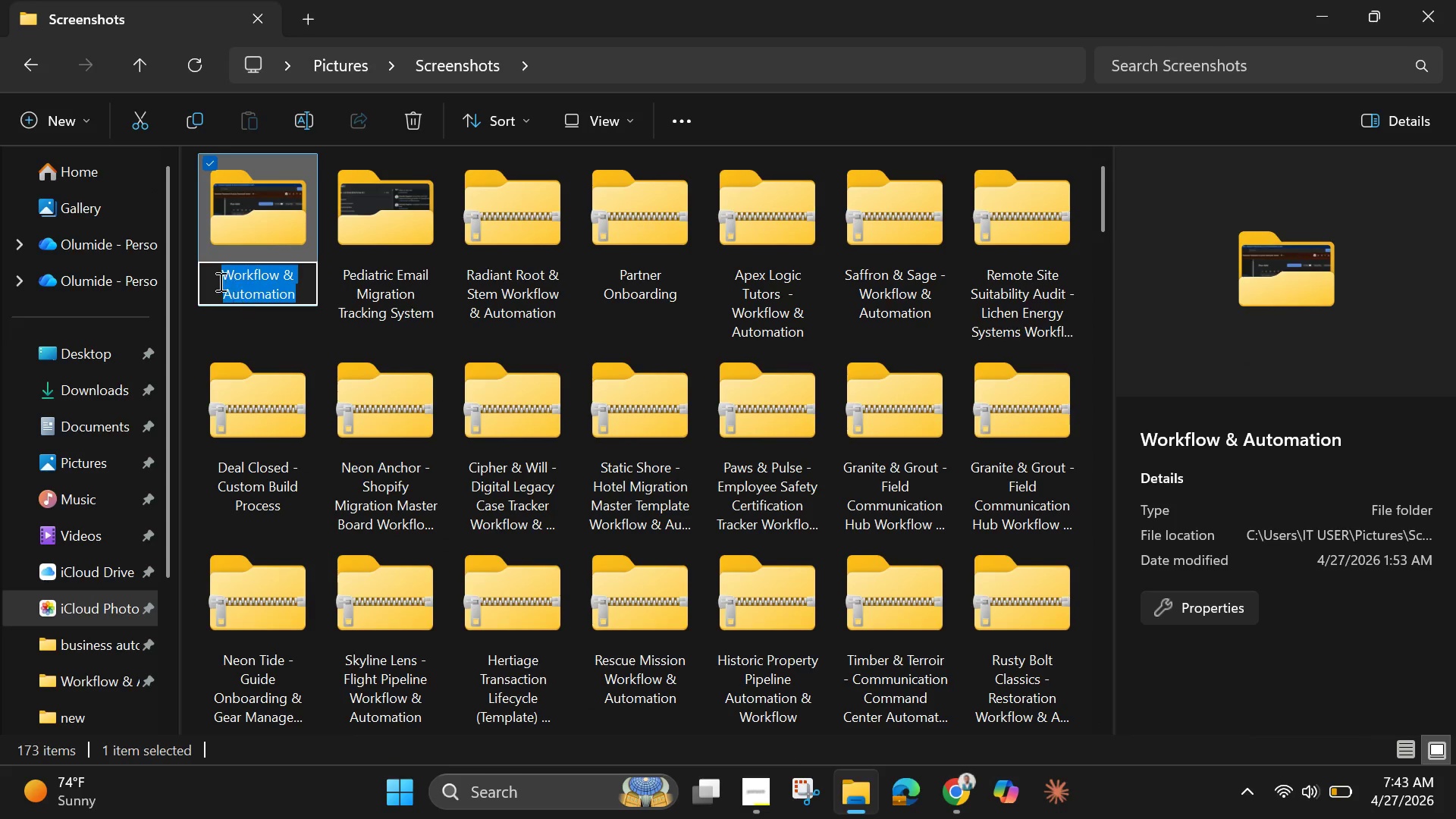 
left_click([219, 281])
 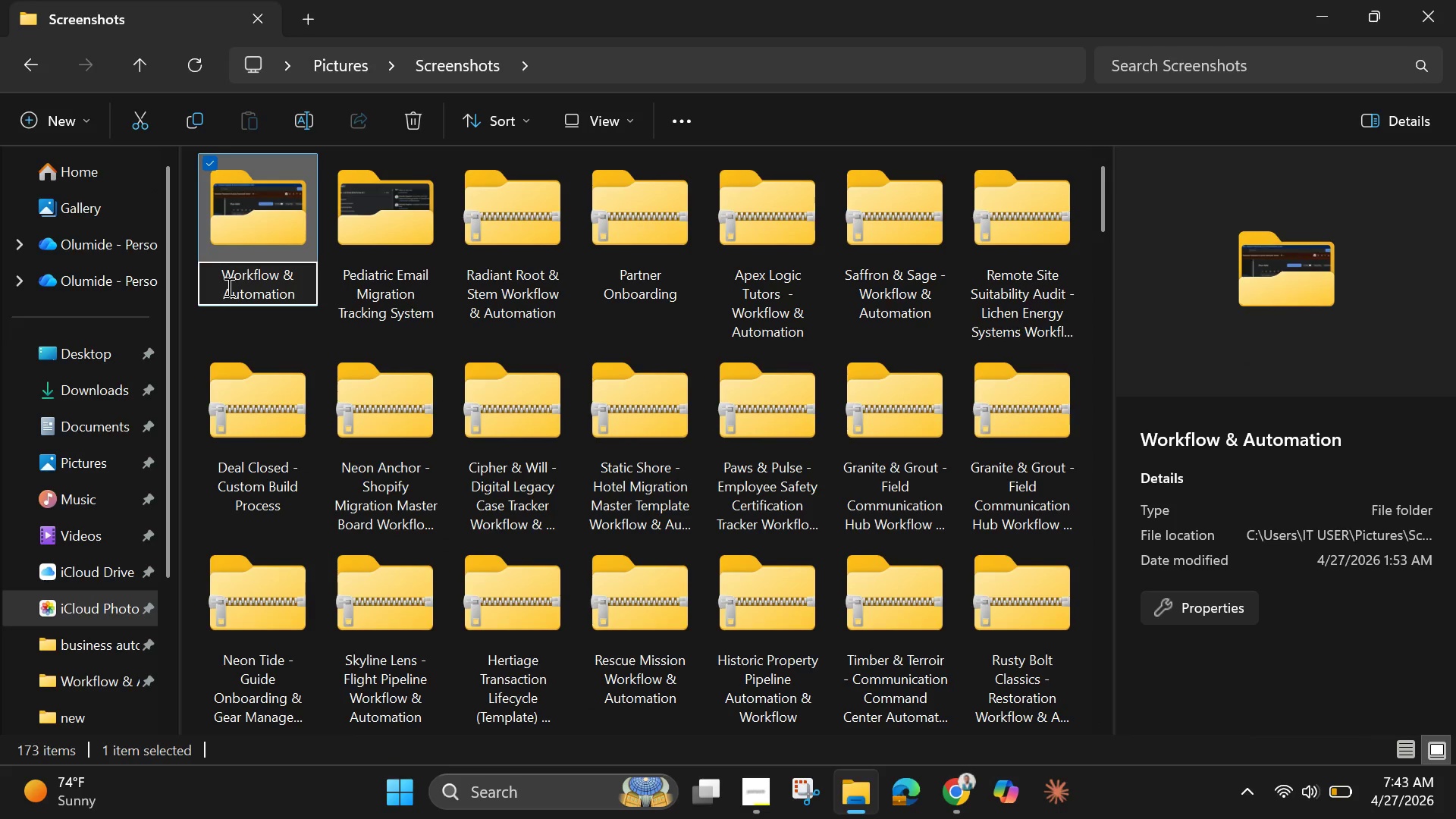 
key(Control+V)
 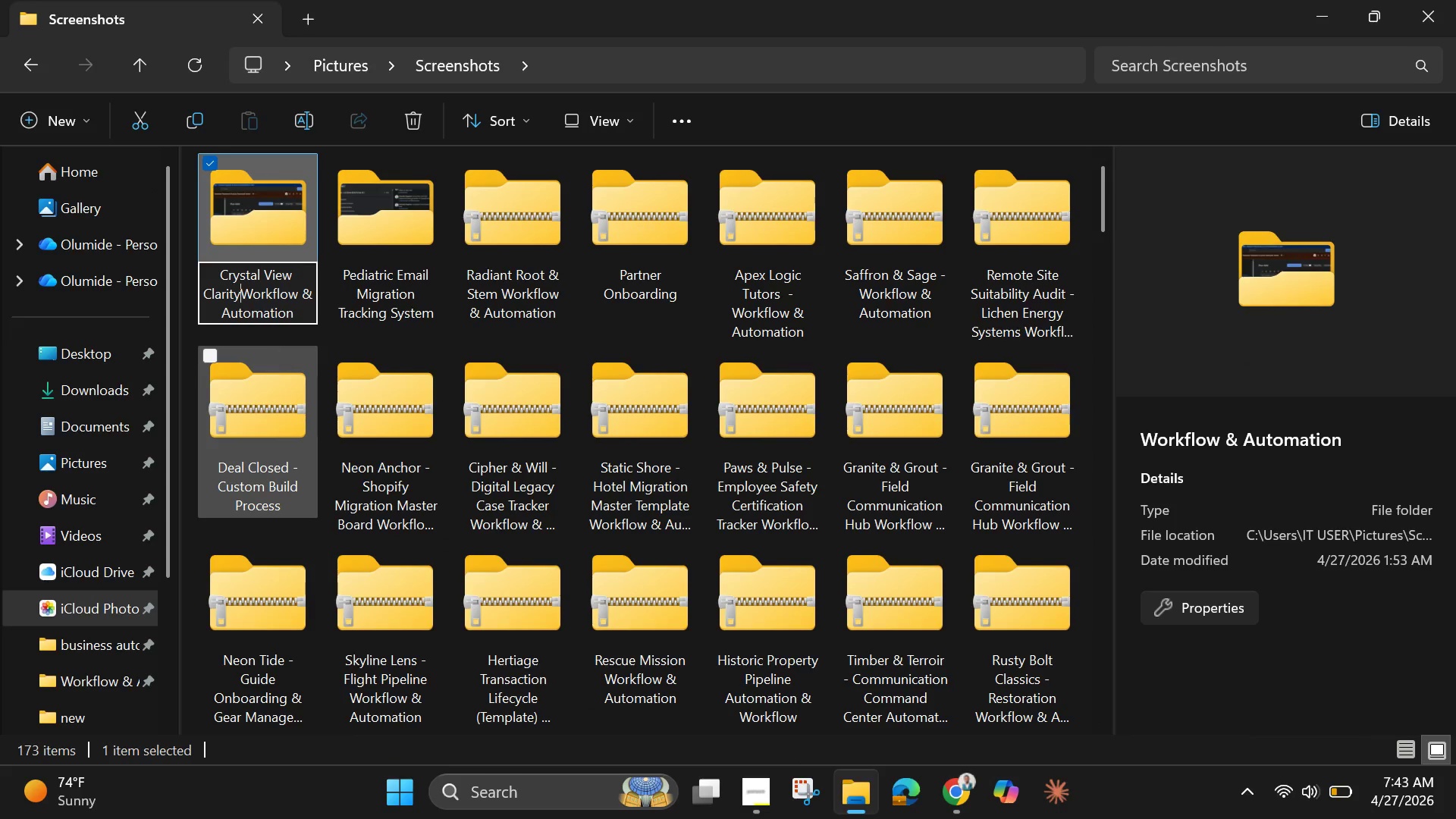 
key(Space)
 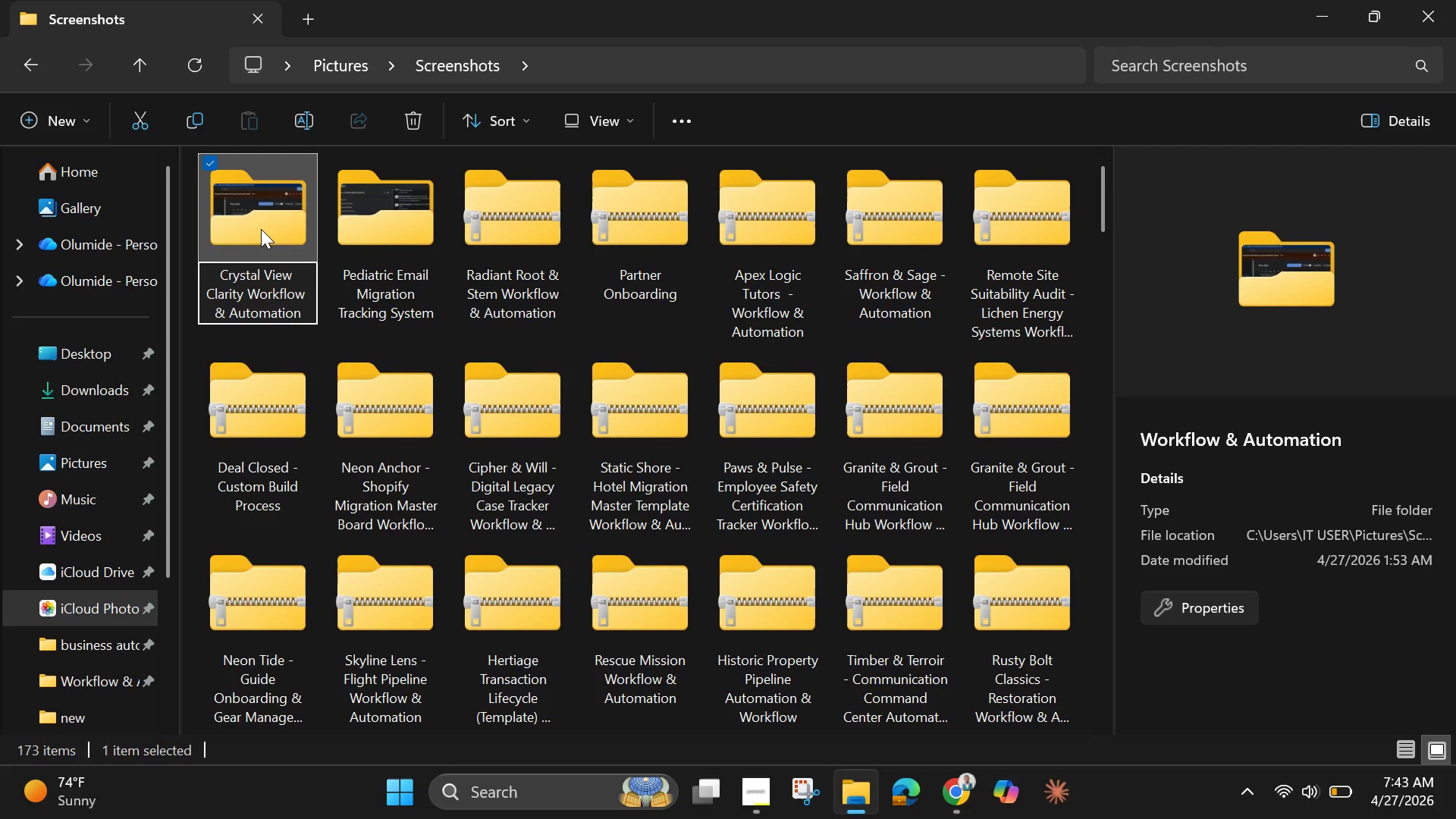 
double_click([261, 229])
 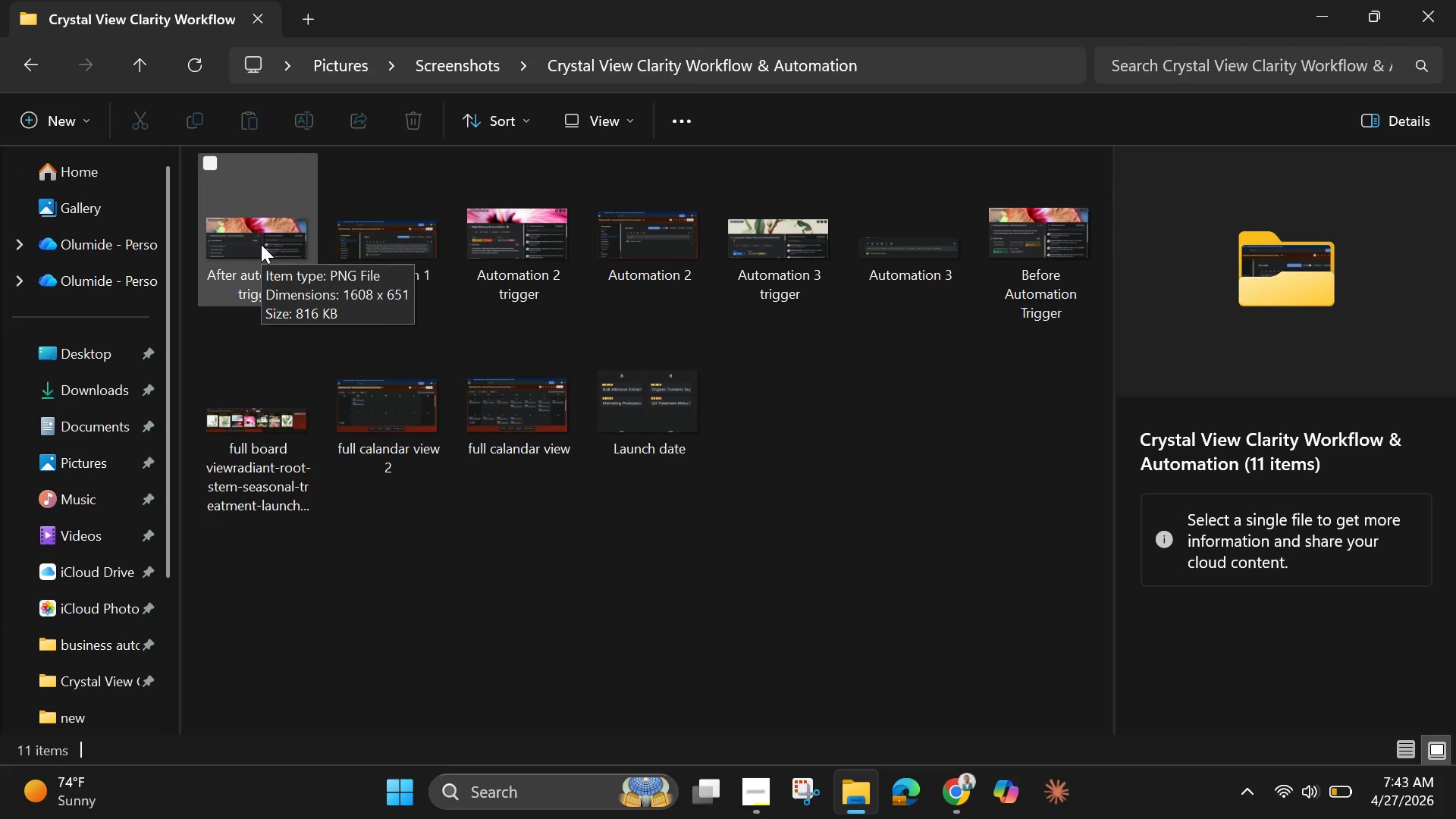 
wait(14.84)
 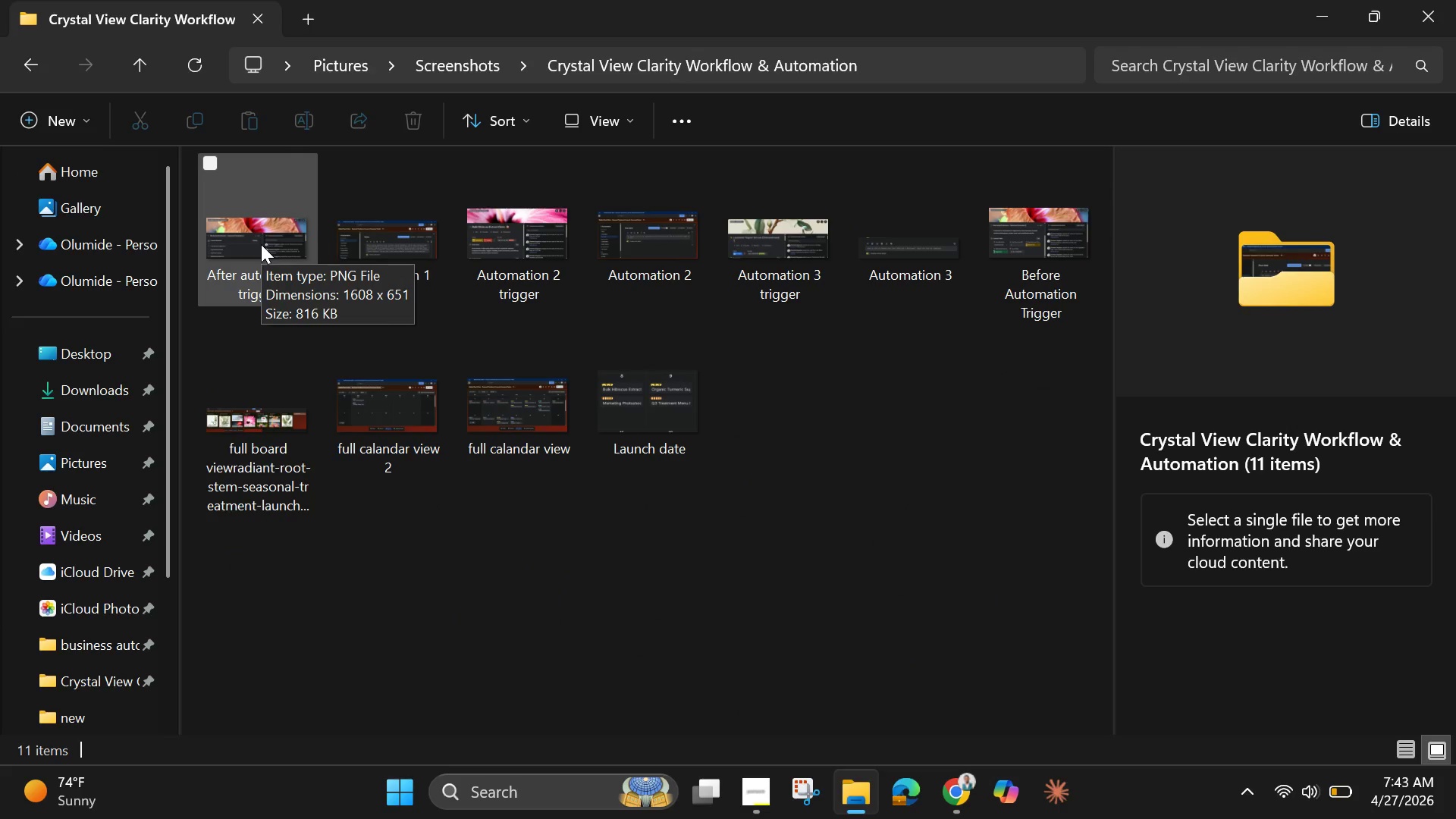 
left_click_drag(start_coordinate=[239, 551], to_coordinate=[1003, 248])
 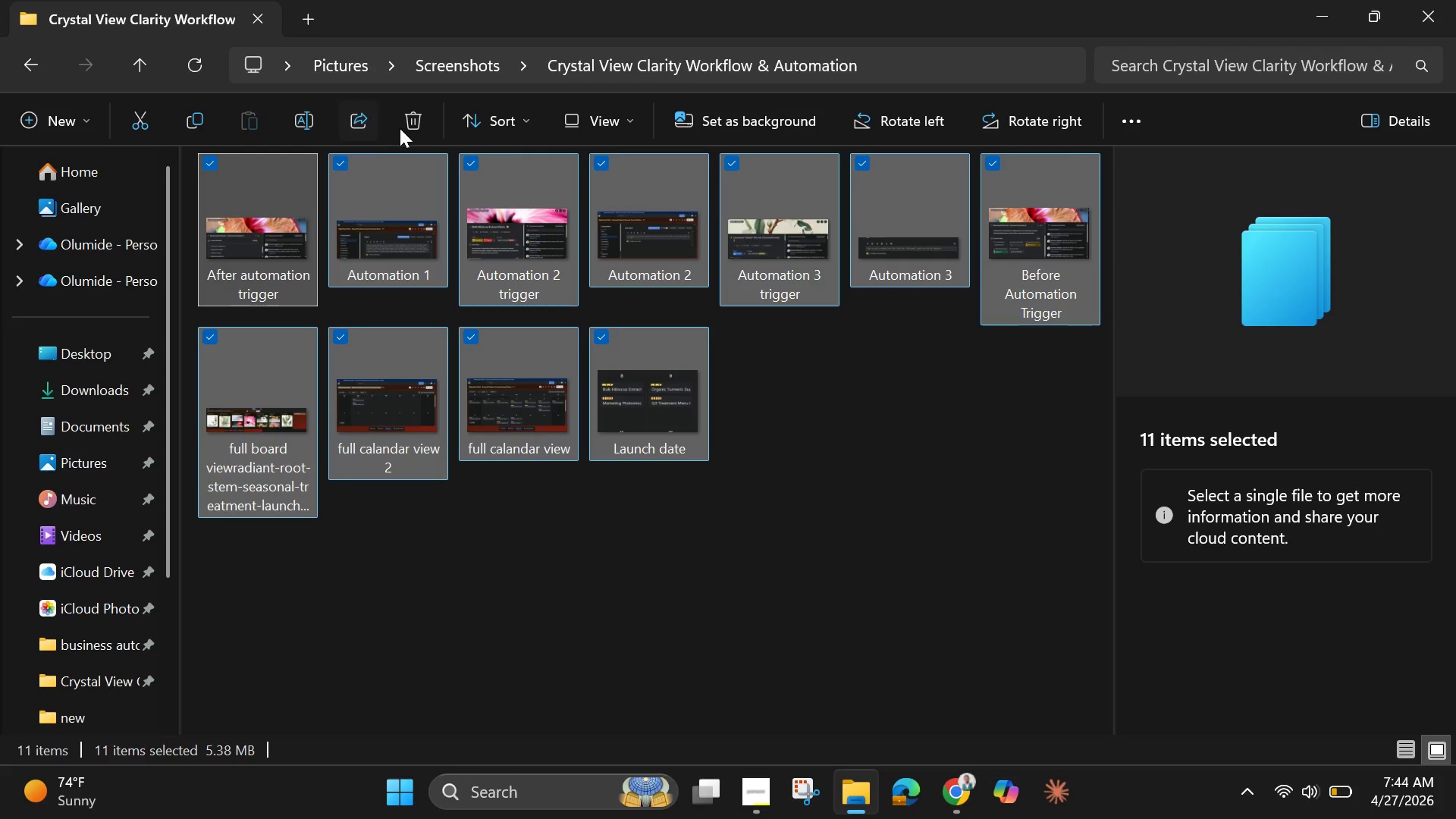 
left_click([415, 125])
 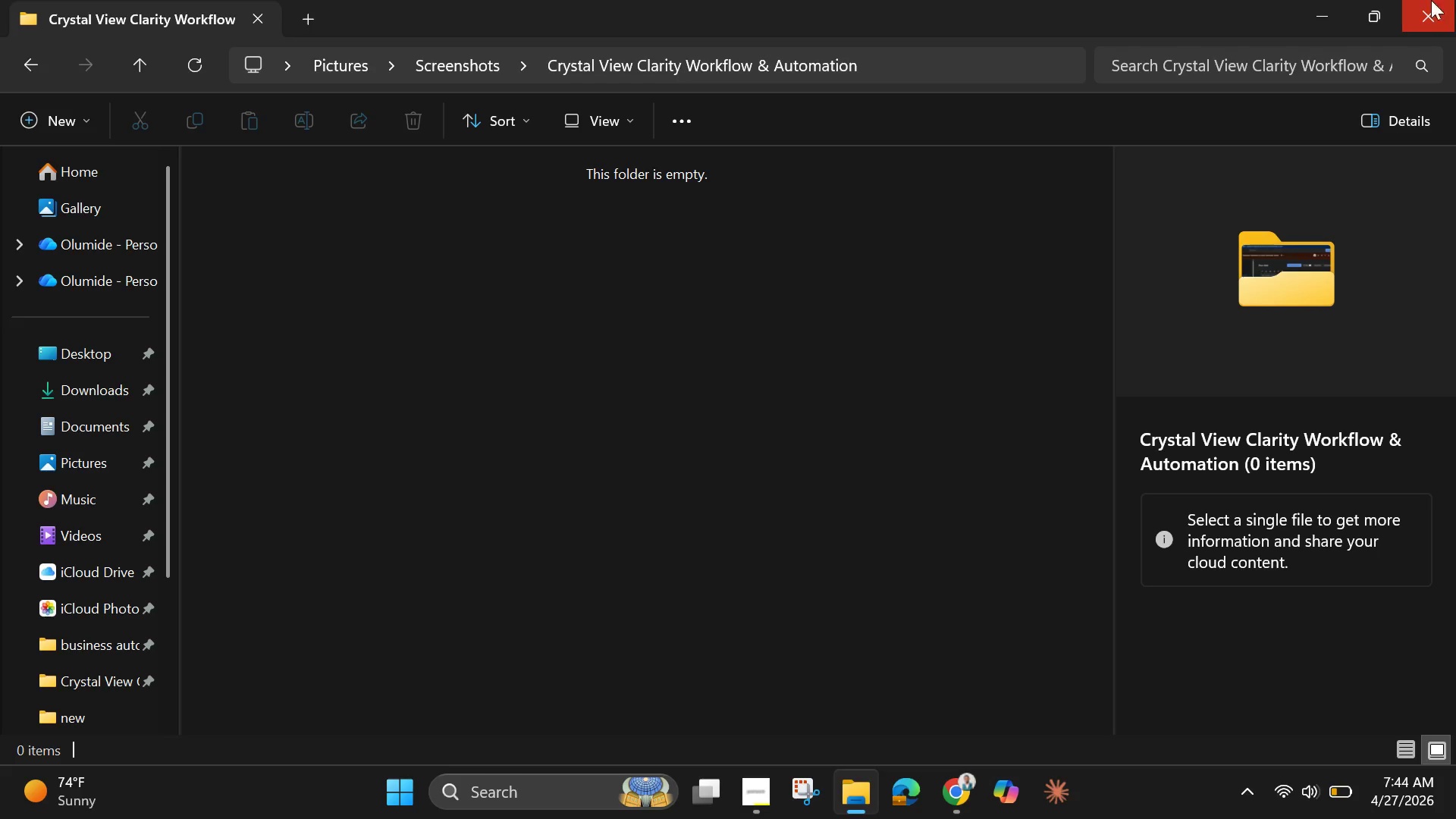 
left_click([1323, 17])
 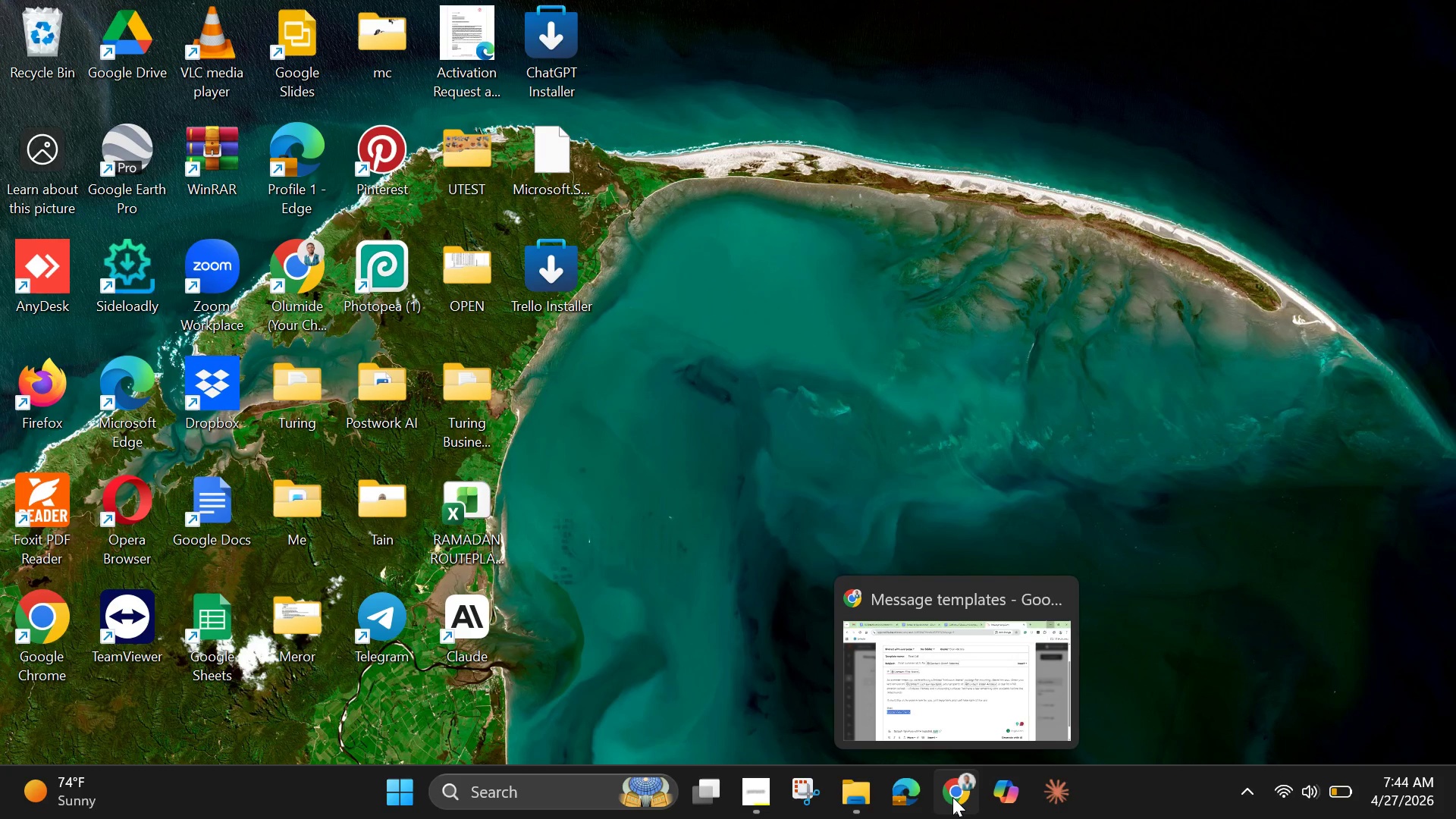 
left_click([952, 797])
 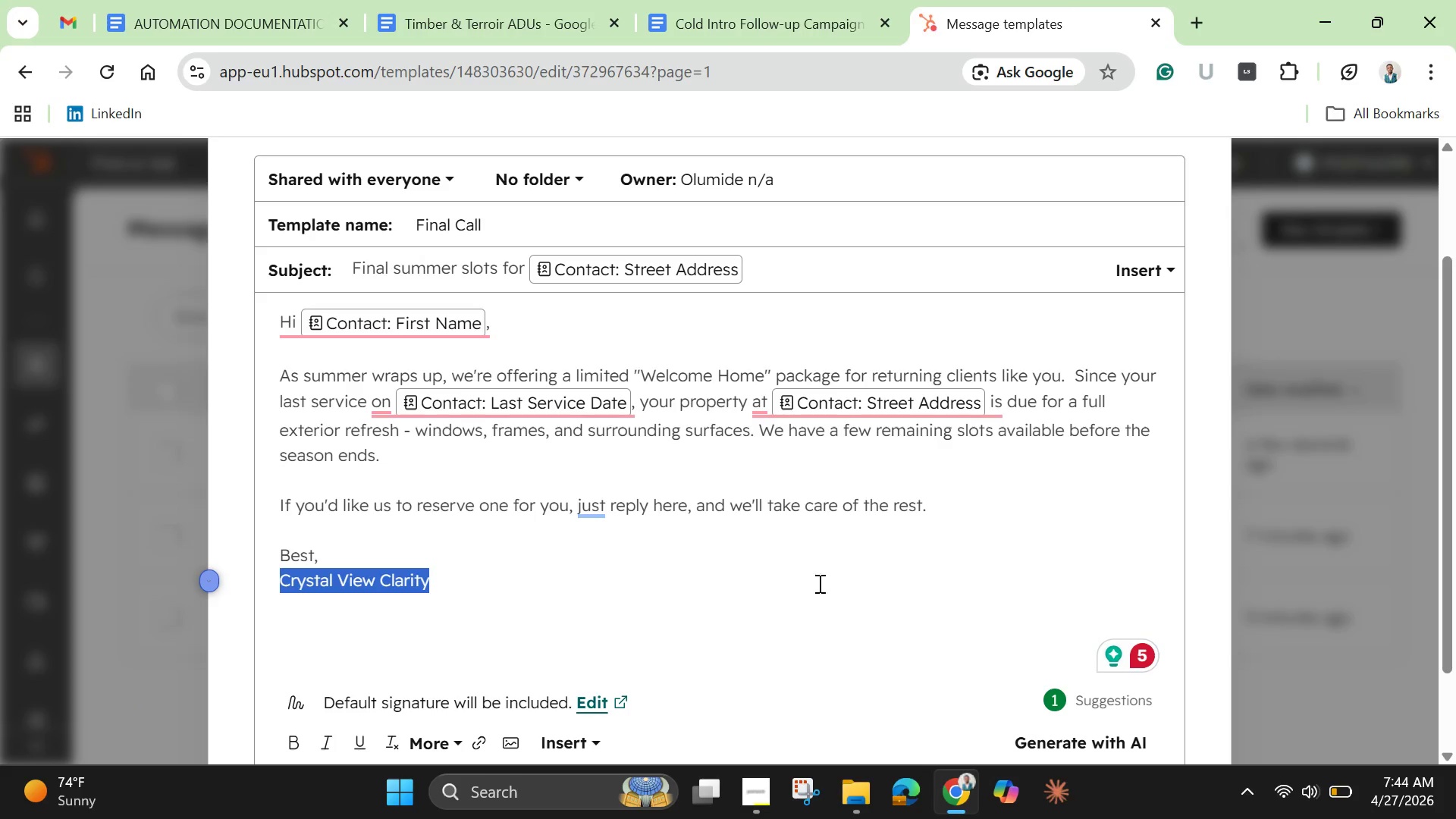 
left_click([772, 591])
 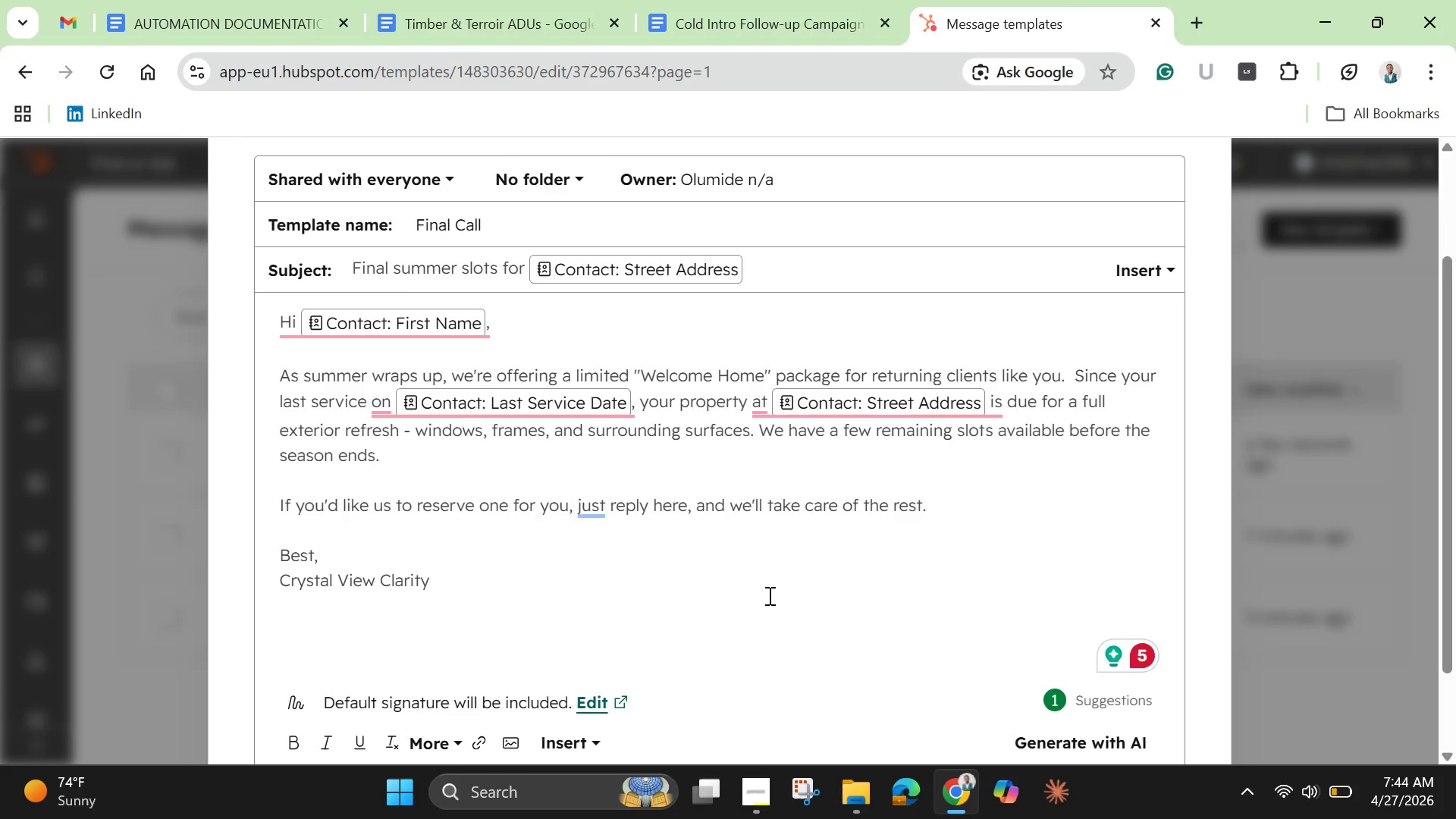 
scroll: coordinate [767, 595], scroll_direction: down, amount: 3.0
 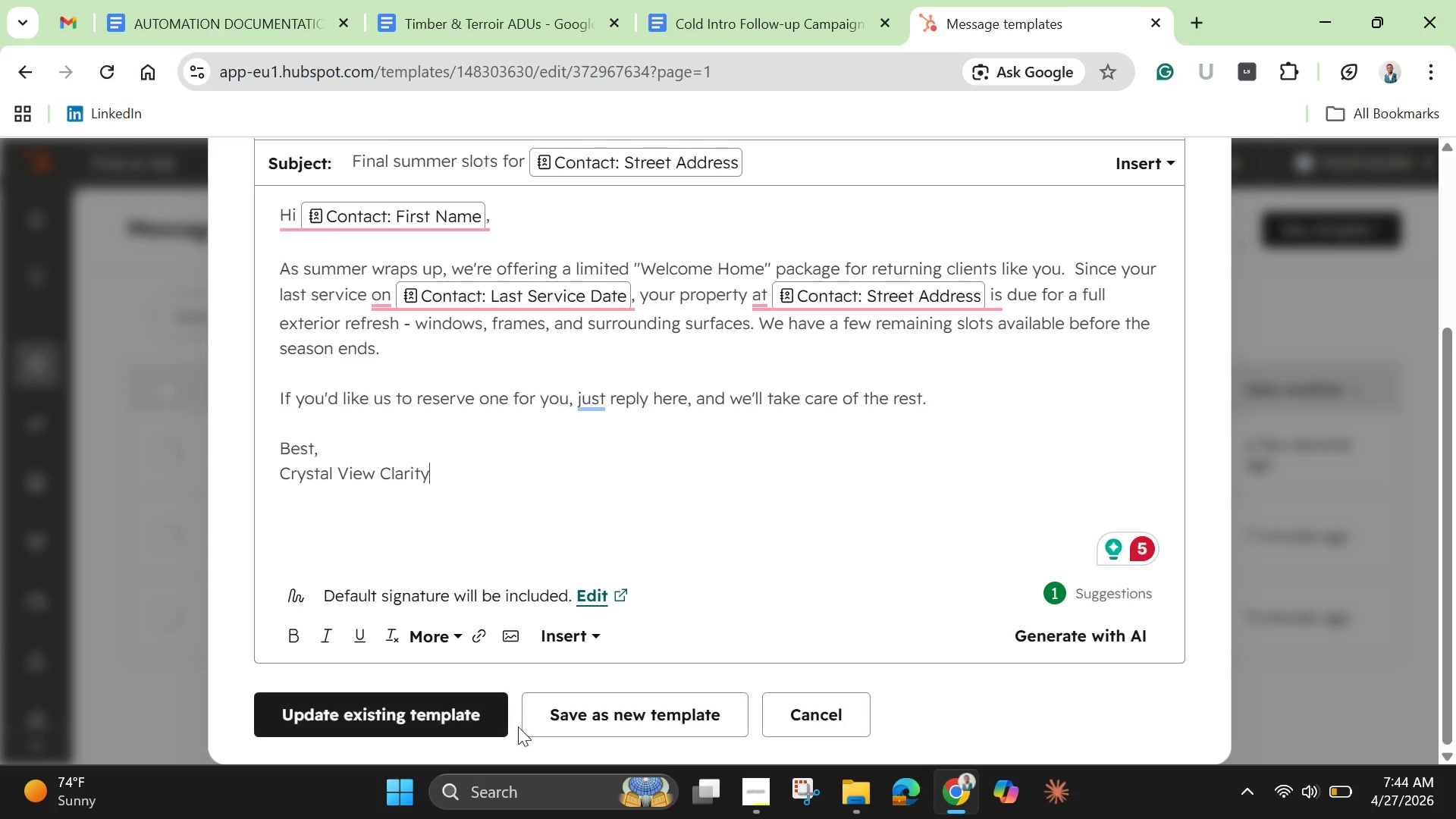 
left_click([421, 718])
 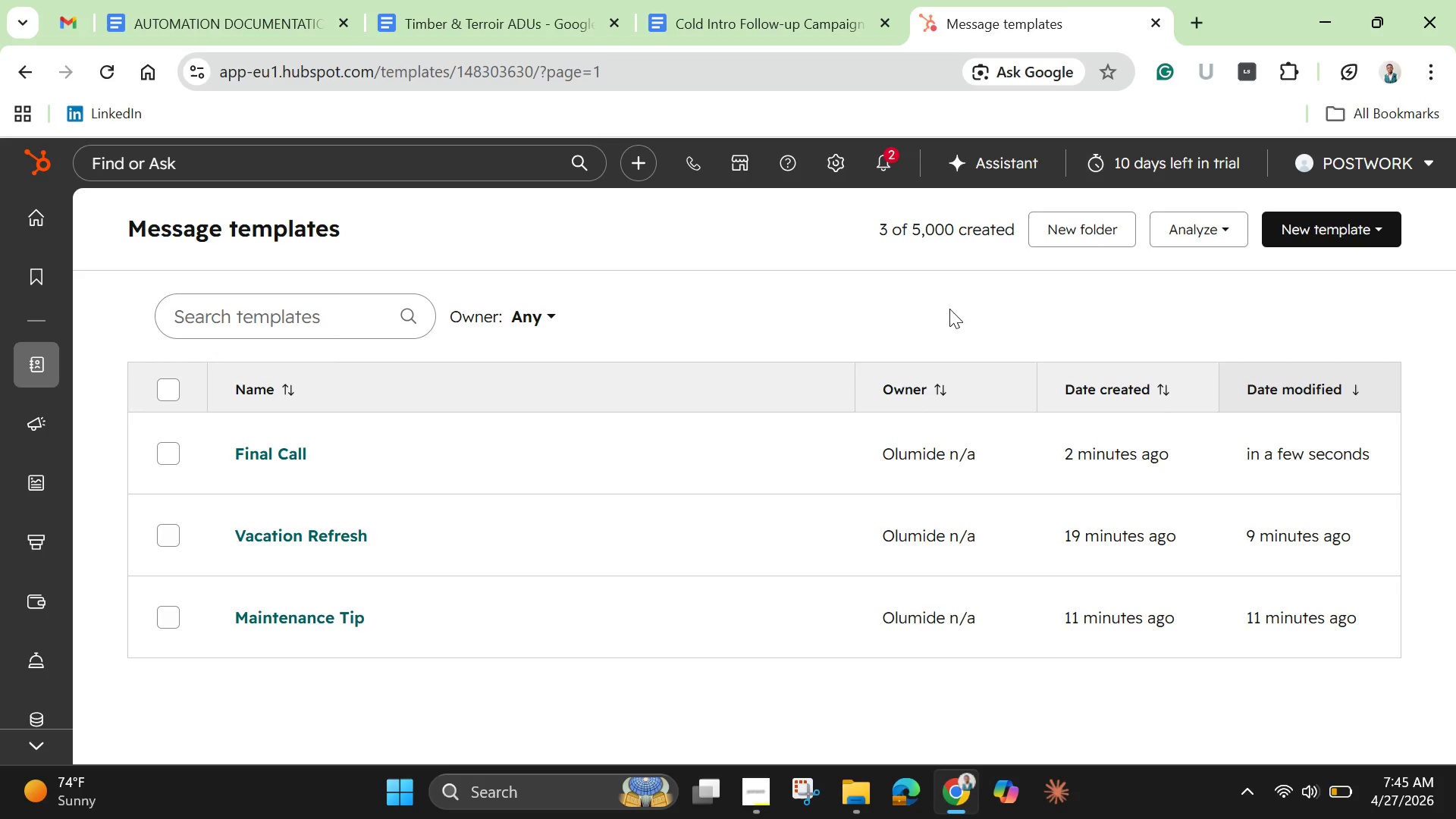 
wait(63.69)
 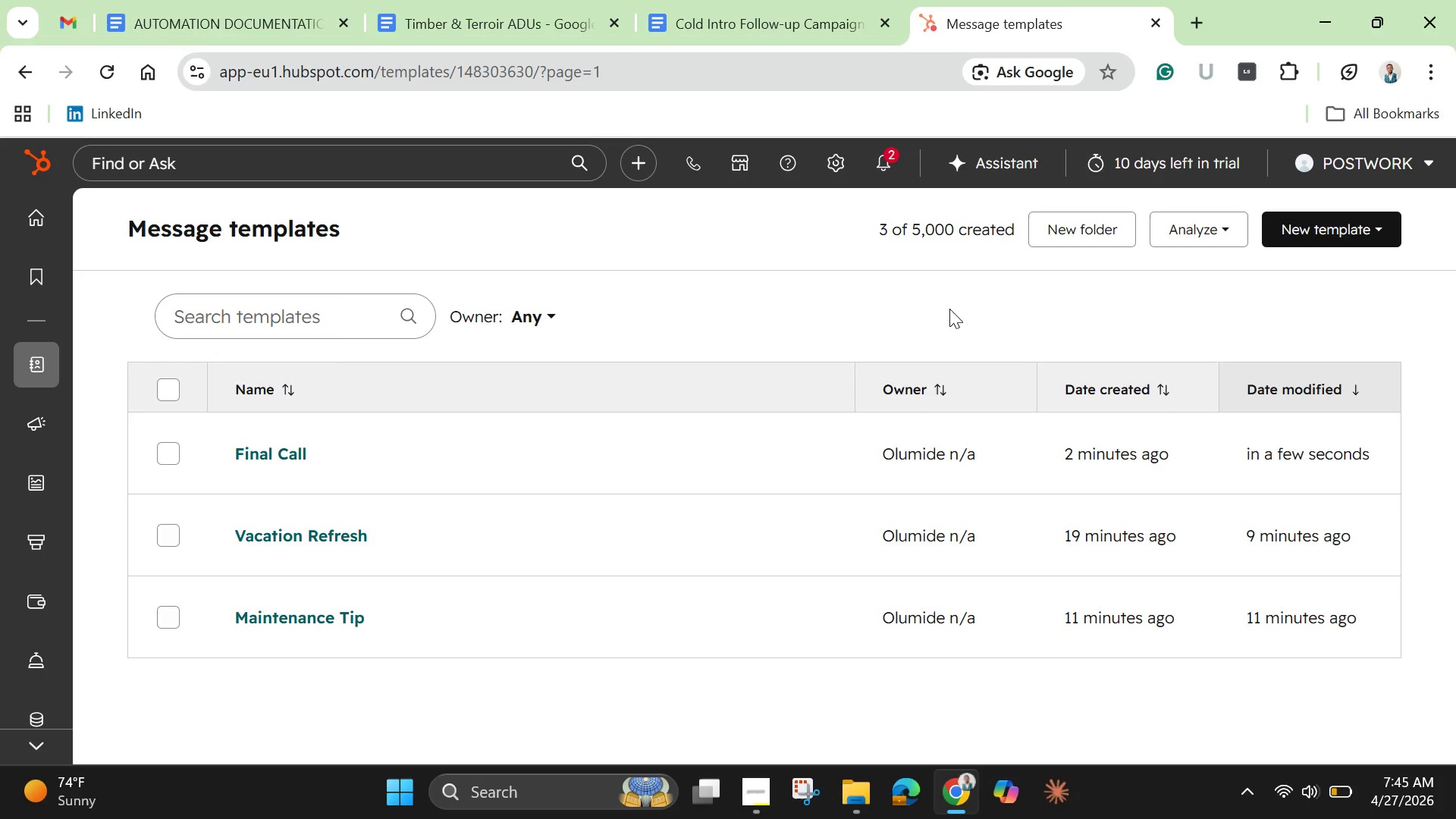 
mouse_move([560, 334])
 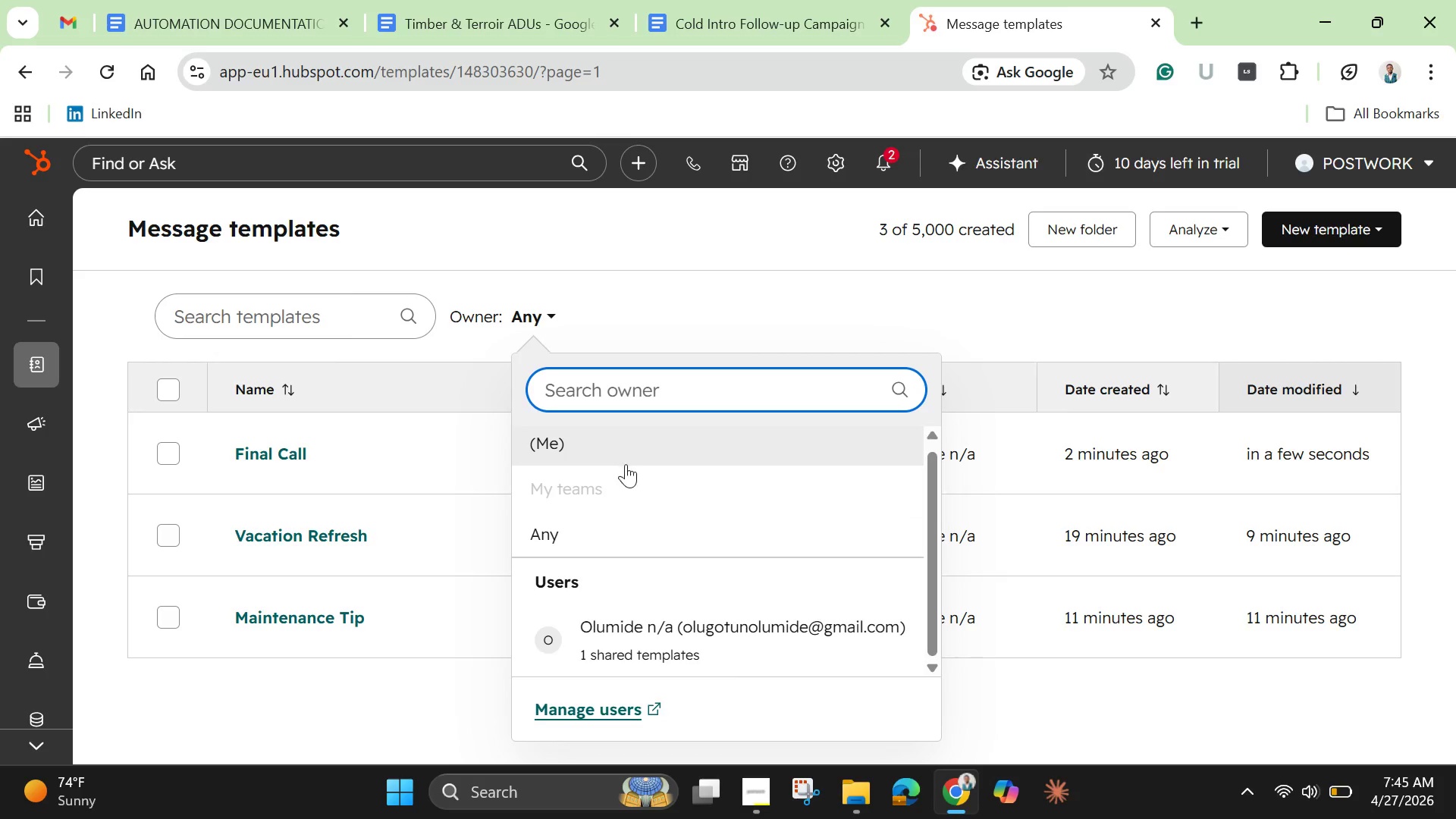 
mouse_move([618, 439])
 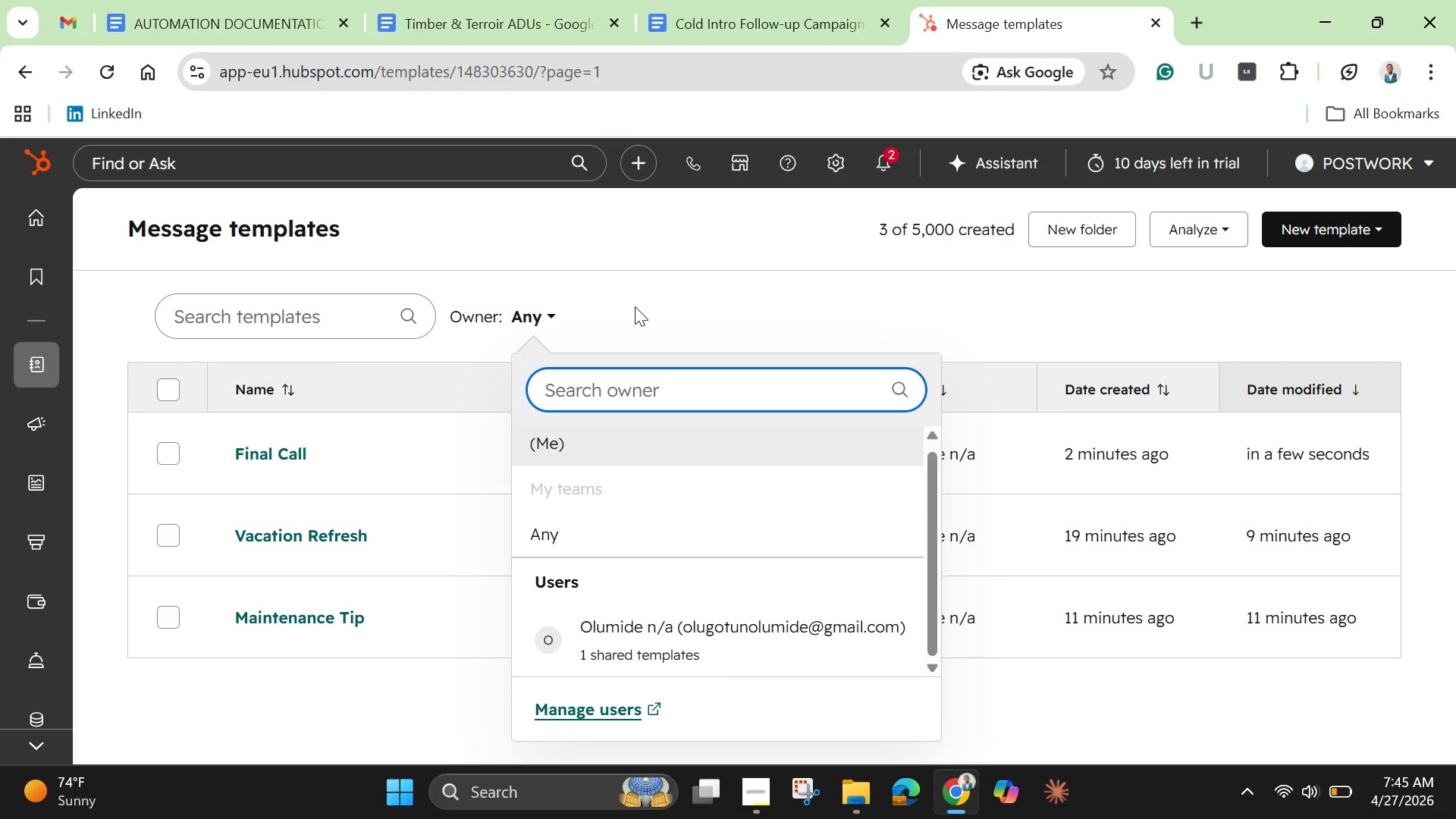 
left_click([635, 306])
 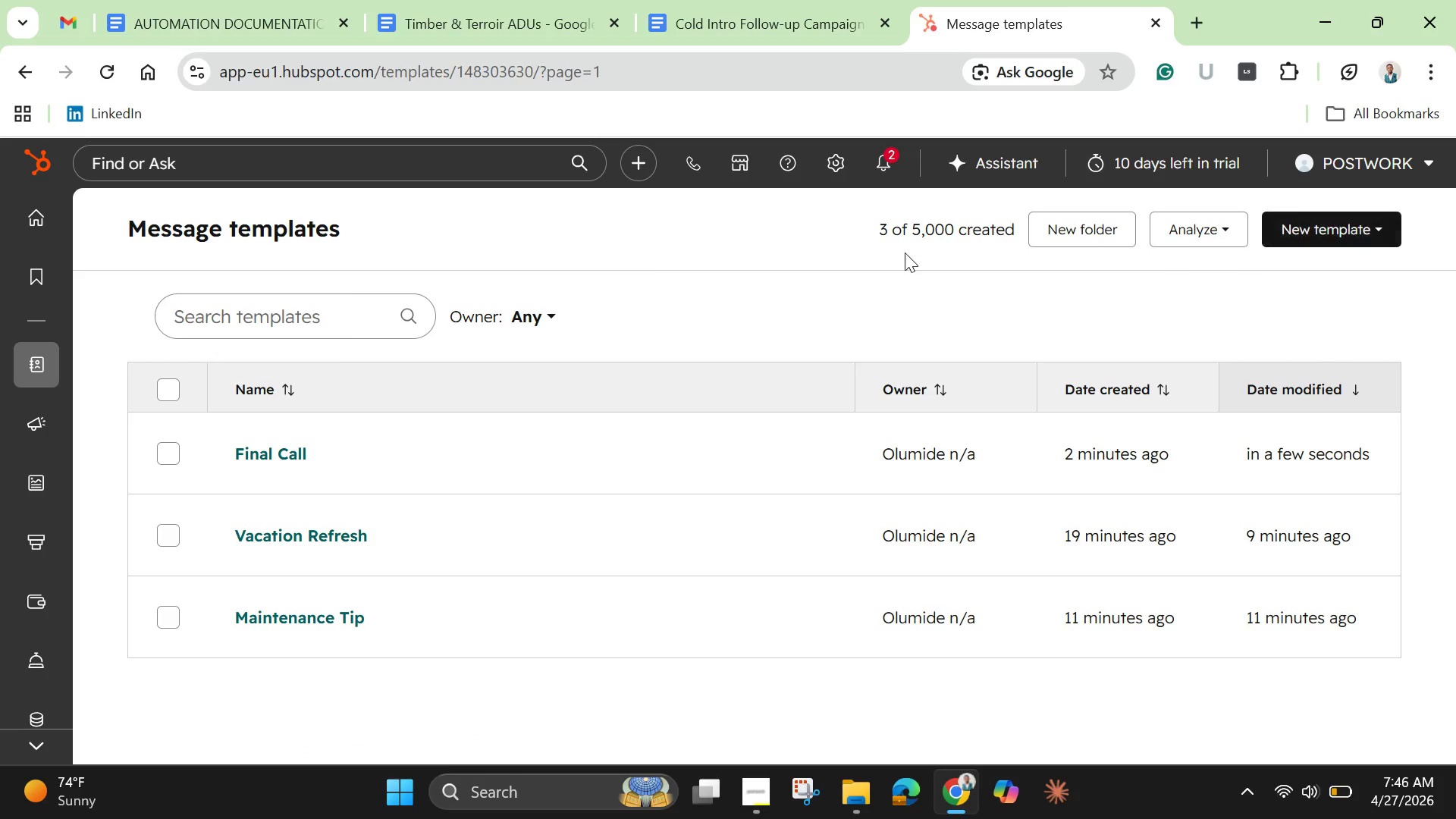 
wait(66.09)
 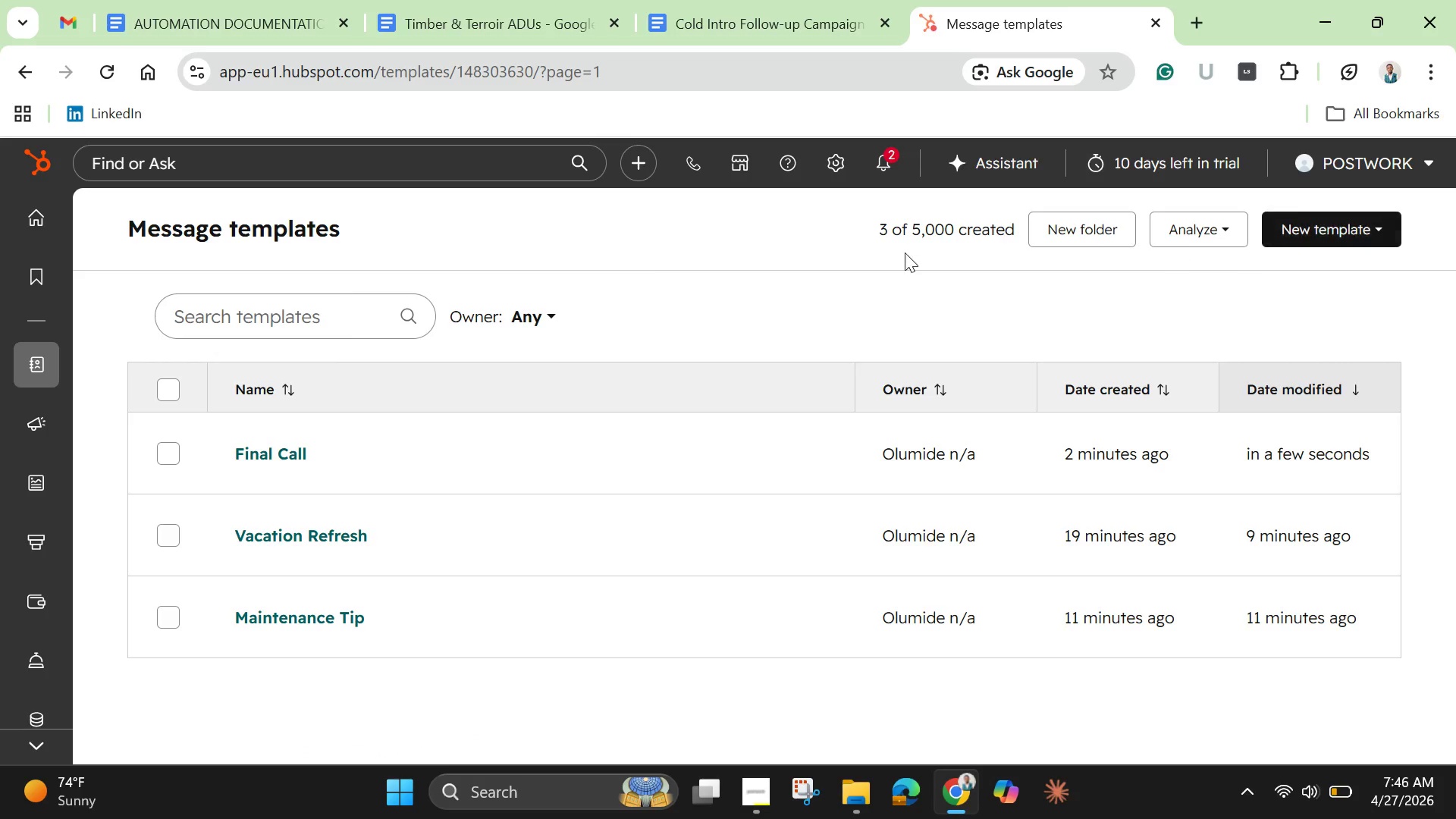 
scroll: coordinate [209, 657], scroll_direction: down, amount: 12.0
 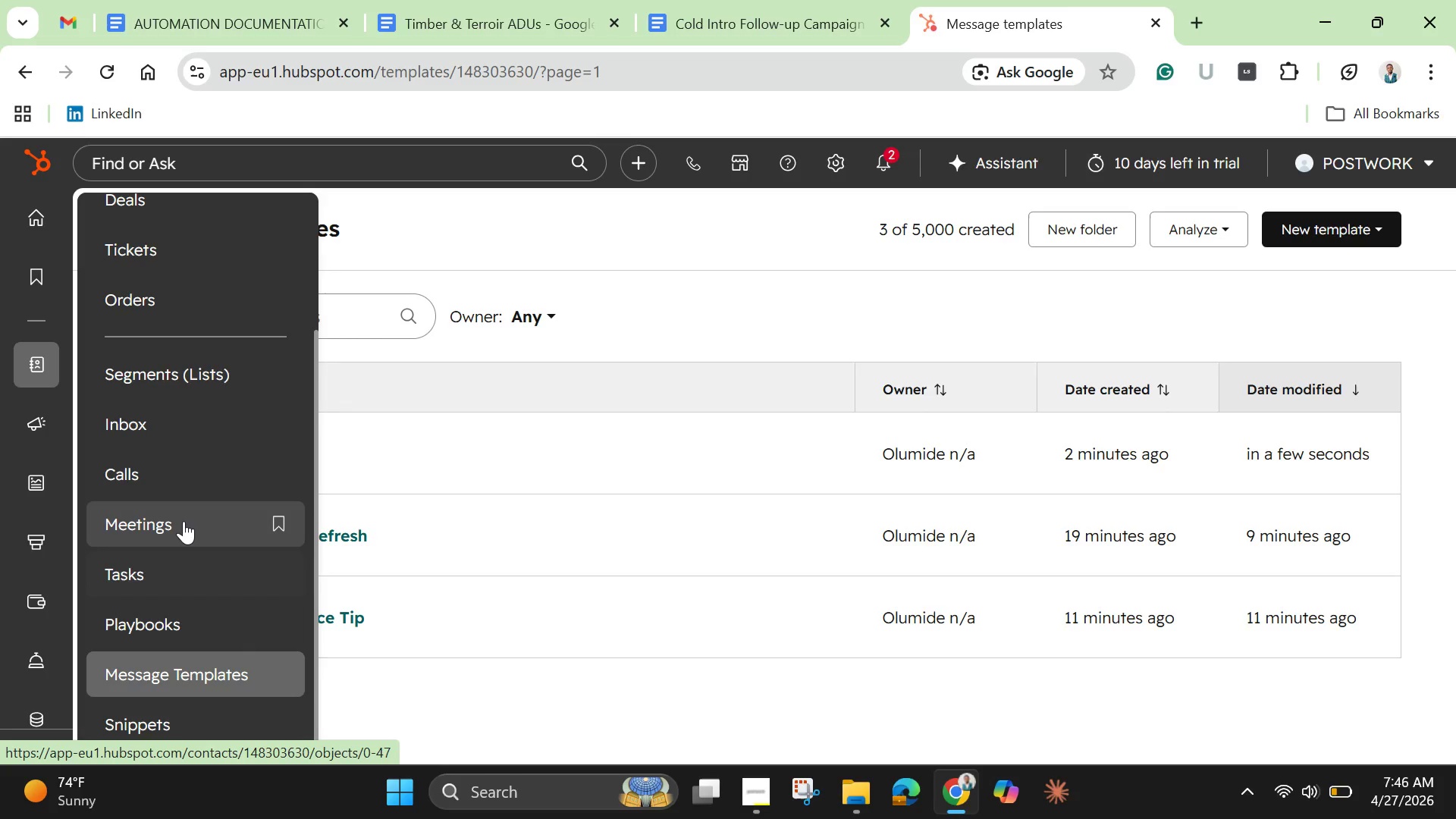 
scroll: coordinate [184, 521], scroll_direction: up, amount: 2.0
 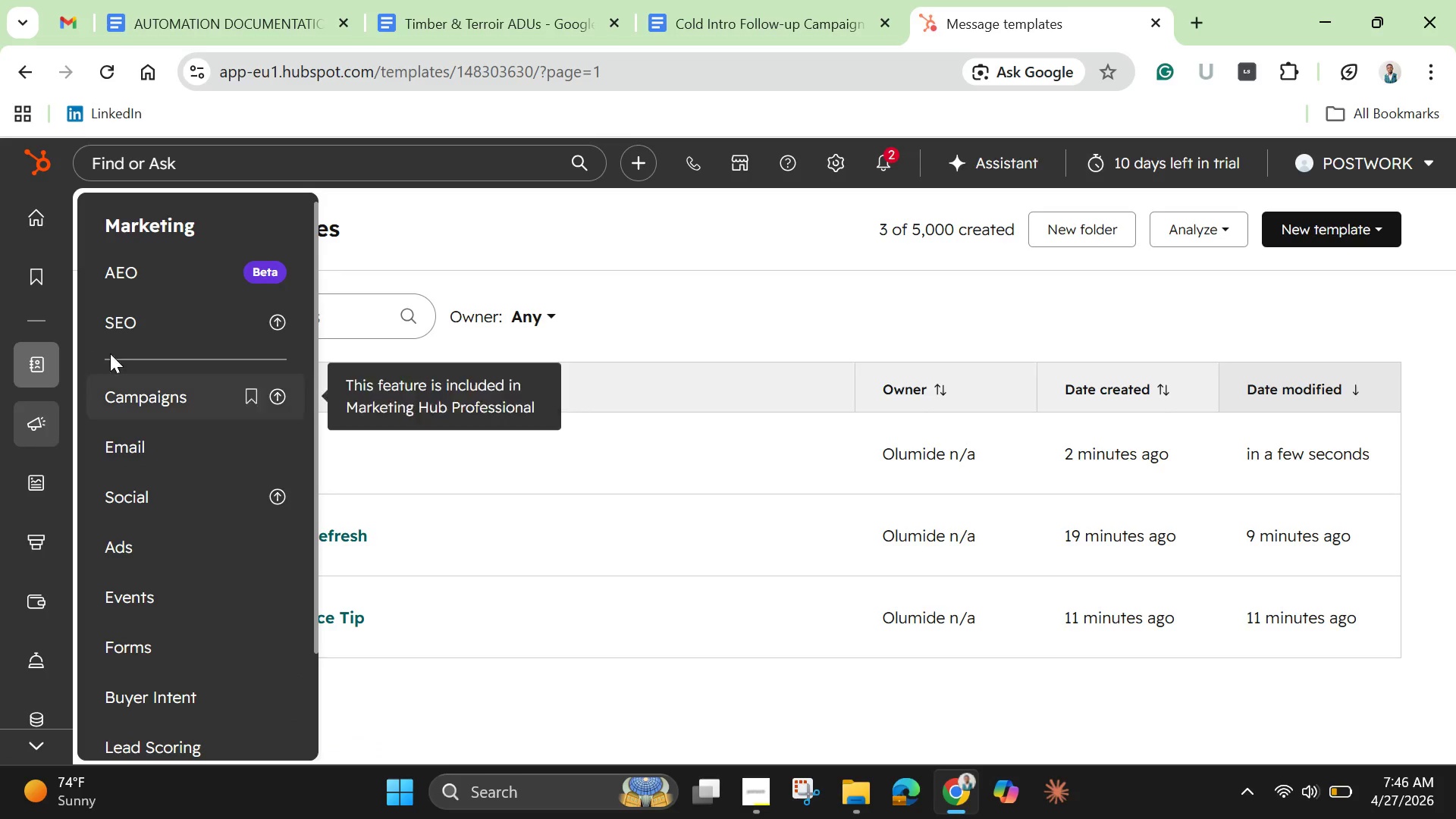 
scroll: coordinate [187, 520], scroll_direction: down, amount: 10.0
 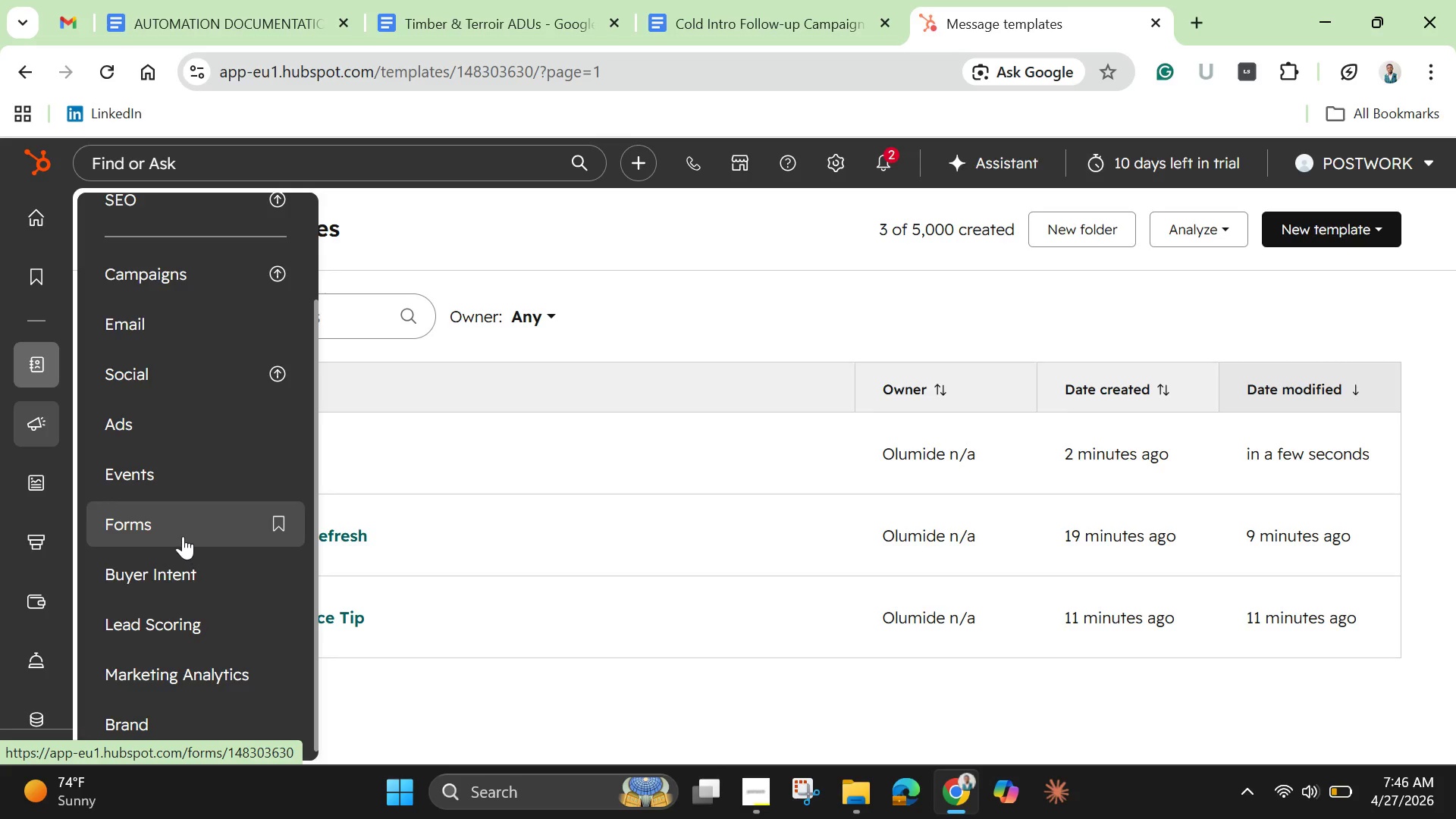 
scroll: coordinate [183, 536], scroll_direction: up, amount: 3.0
 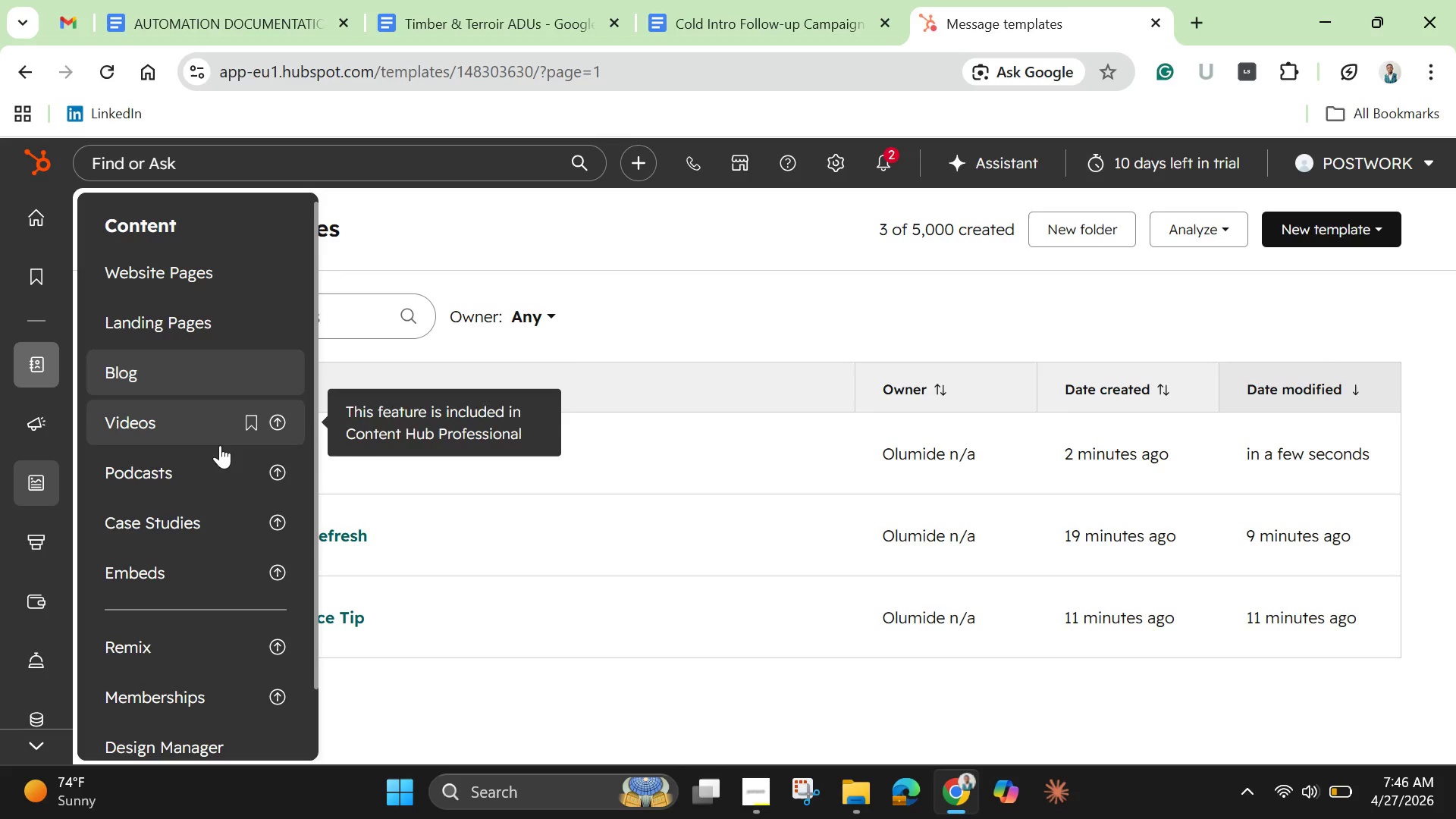 
scroll: coordinate [212, 661], scroll_direction: down, amount: 6.0
 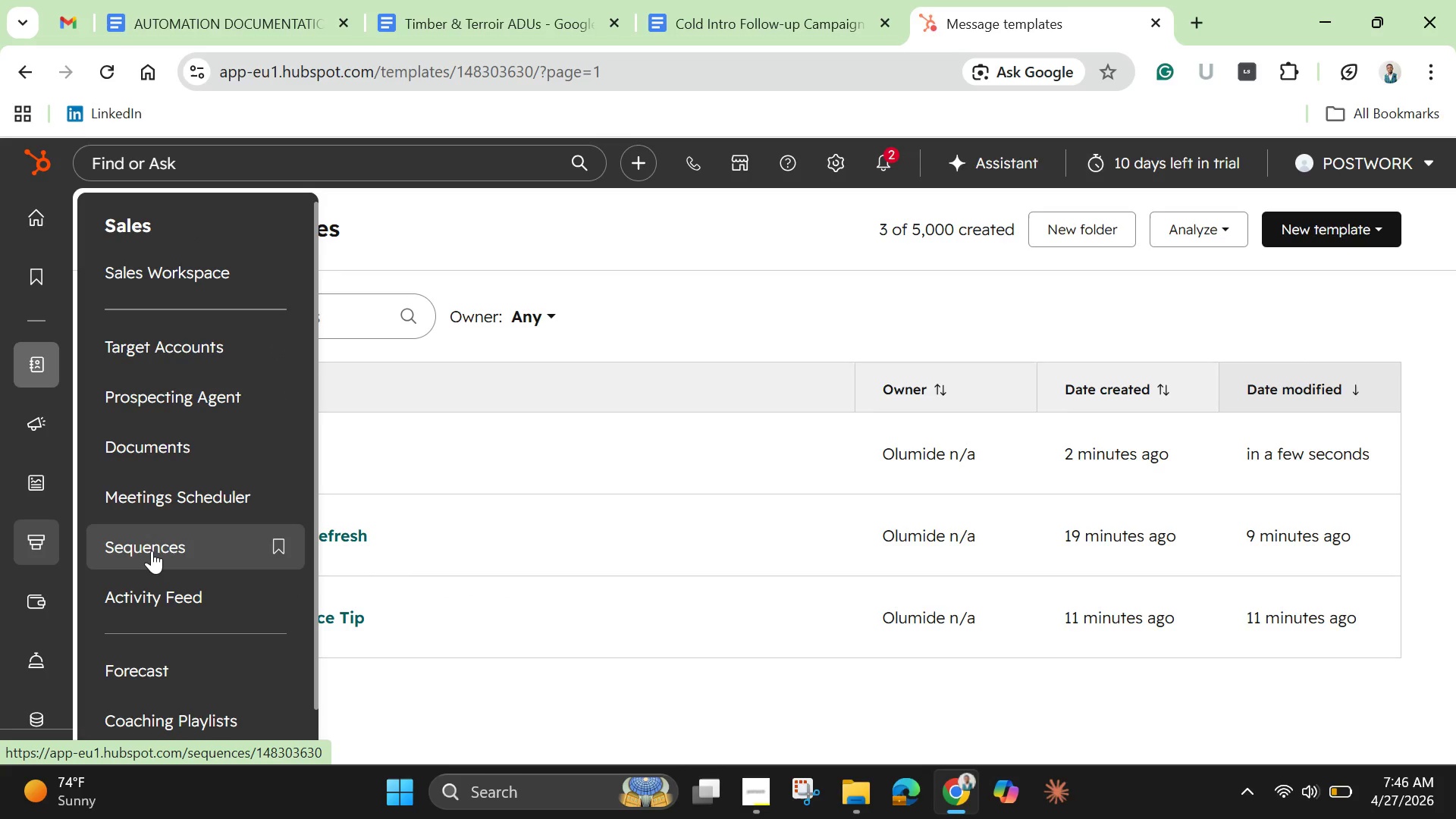 
left_click([152, 551])
 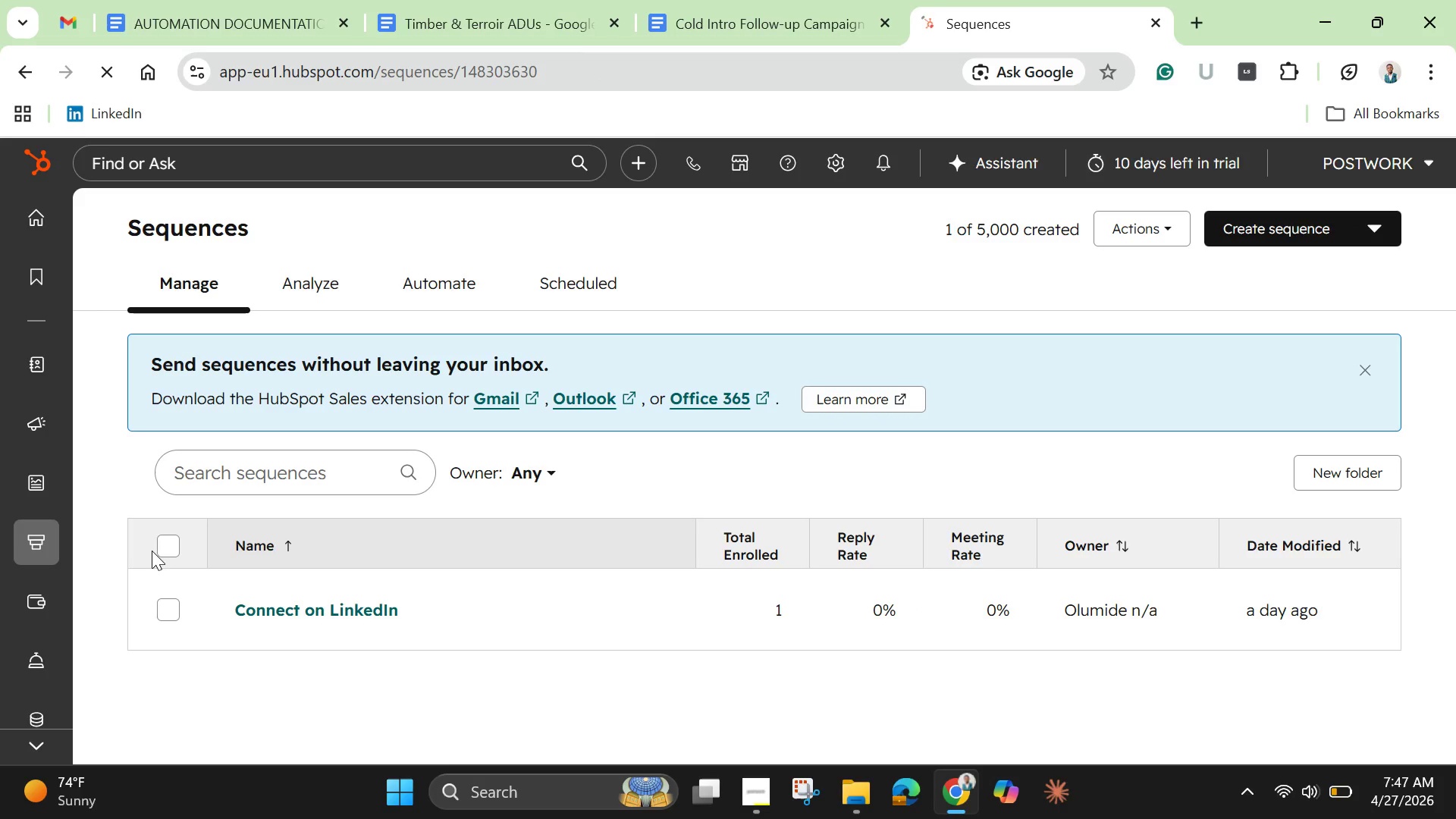 
wait(11.8)
 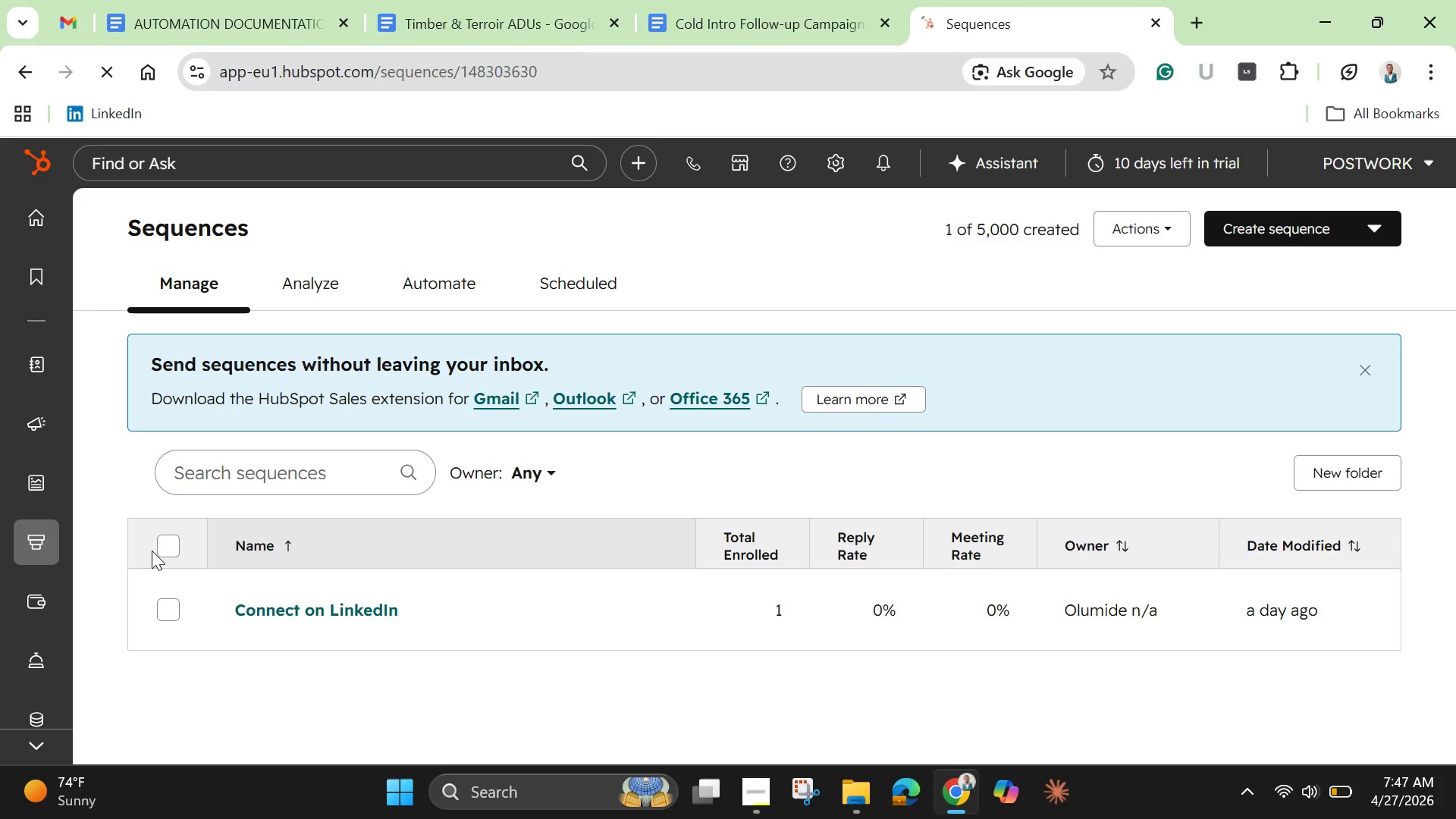 
left_click([1294, 231])
 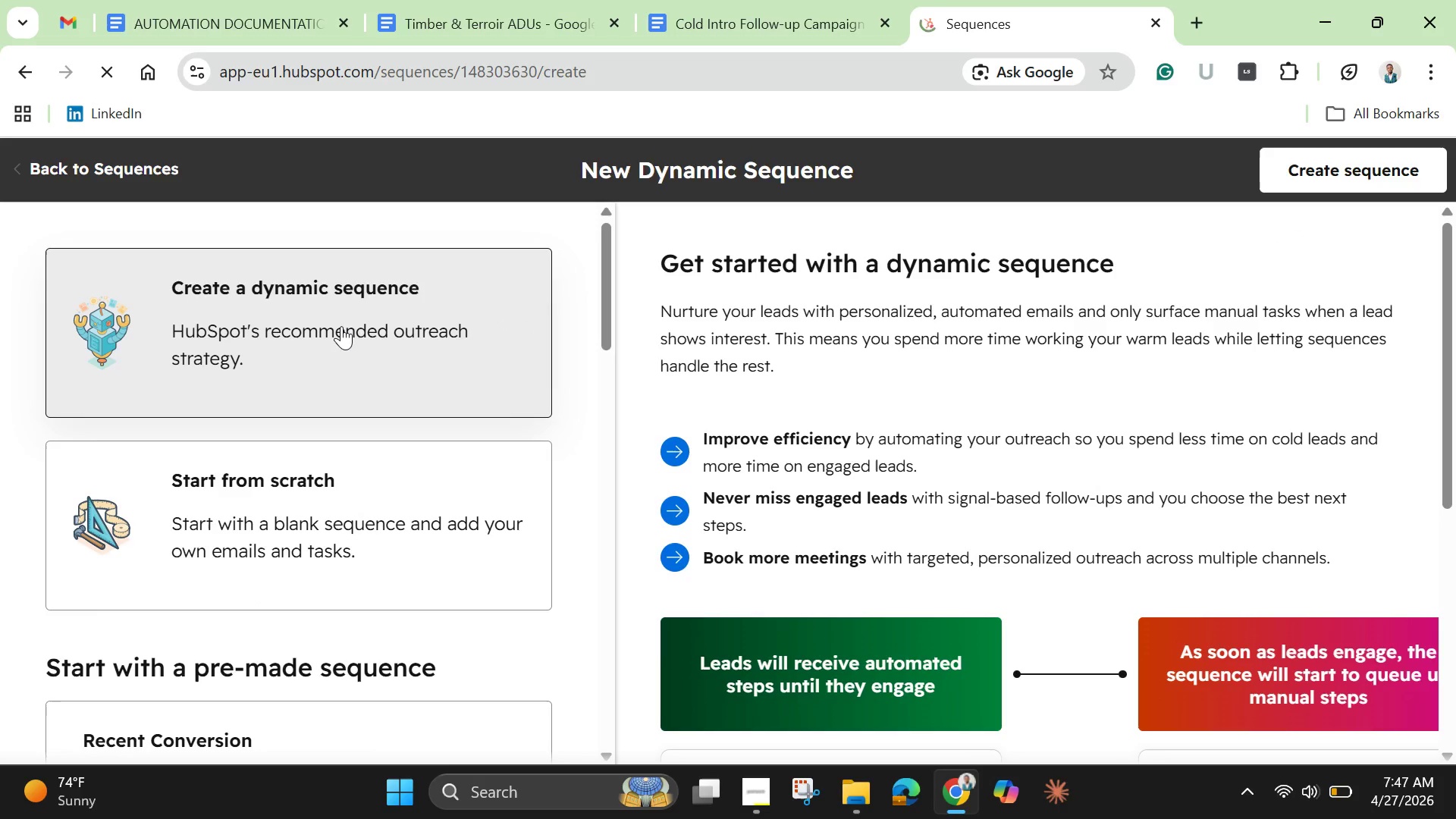 
wait(6.41)
 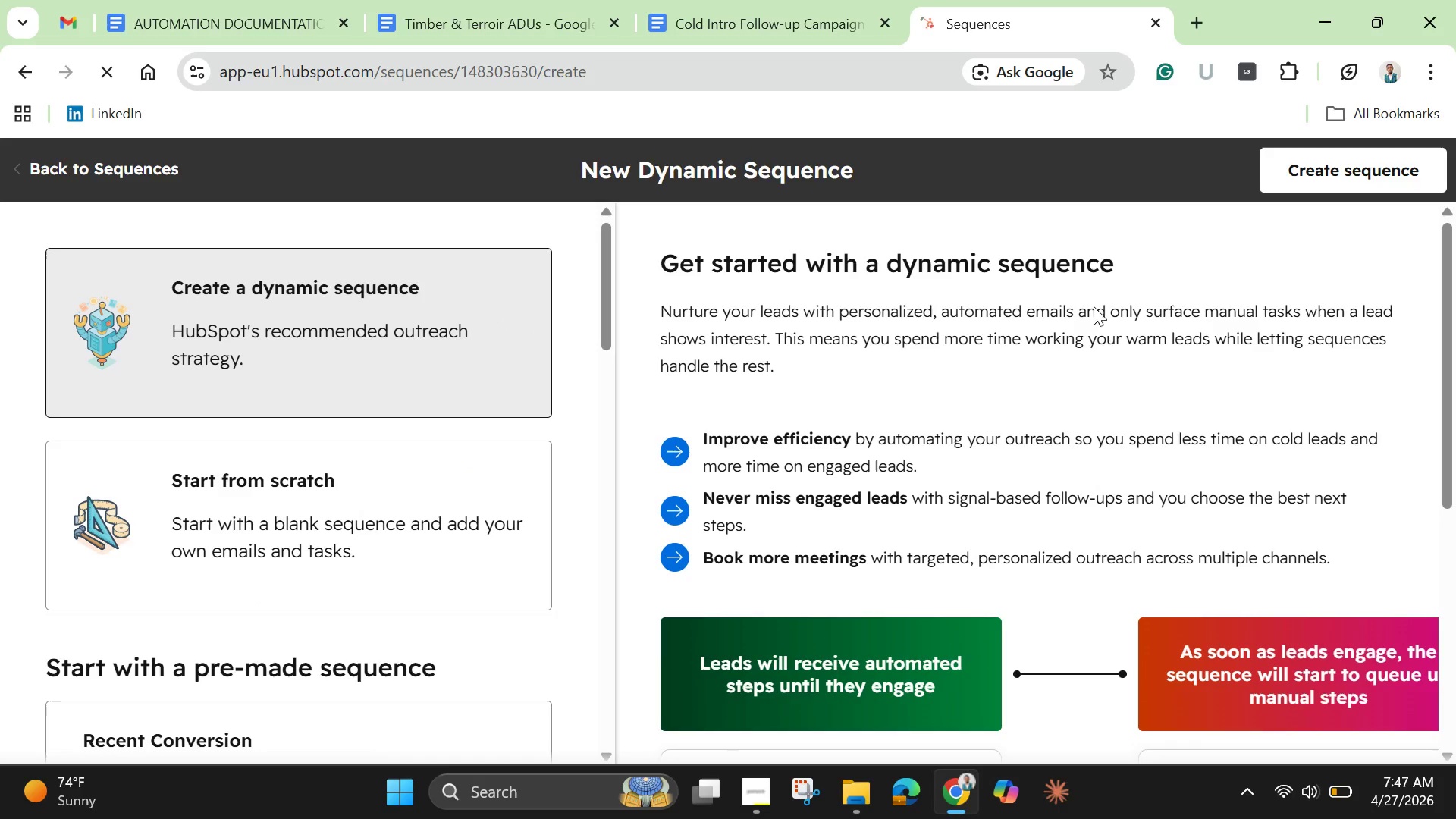 
left_click([293, 545])
 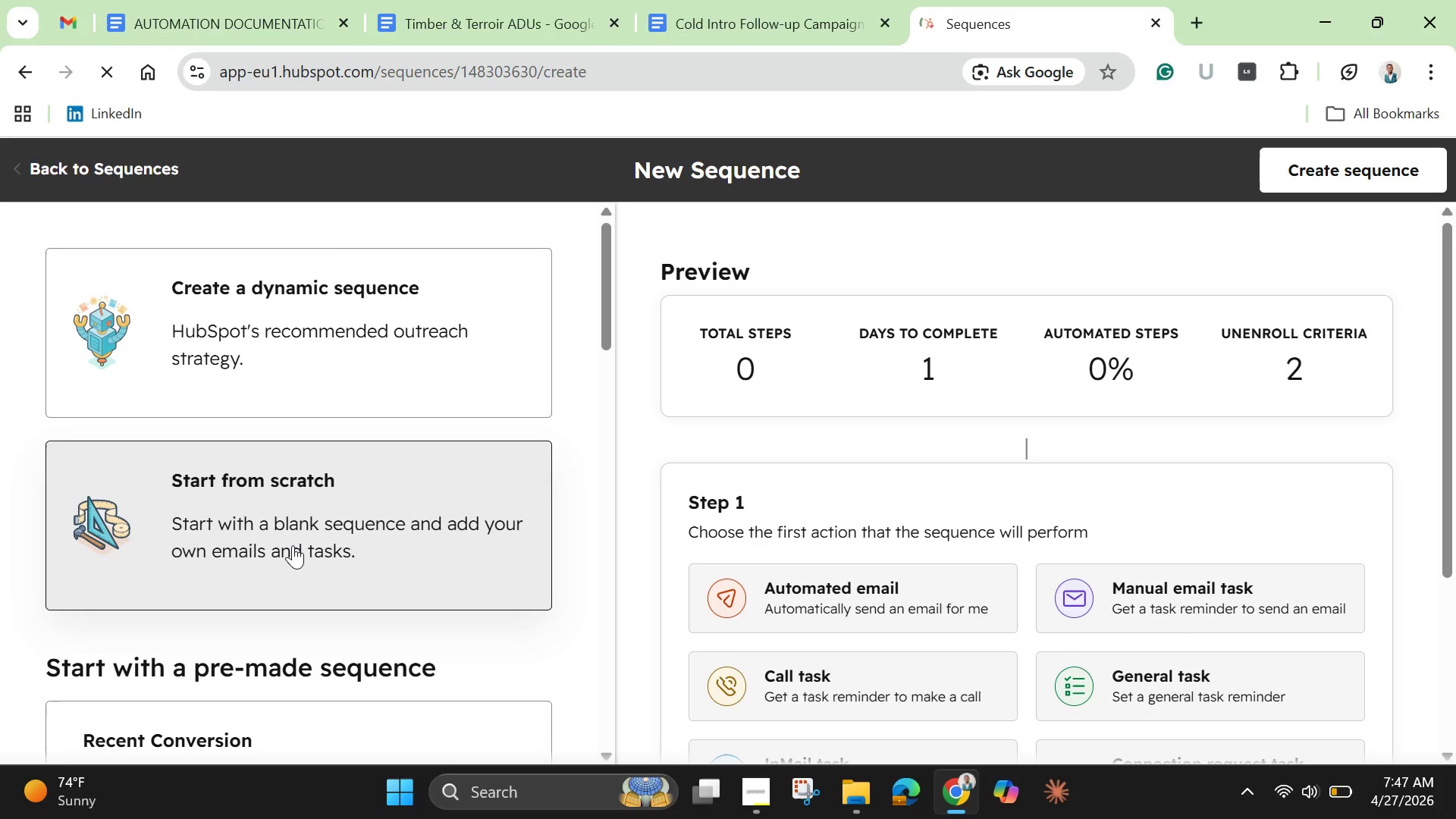 
scroll: coordinate [293, 545], scroll_direction: down, amount: 1.0
 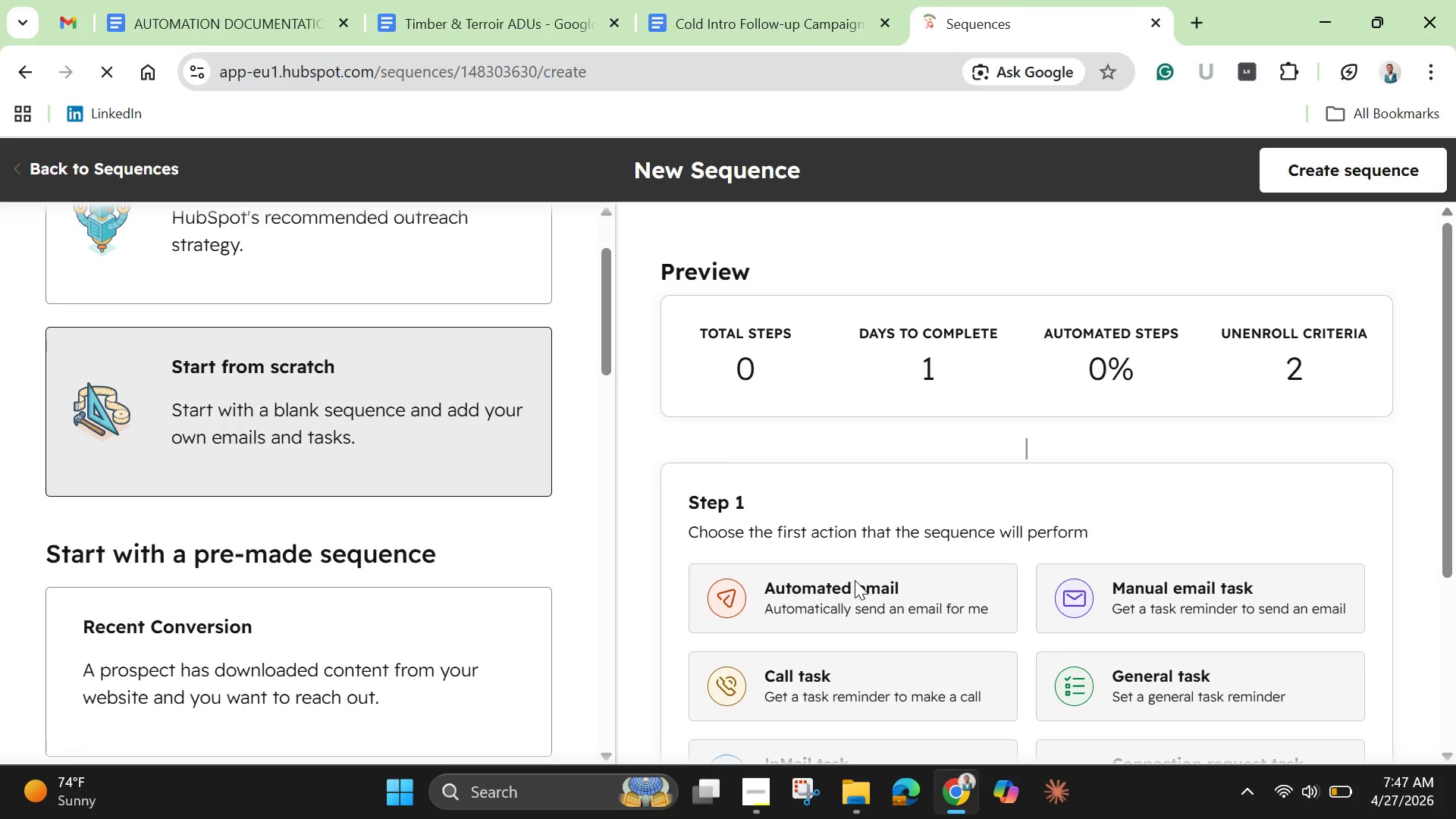 
left_click([851, 597])
 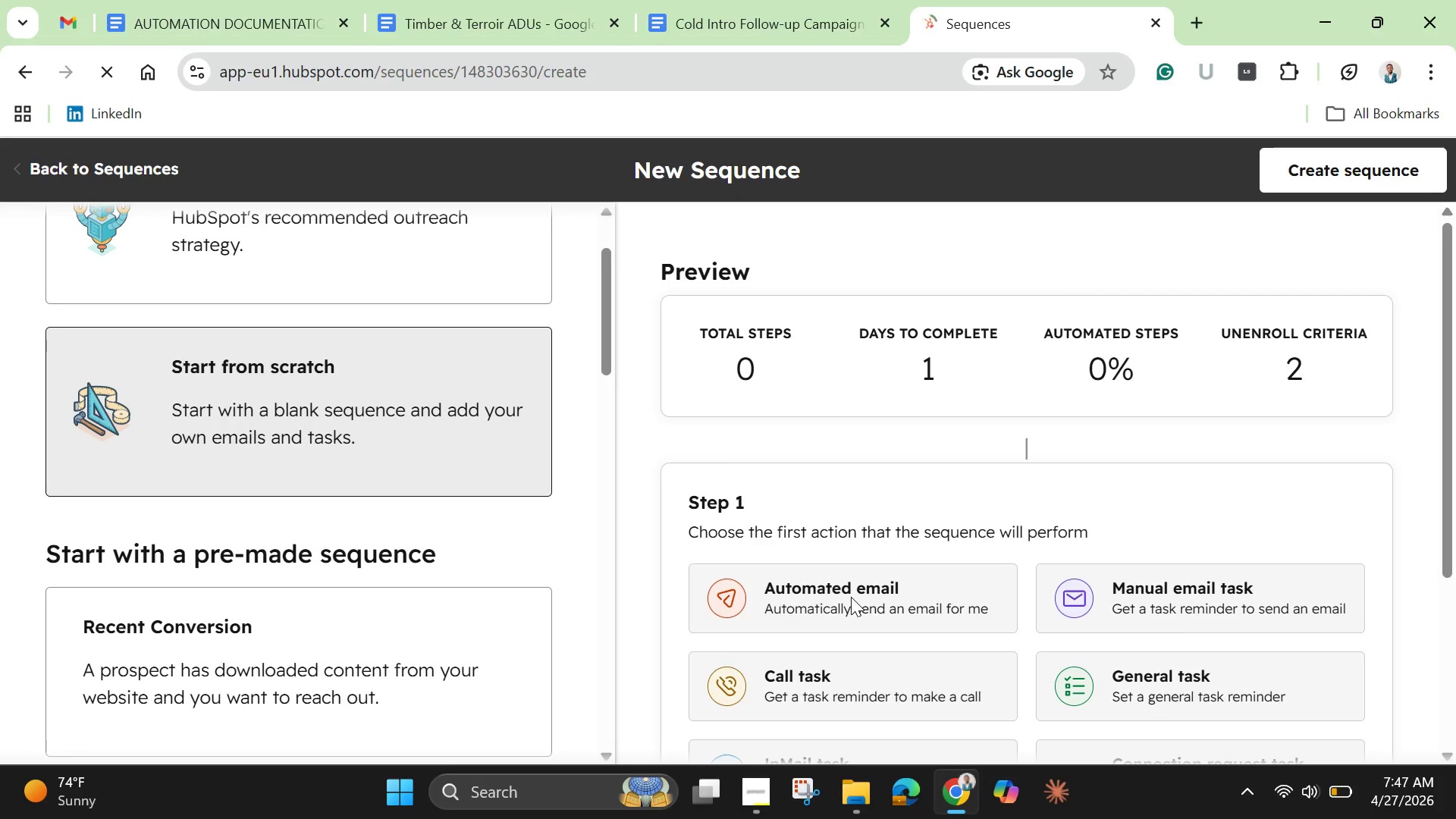 
scroll: coordinate [849, 609], scroll_direction: down, amount: 3.0
 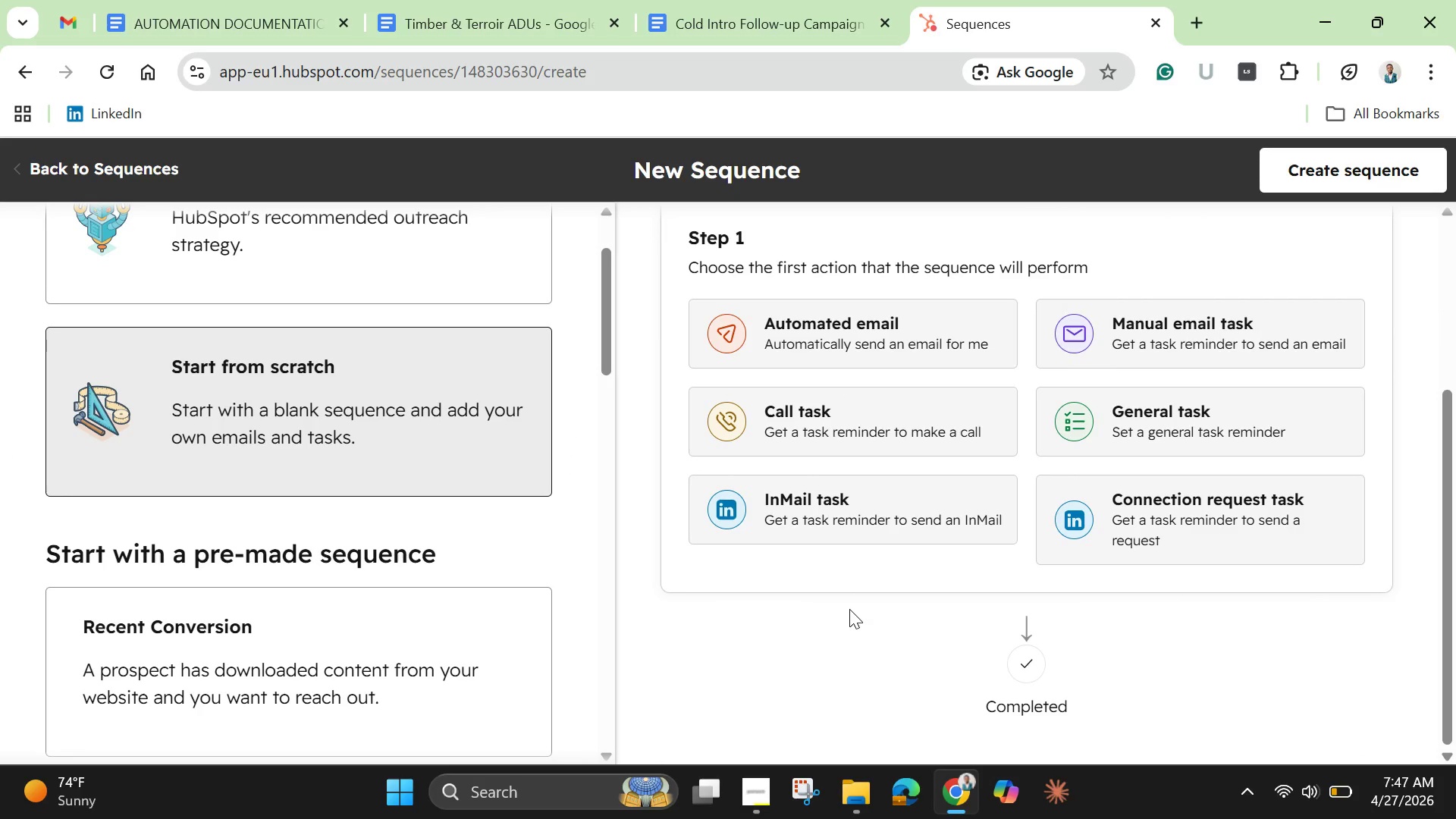 
scroll: coordinate [849, 609], scroll_direction: up, amount: 1.0
 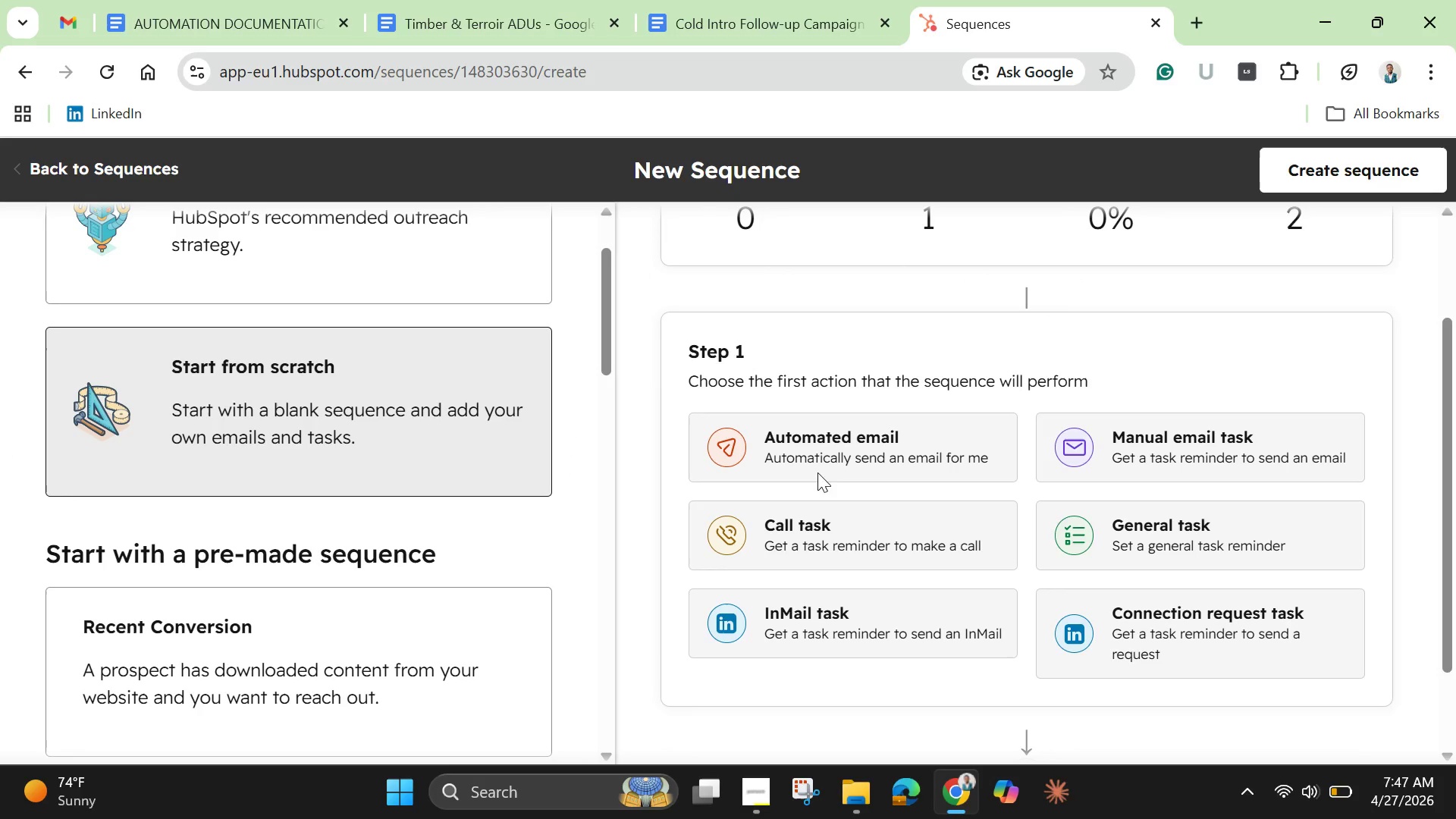 
left_click([813, 455])
 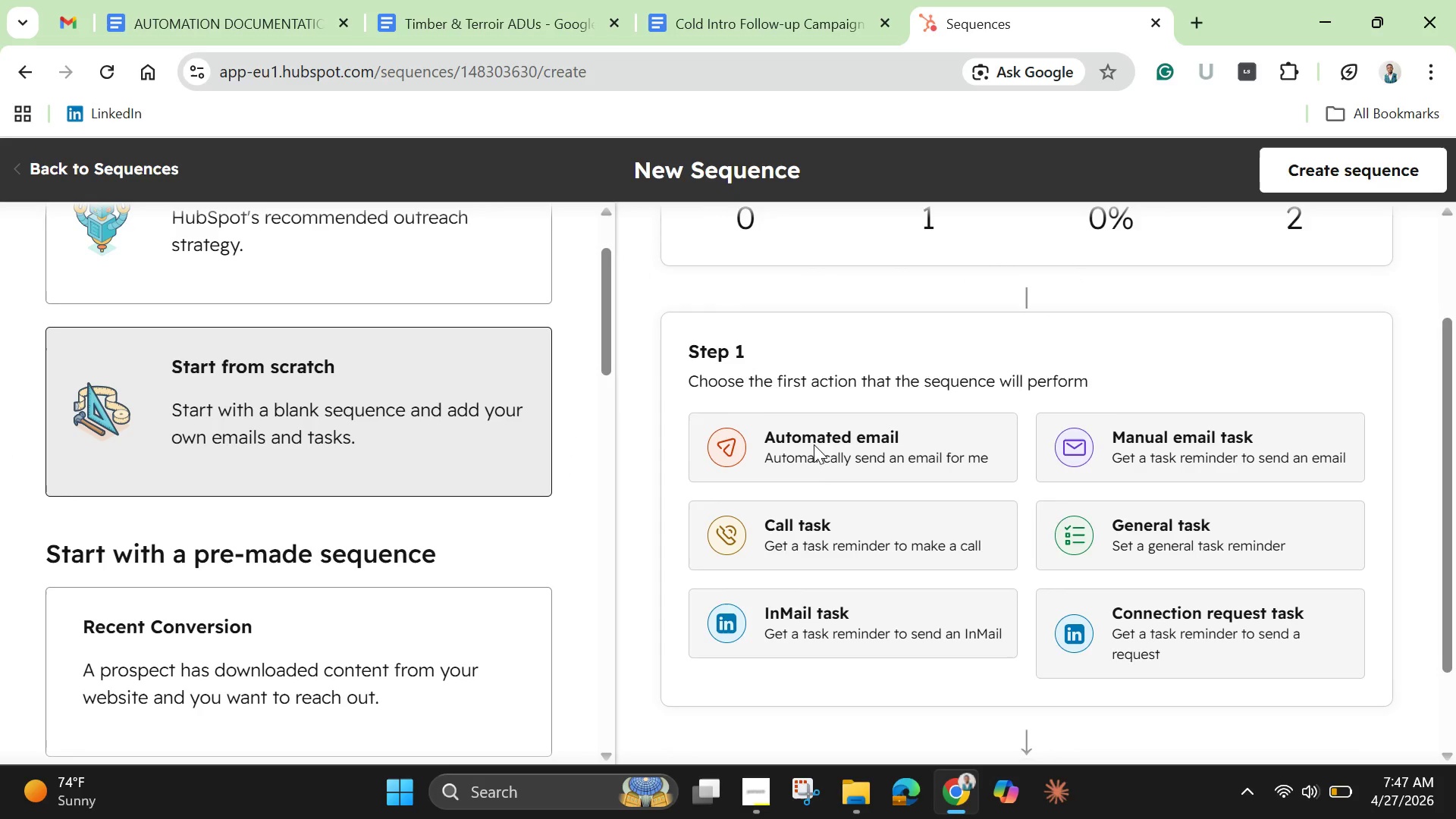 
scroll: coordinate [814, 444], scroll_direction: down, amount: 1.0
 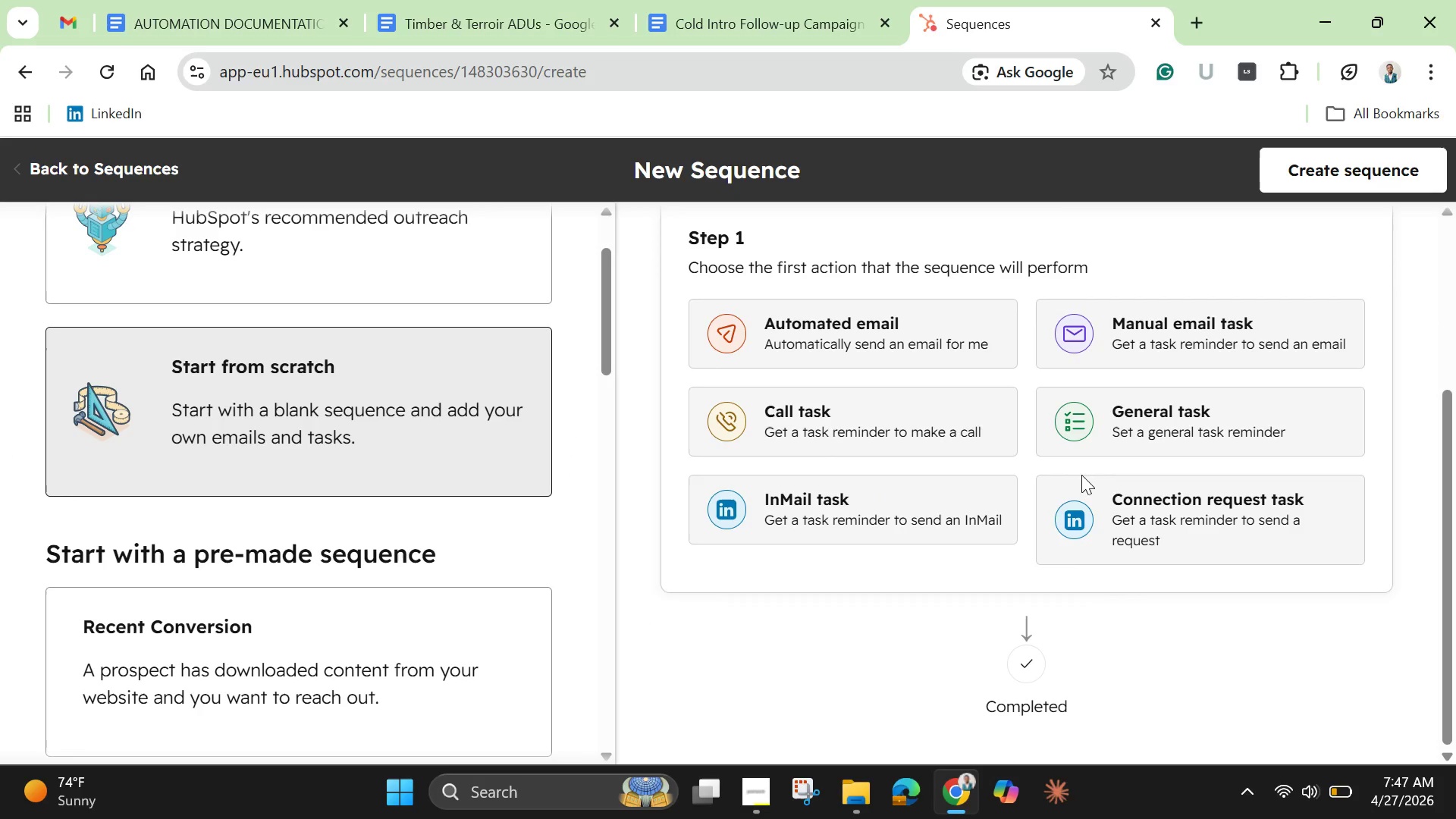 
left_click([1106, 509])
 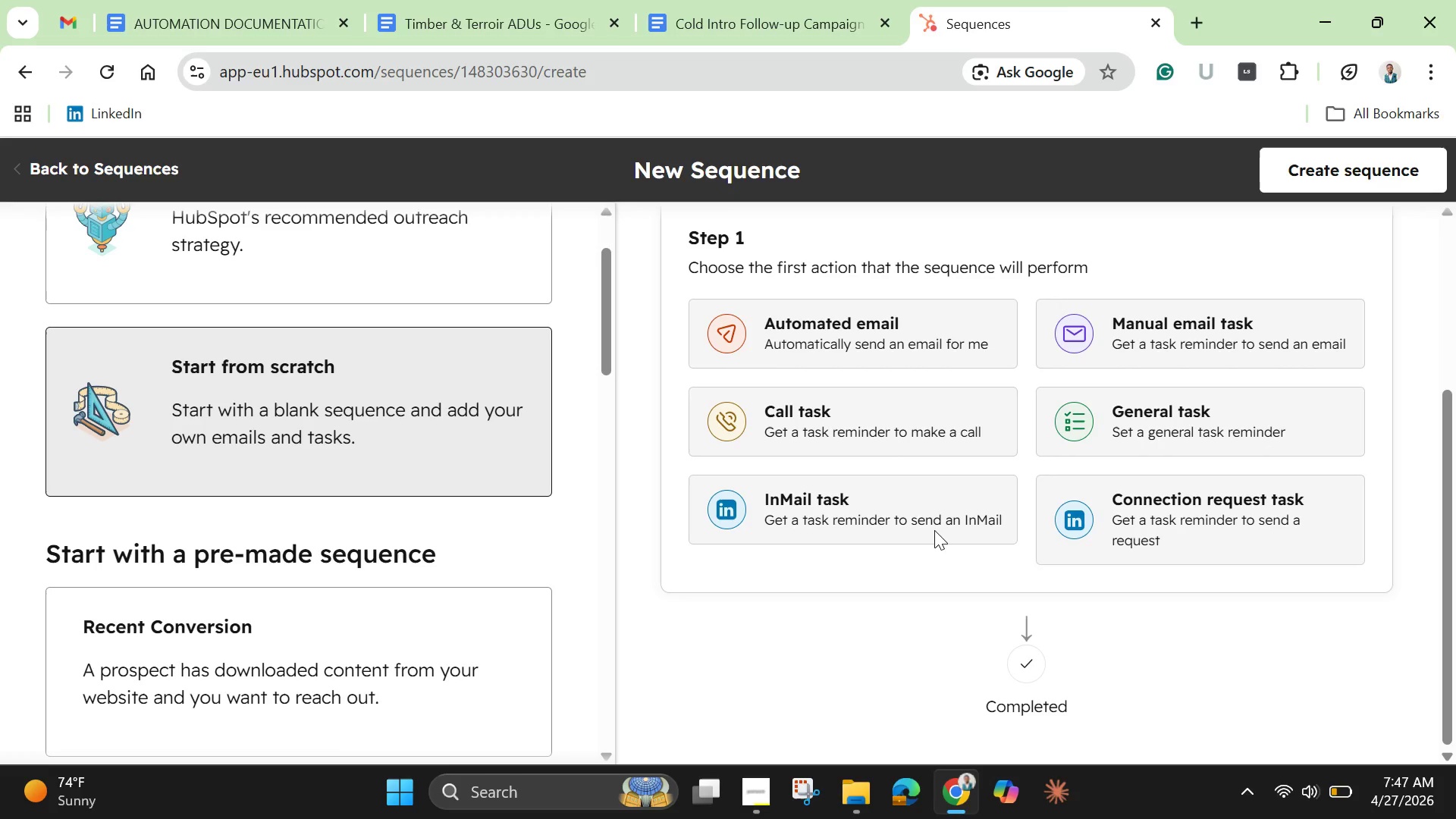 
left_click([934, 530])
 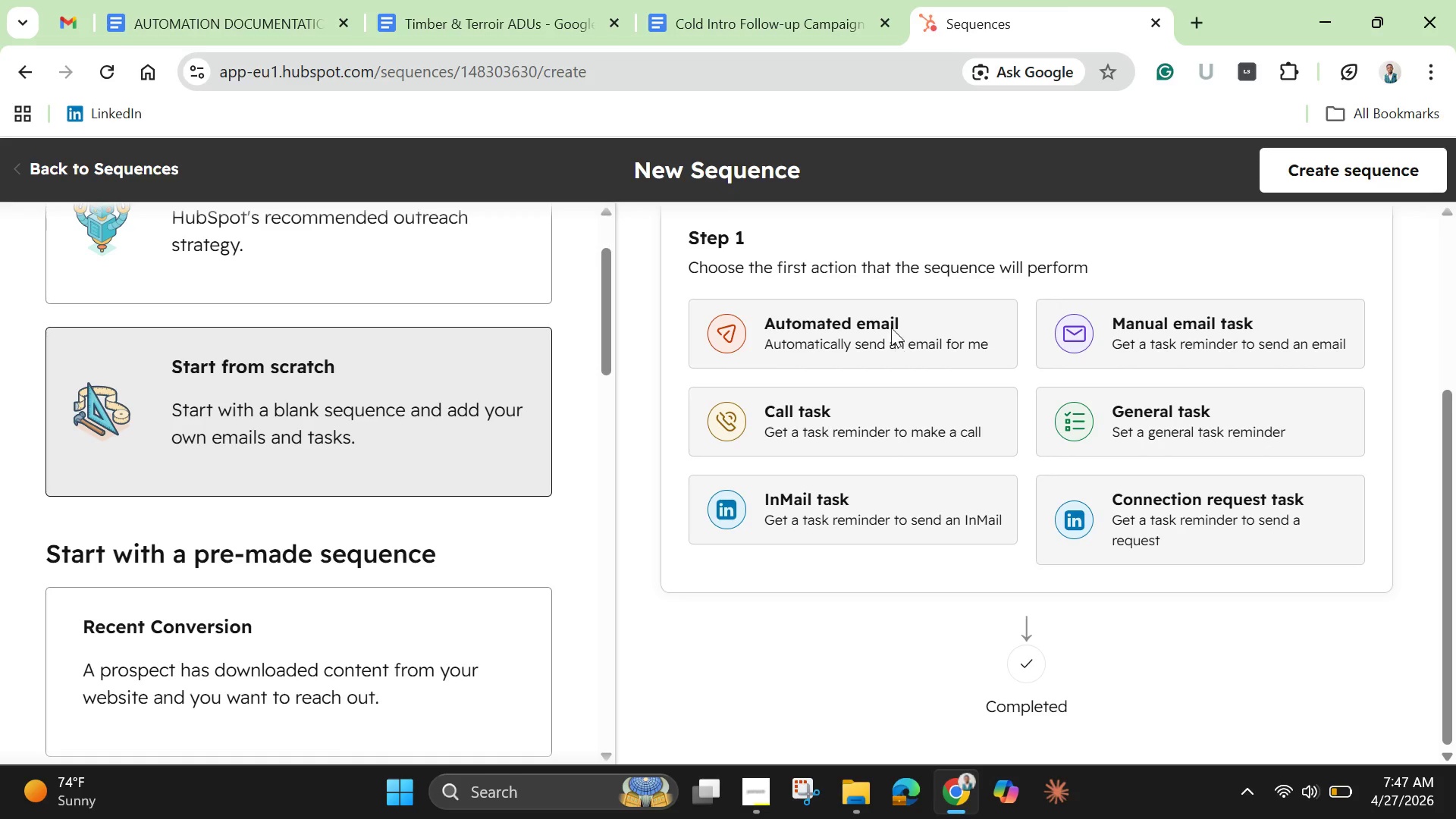 
left_click([891, 325])
 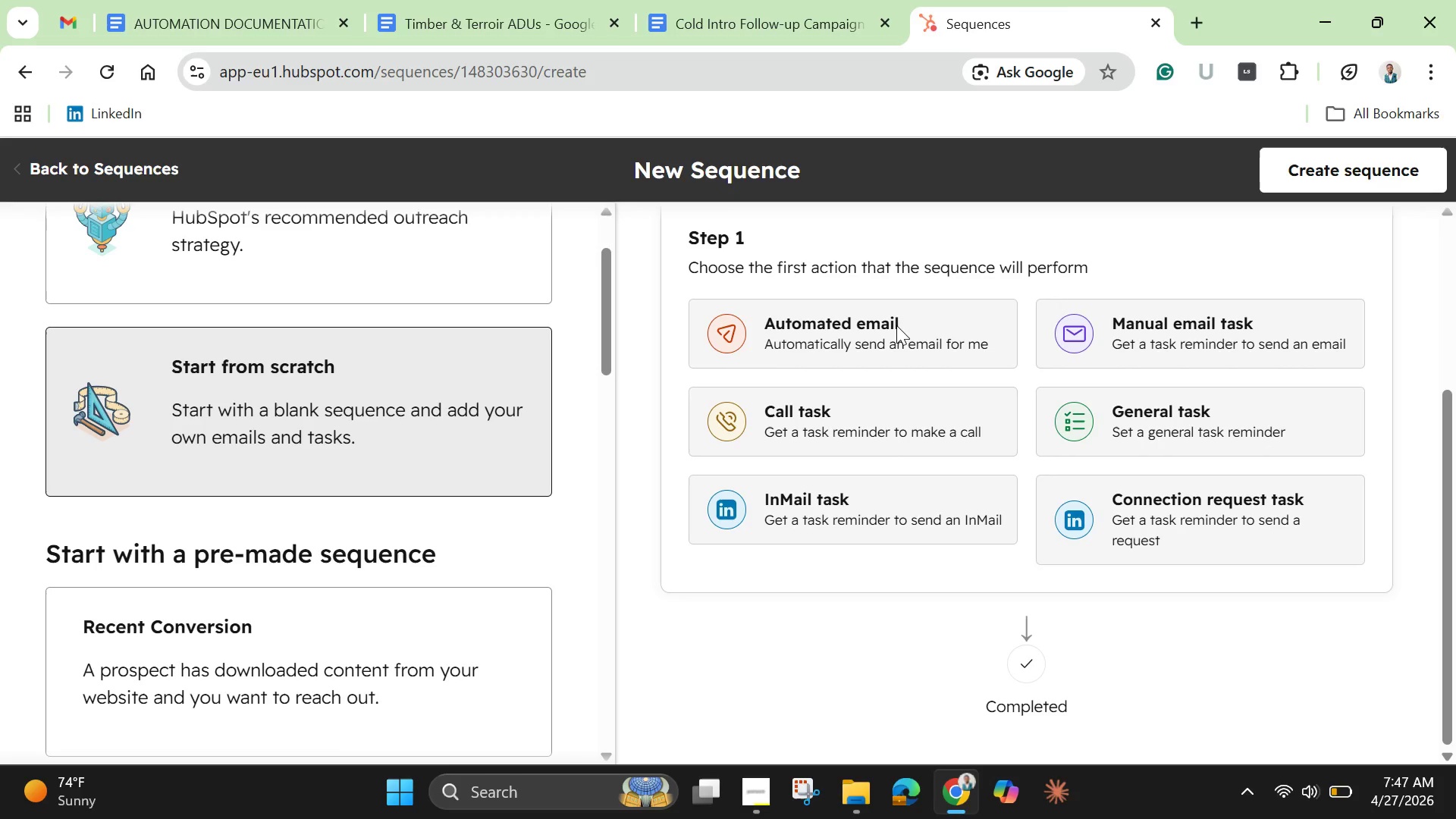 
left_click([895, 333])
 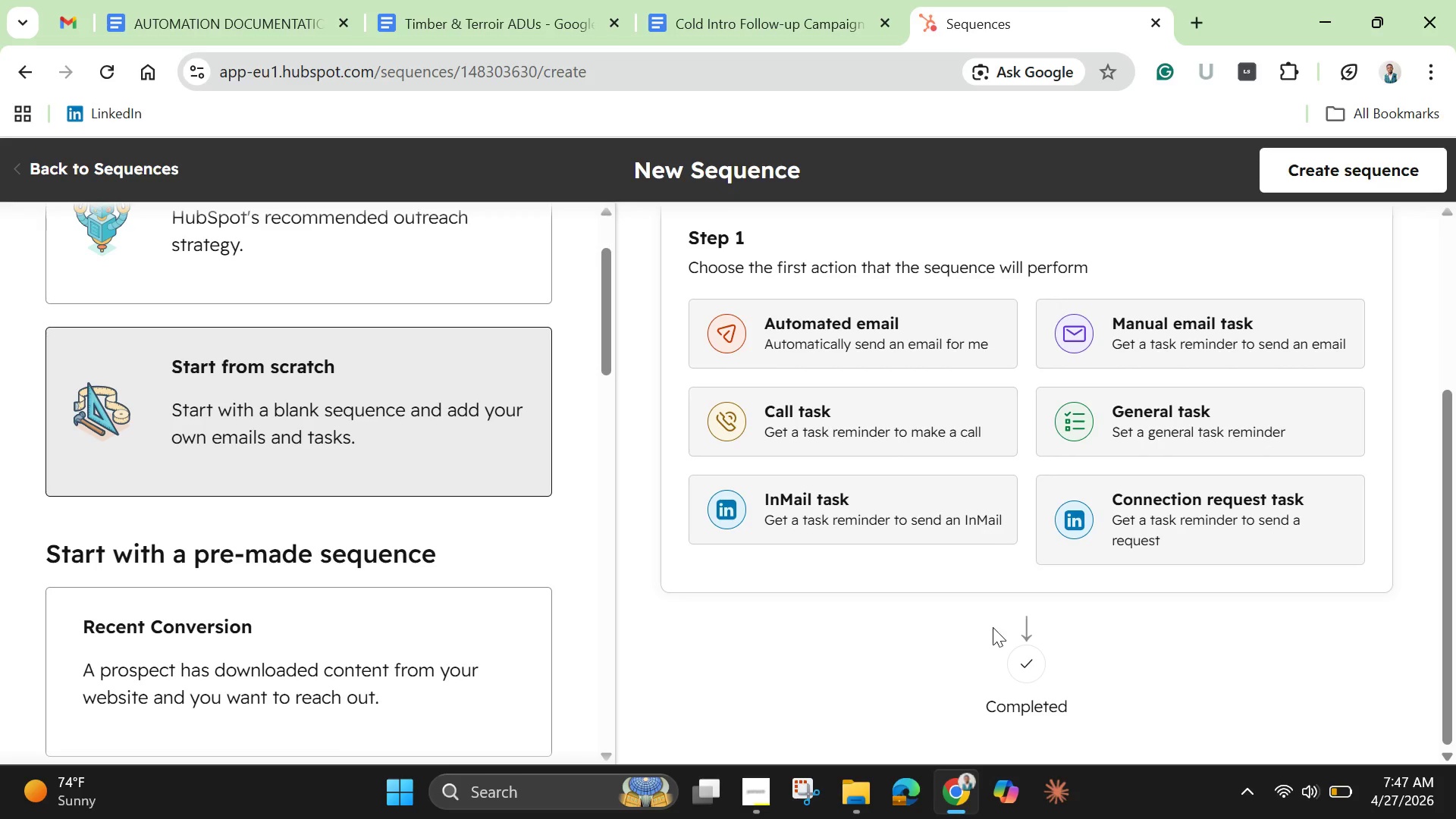 
scroll: coordinate [1001, 661], scroll_direction: up, amount: 1.0
 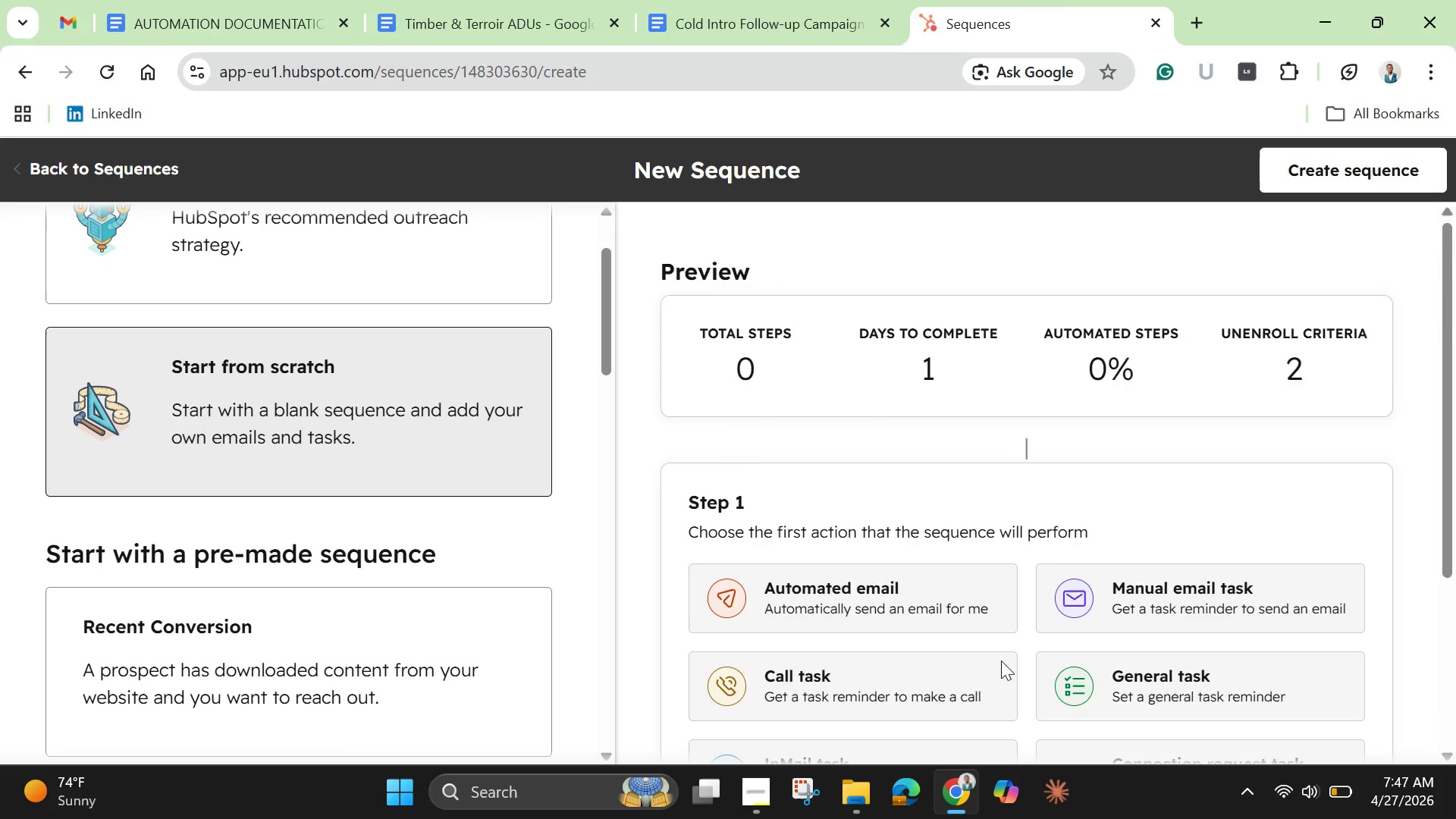 
scroll: coordinate [1001, 661], scroll_direction: down, amount: 6.0
 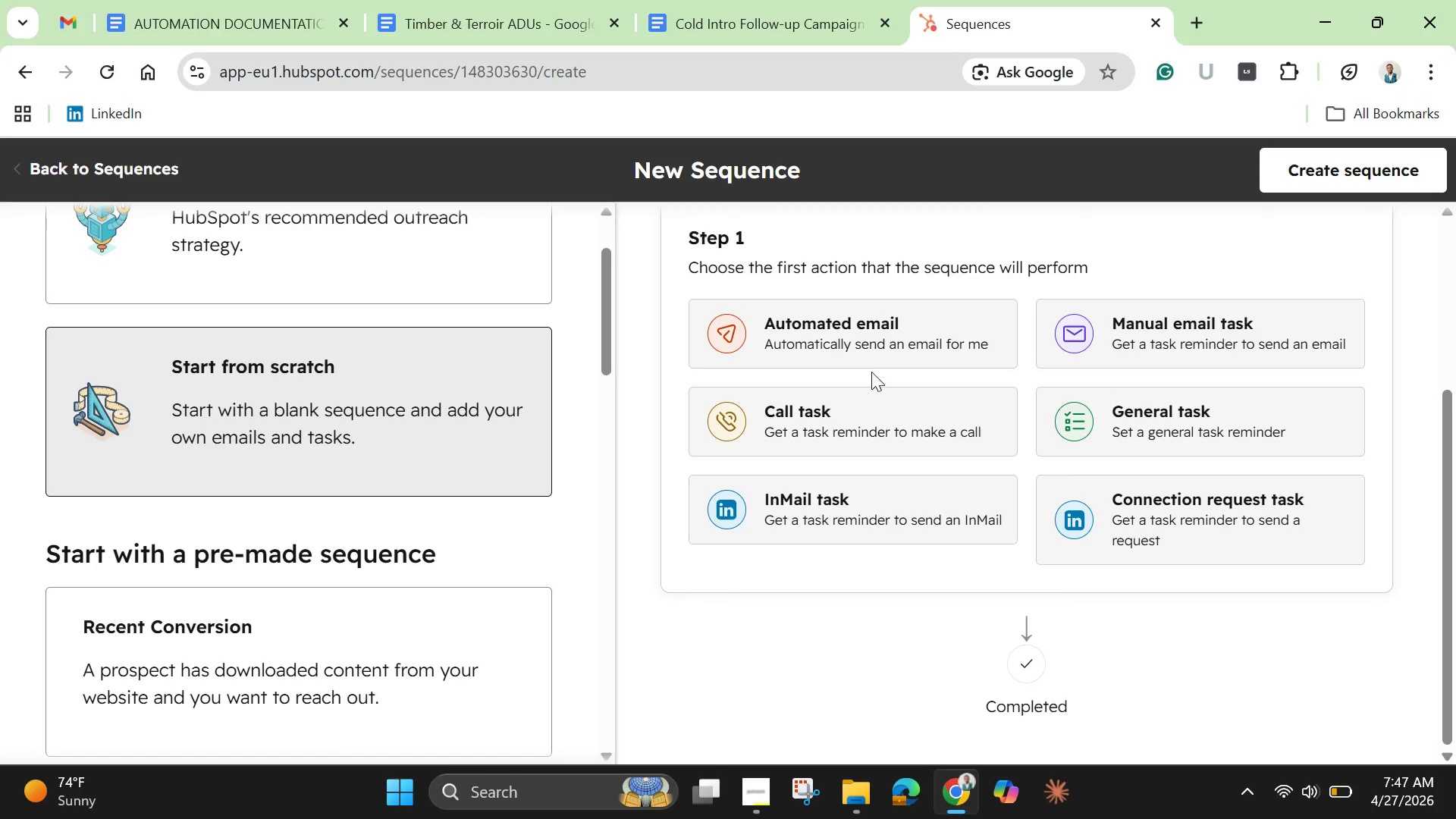 
left_click([865, 350])
 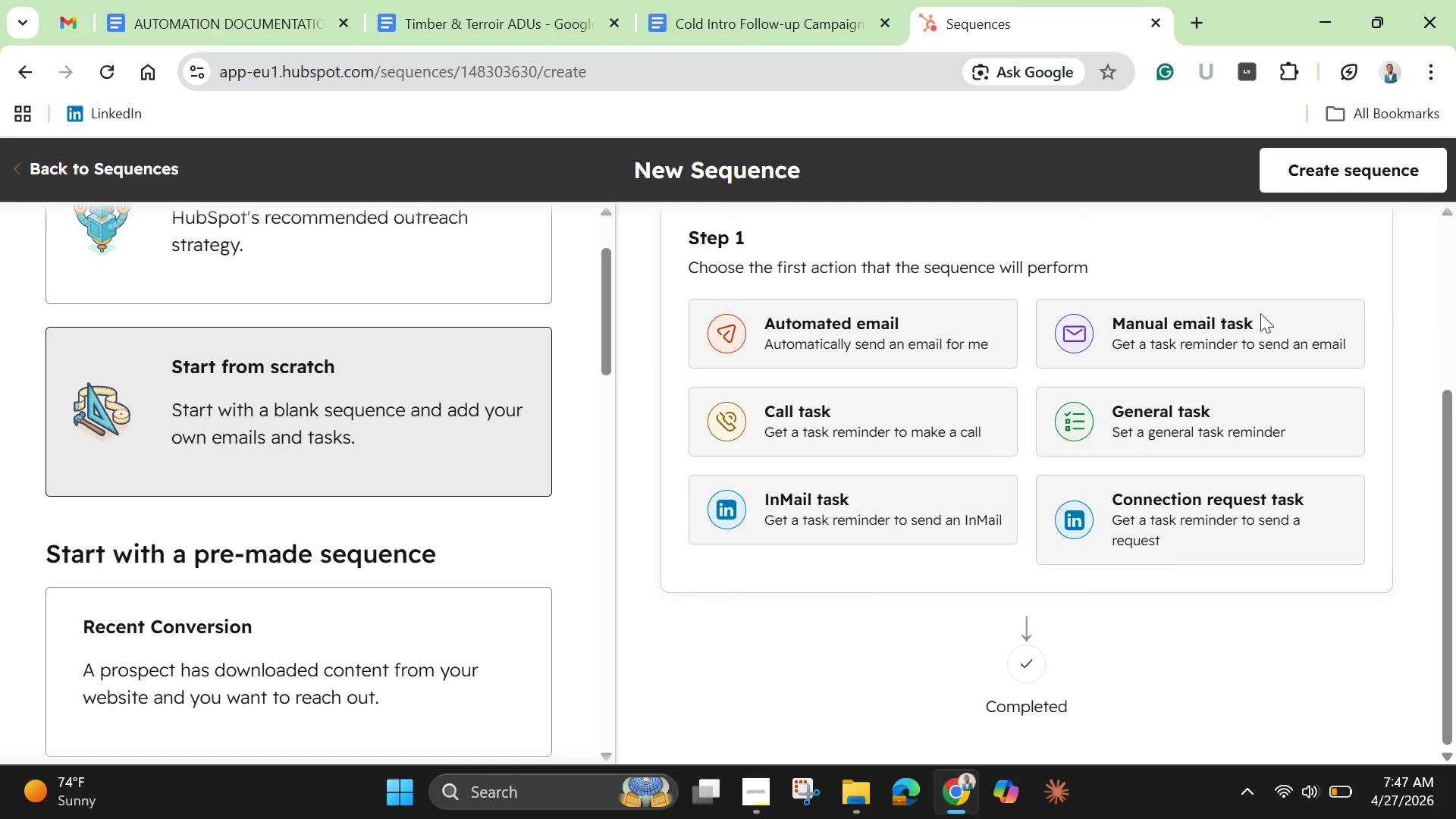 
left_click([1190, 346])
 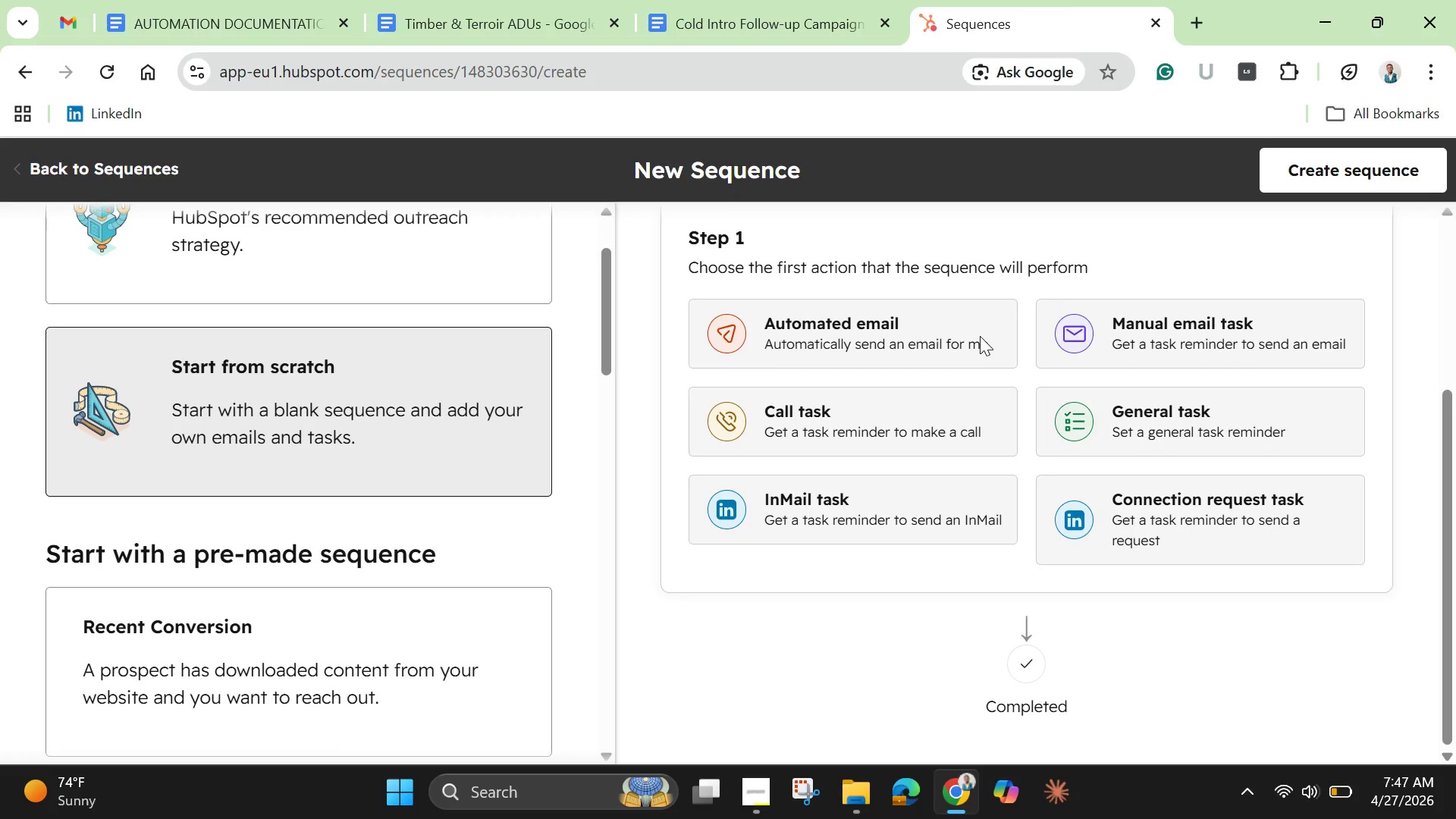 
left_click([980, 336])
 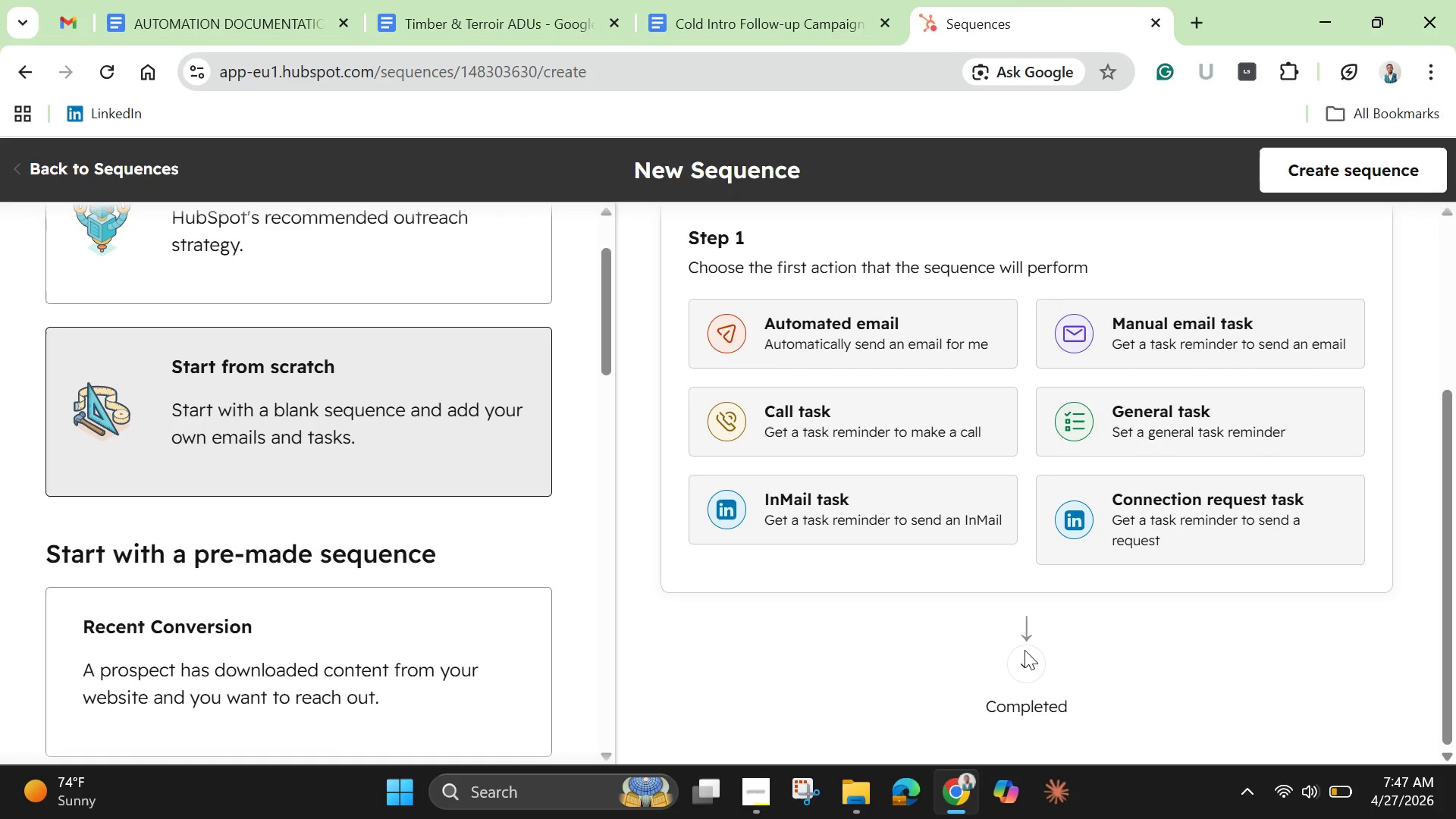 
double_click([1031, 620])
 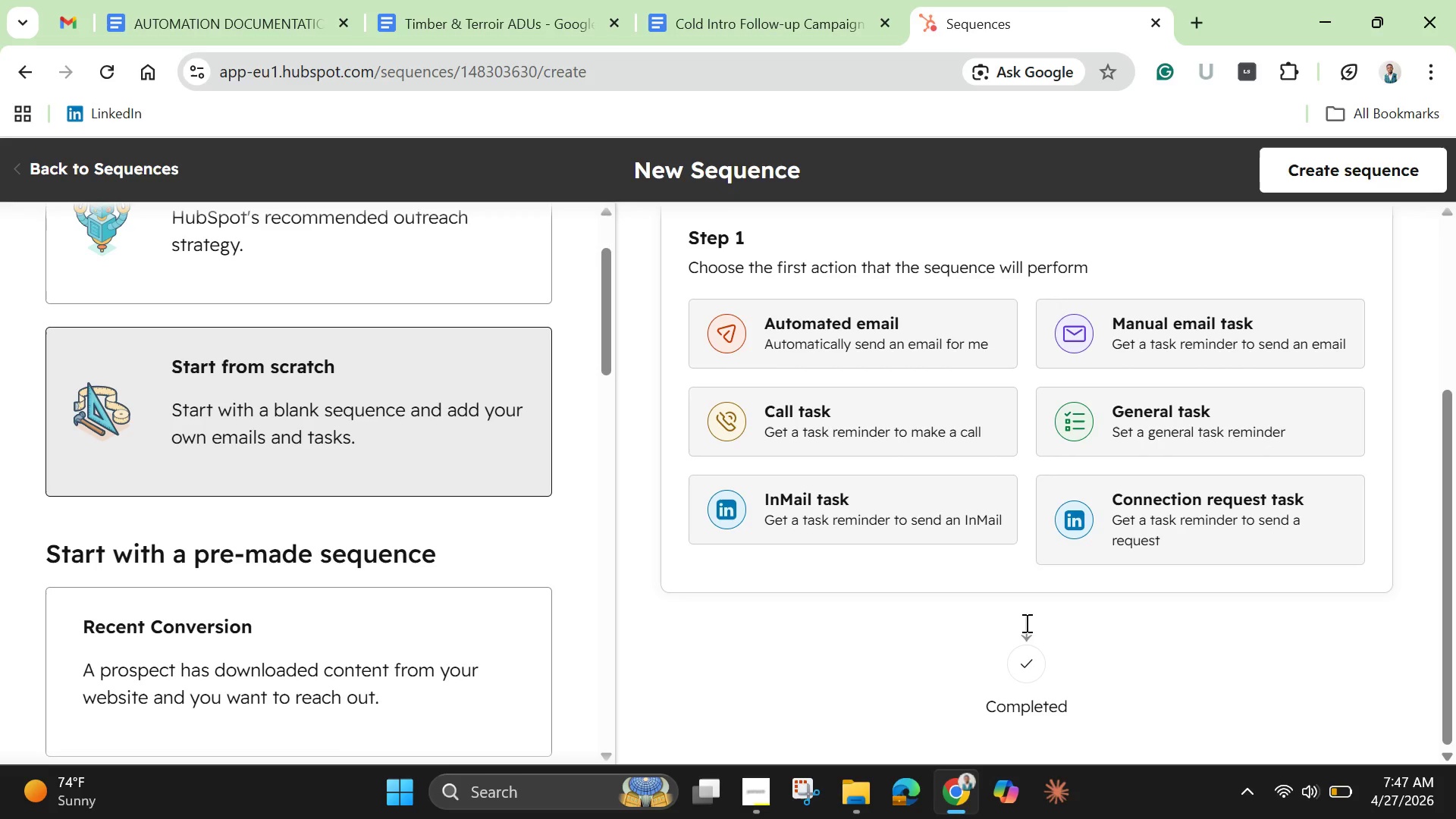 
left_click([1025, 623])
 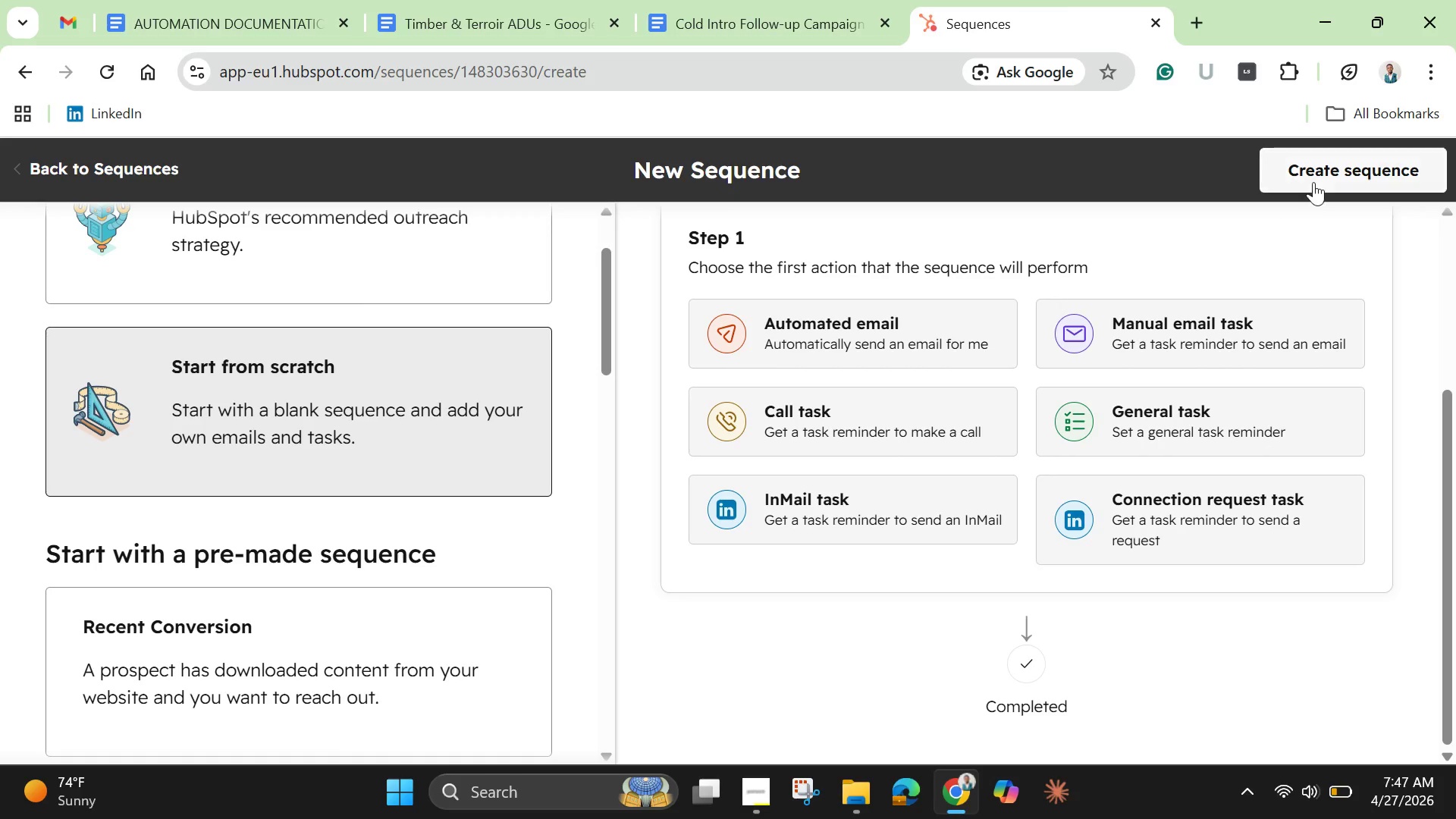 
left_click([1315, 180])
 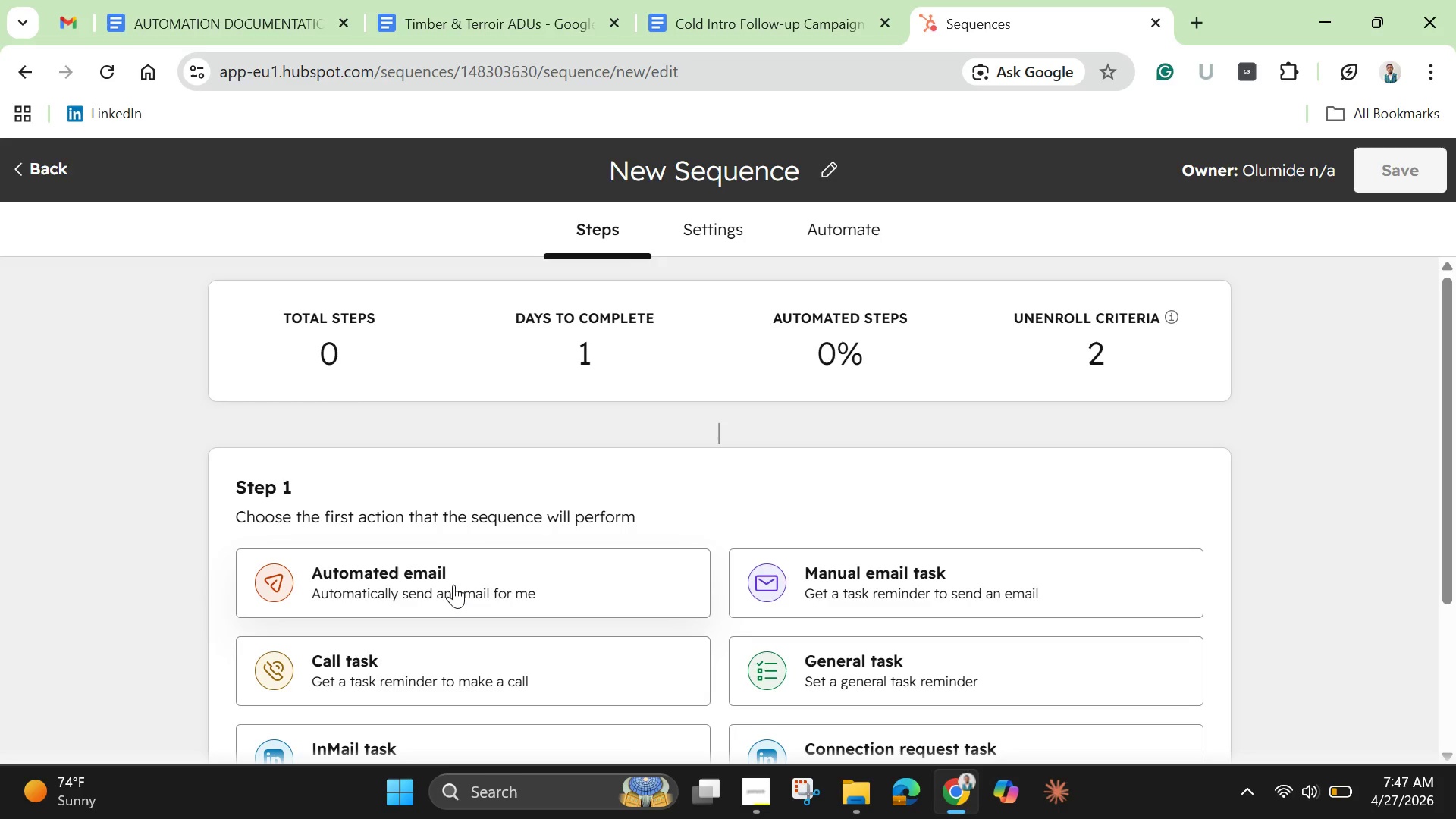 
wait(5.77)
 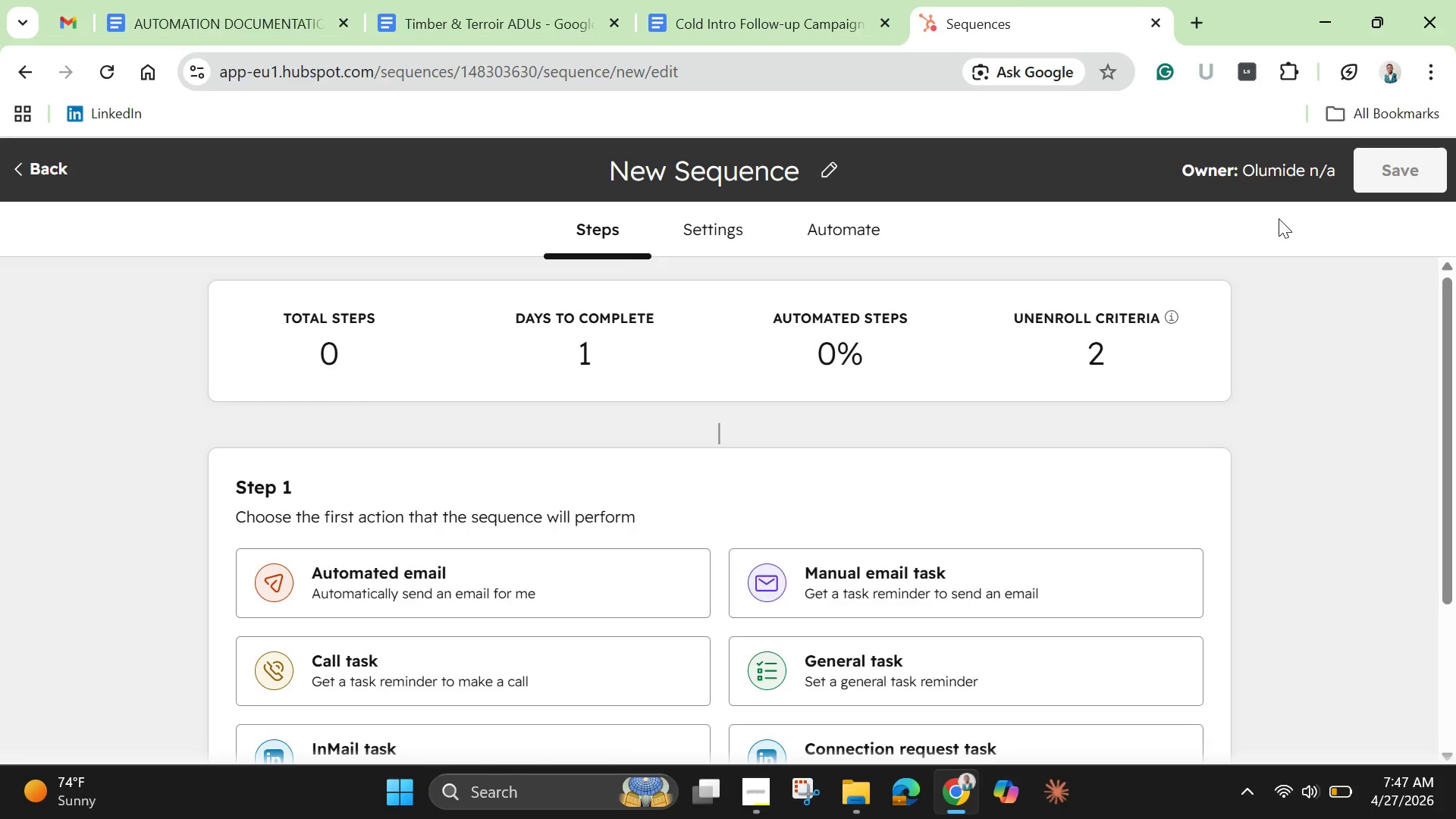 
left_click([452, 585])
 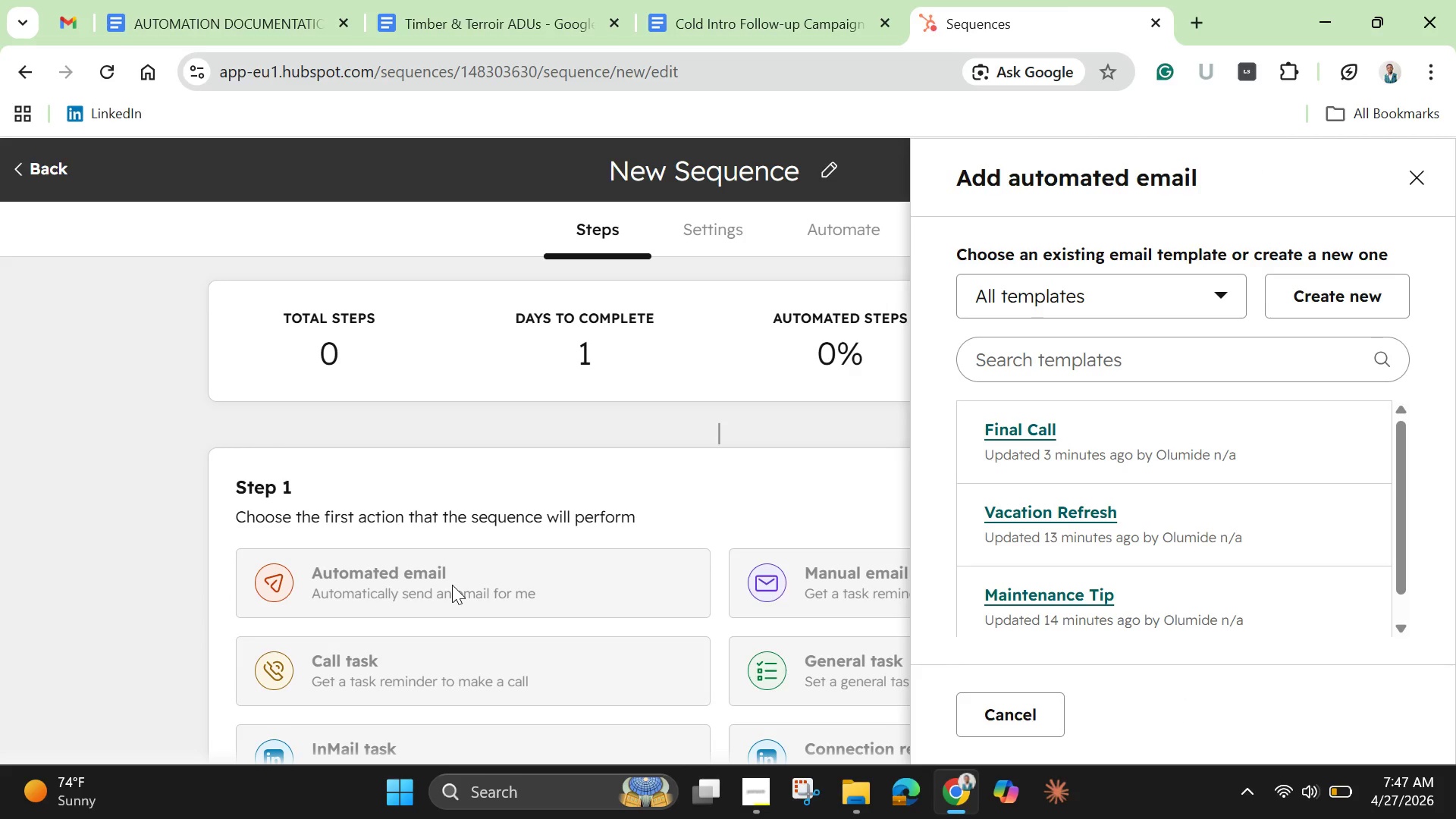 
wait(13.86)
 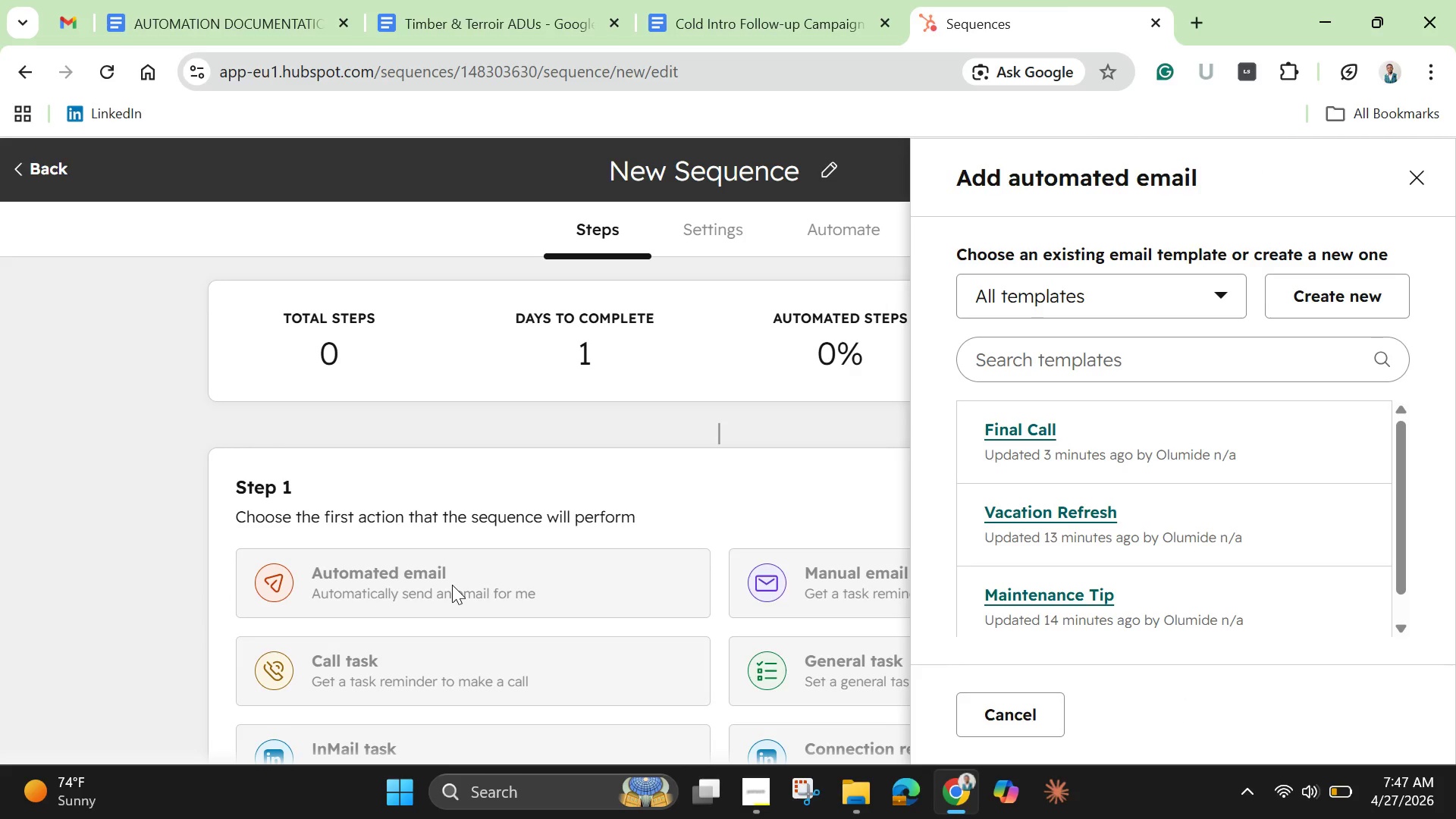 
scroll: coordinate [1238, 467], scroll_direction: down, amount: 2.0
 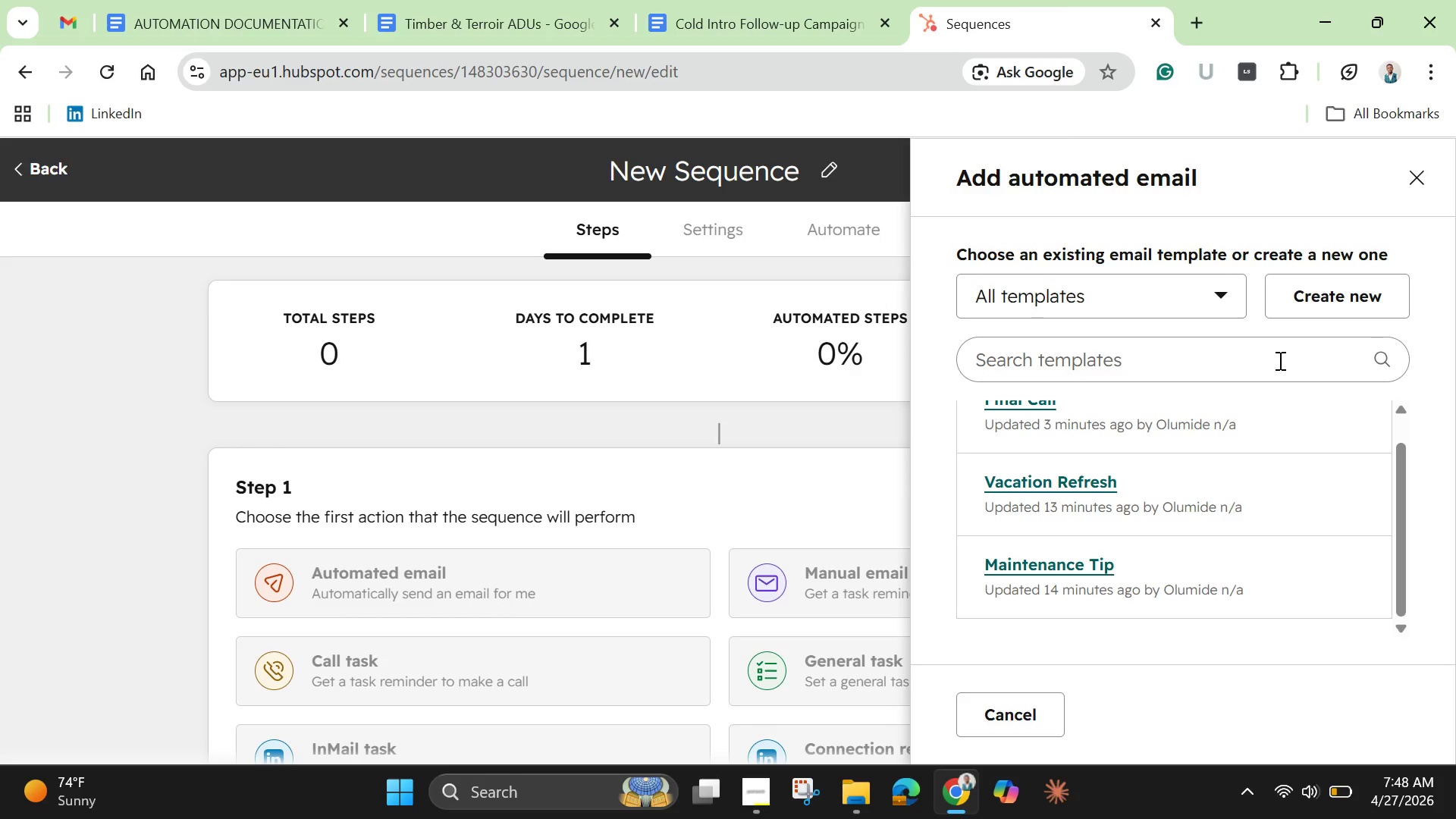 
wait(45.87)
 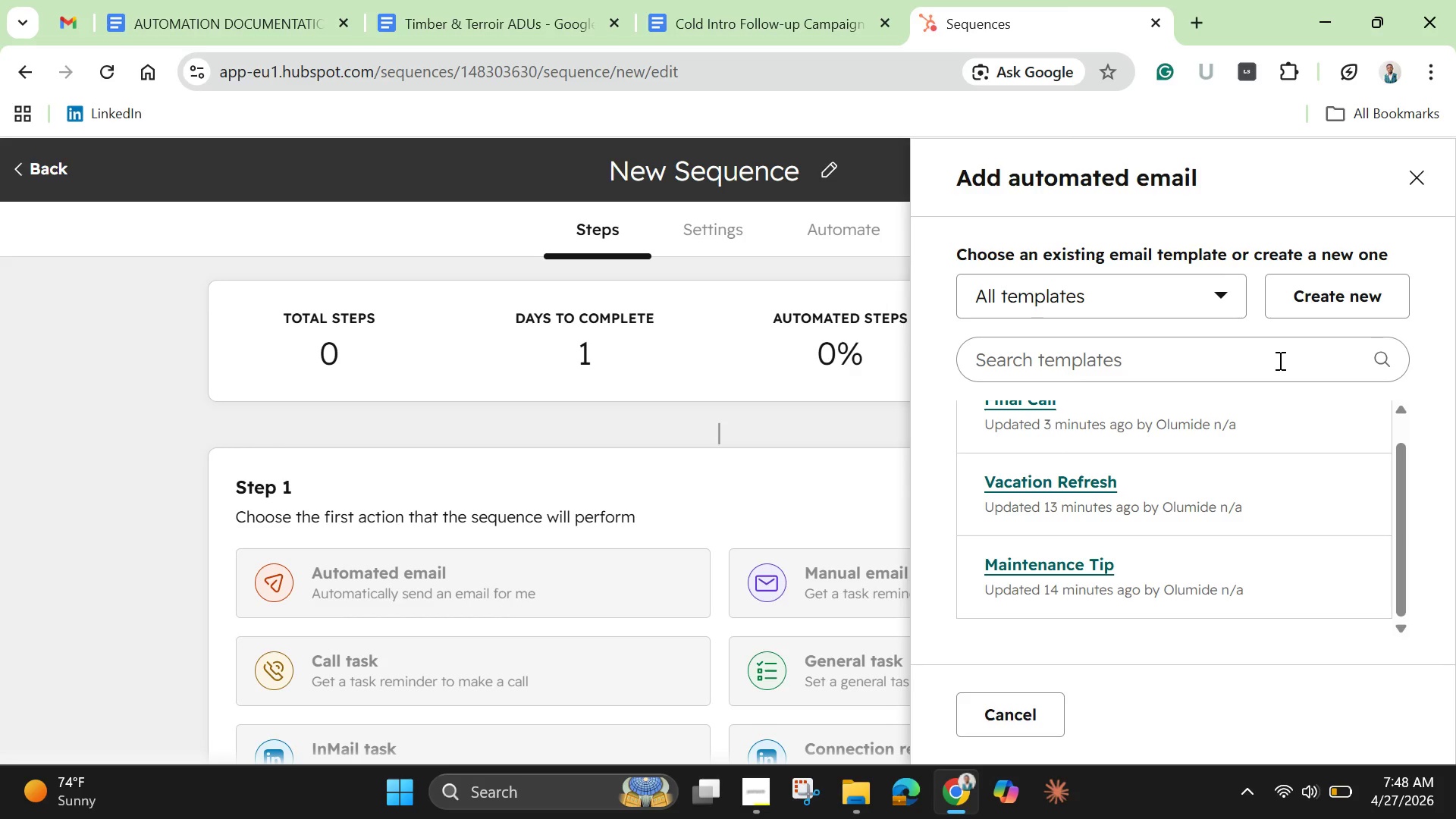 
left_click([1047, 488])
 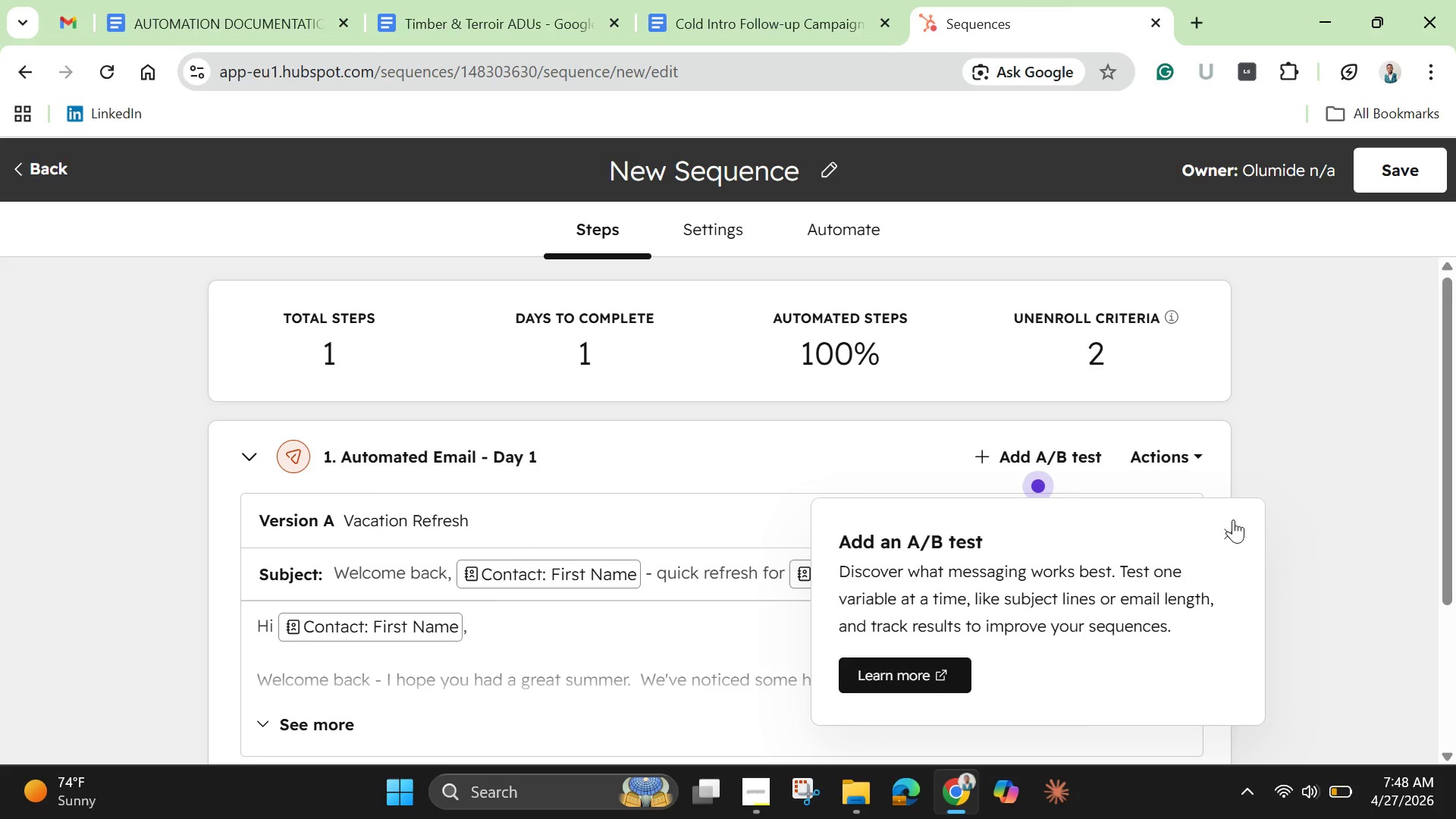 
wait(6.98)
 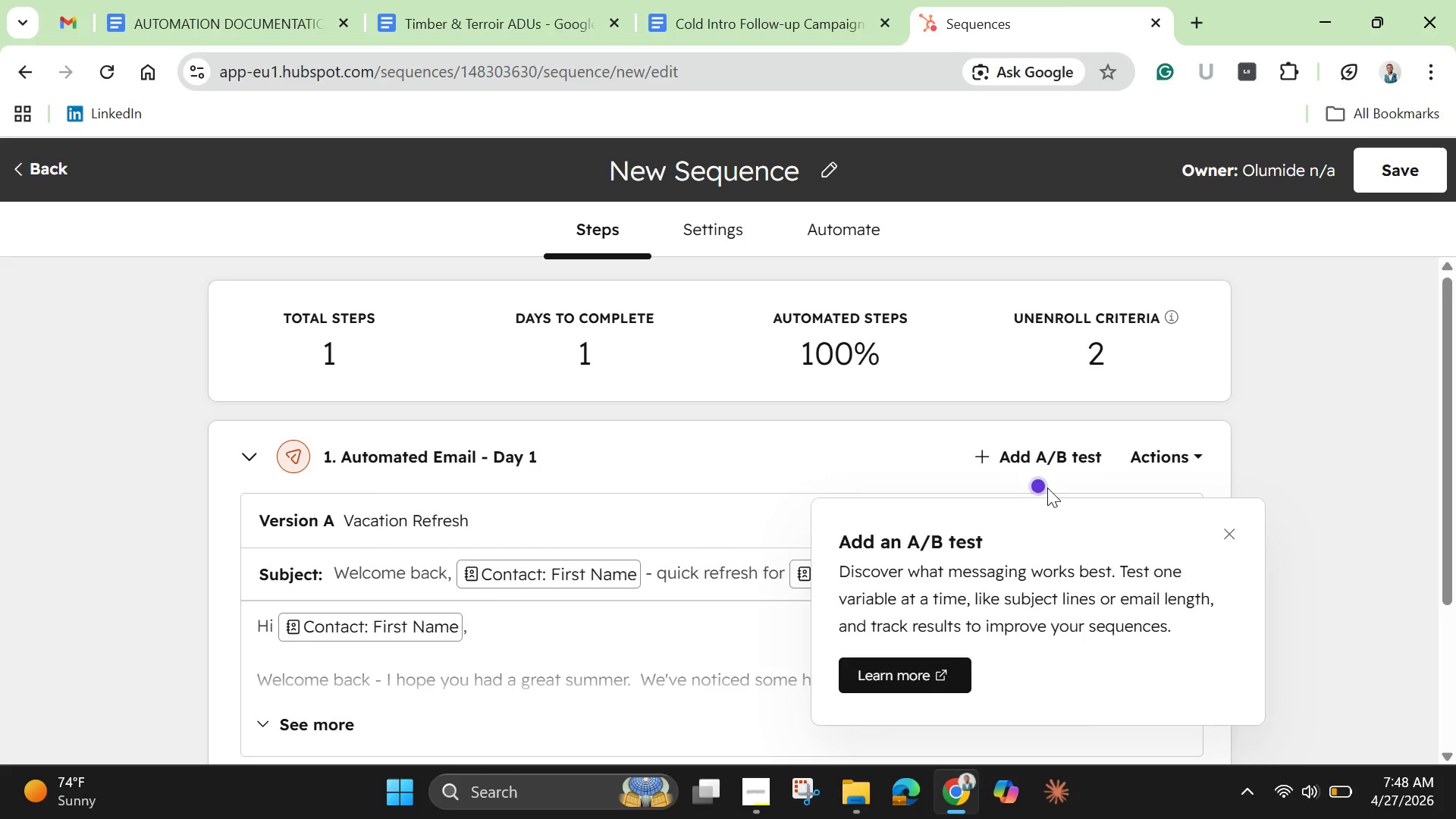 
left_click([1232, 539])
 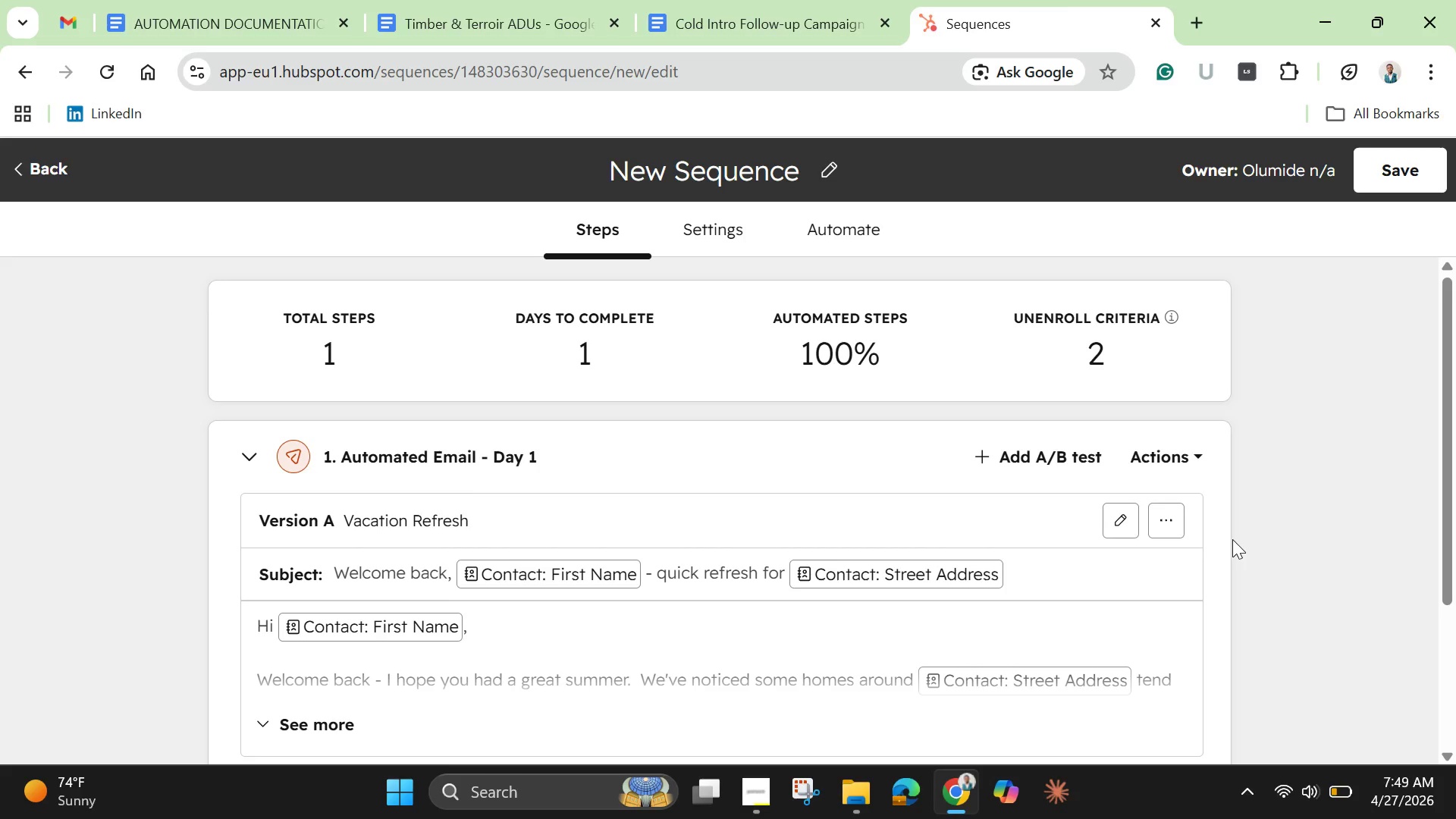 
wait(12.22)
 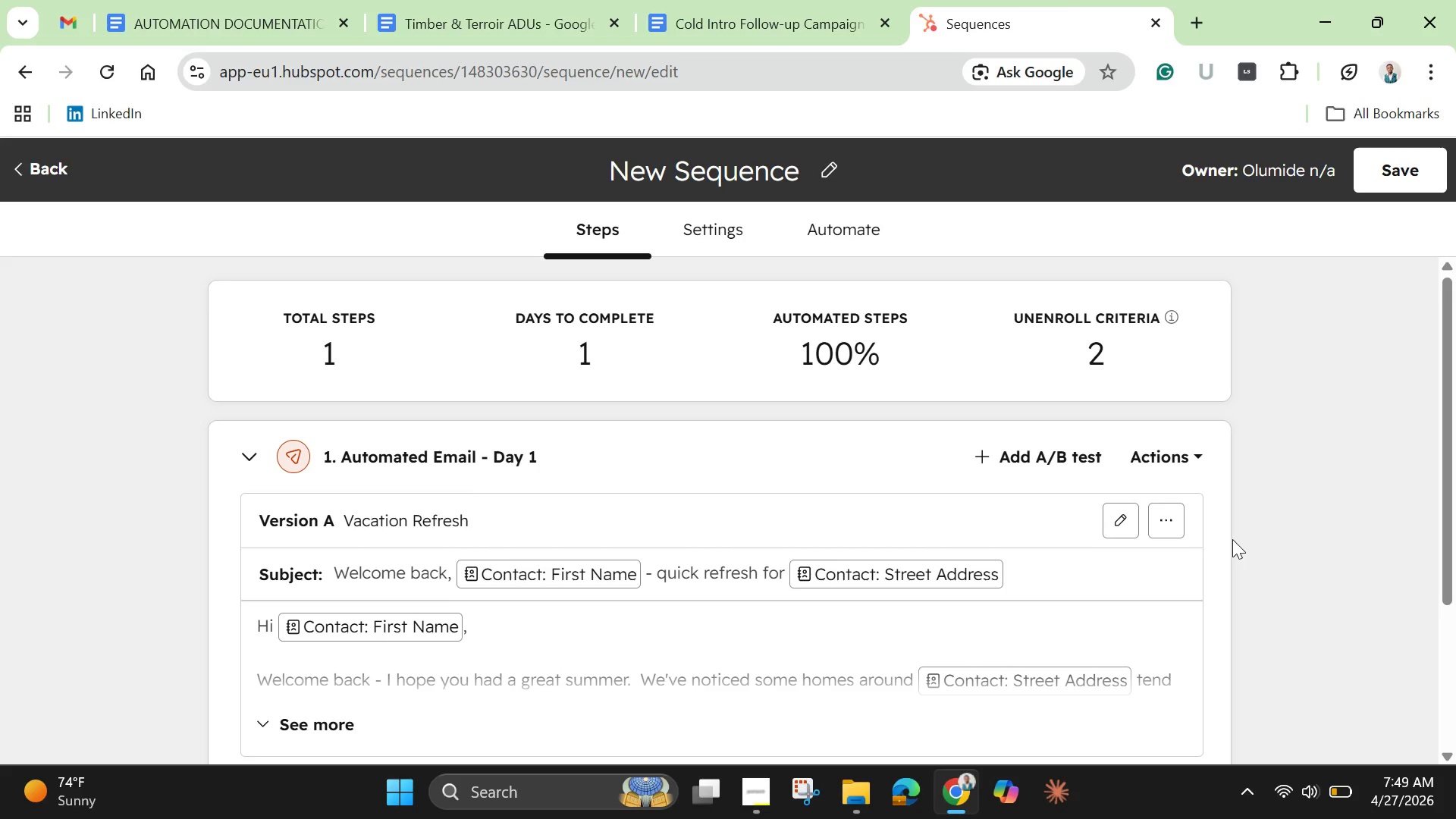 
scroll: coordinate [1197, 604], scroll_direction: down, amount: 2.0
 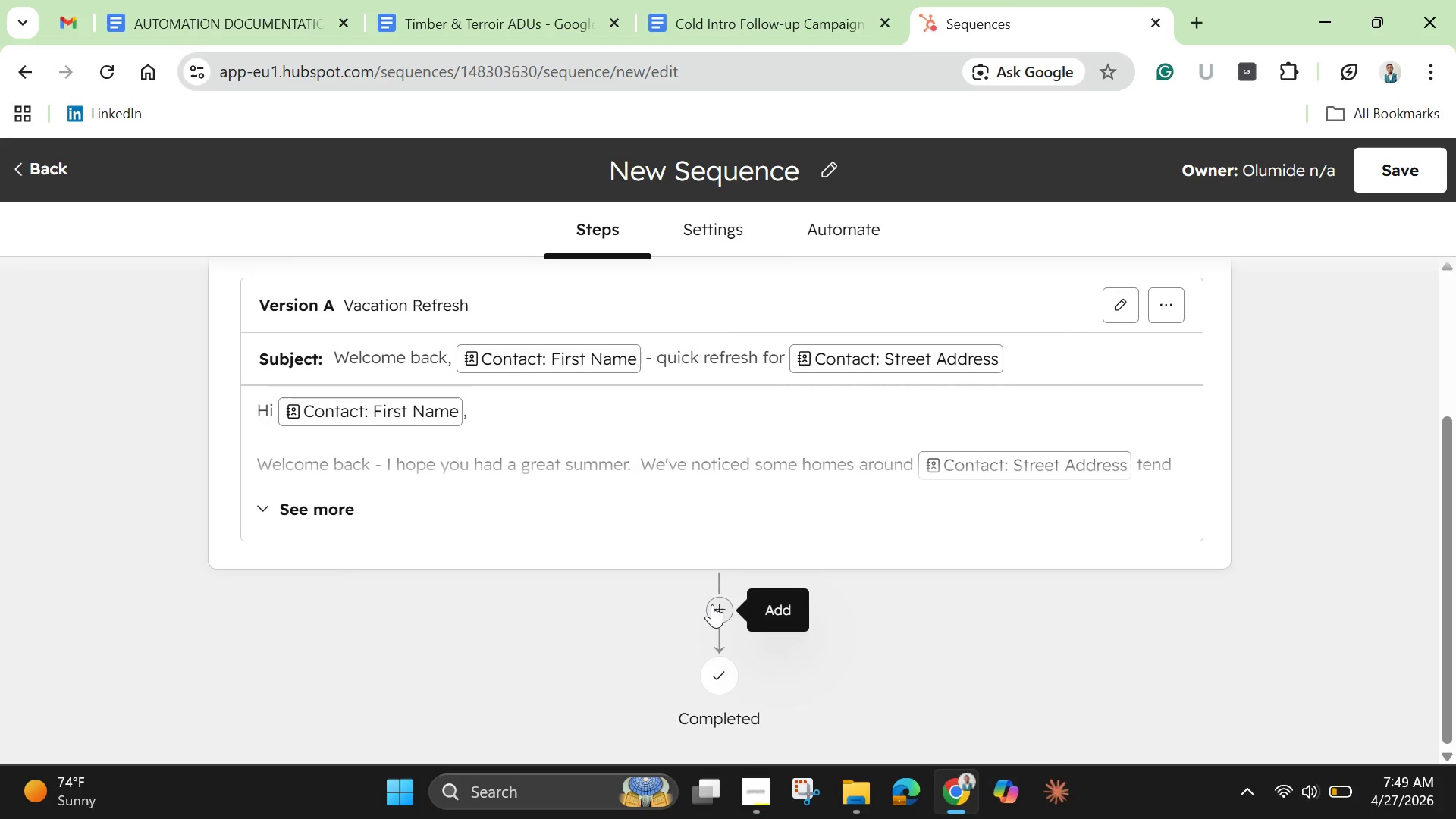 
left_click([712, 604])
 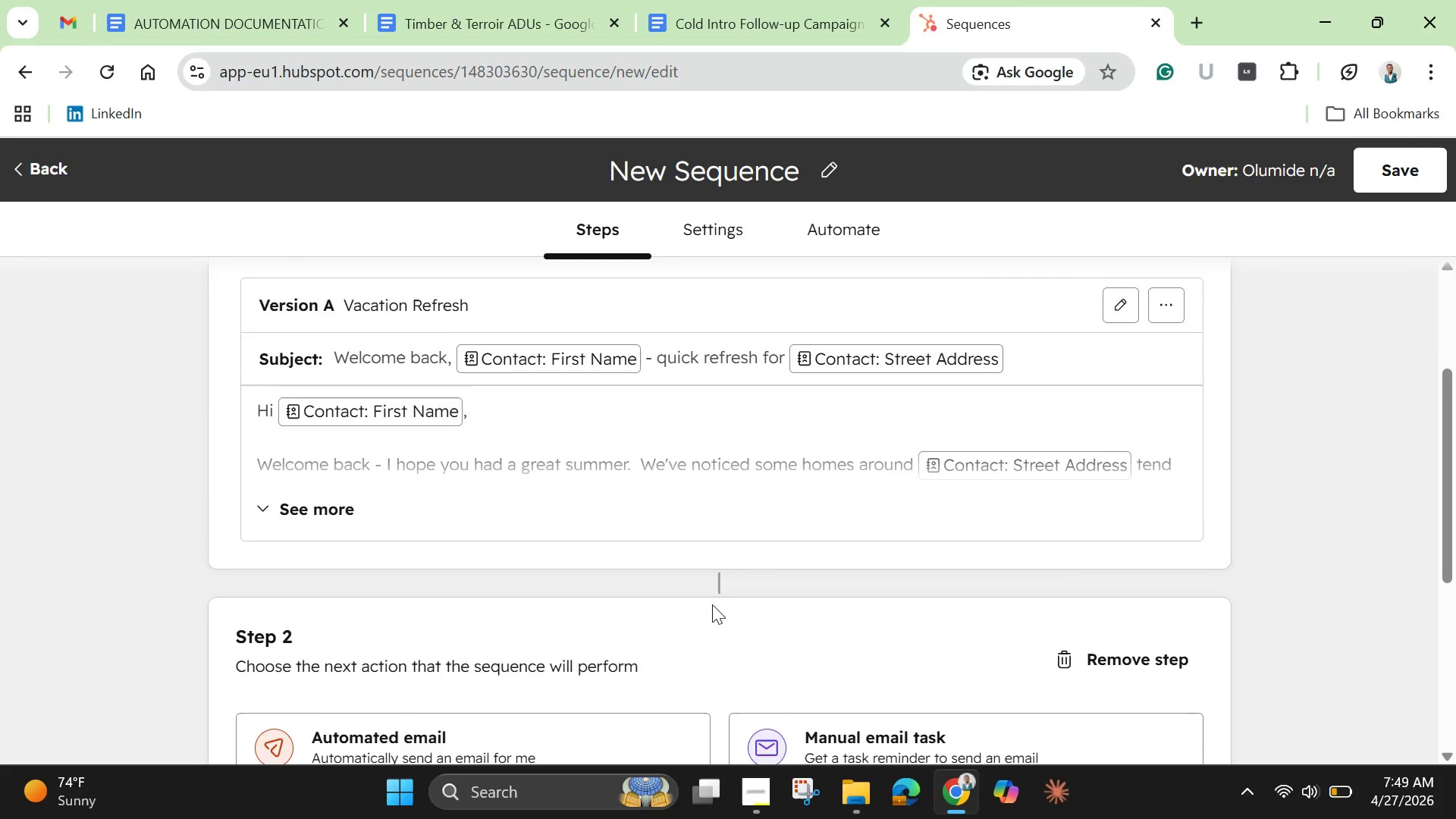 
scroll: coordinate [712, 604], scroll_direction: down, amount: 2.0
 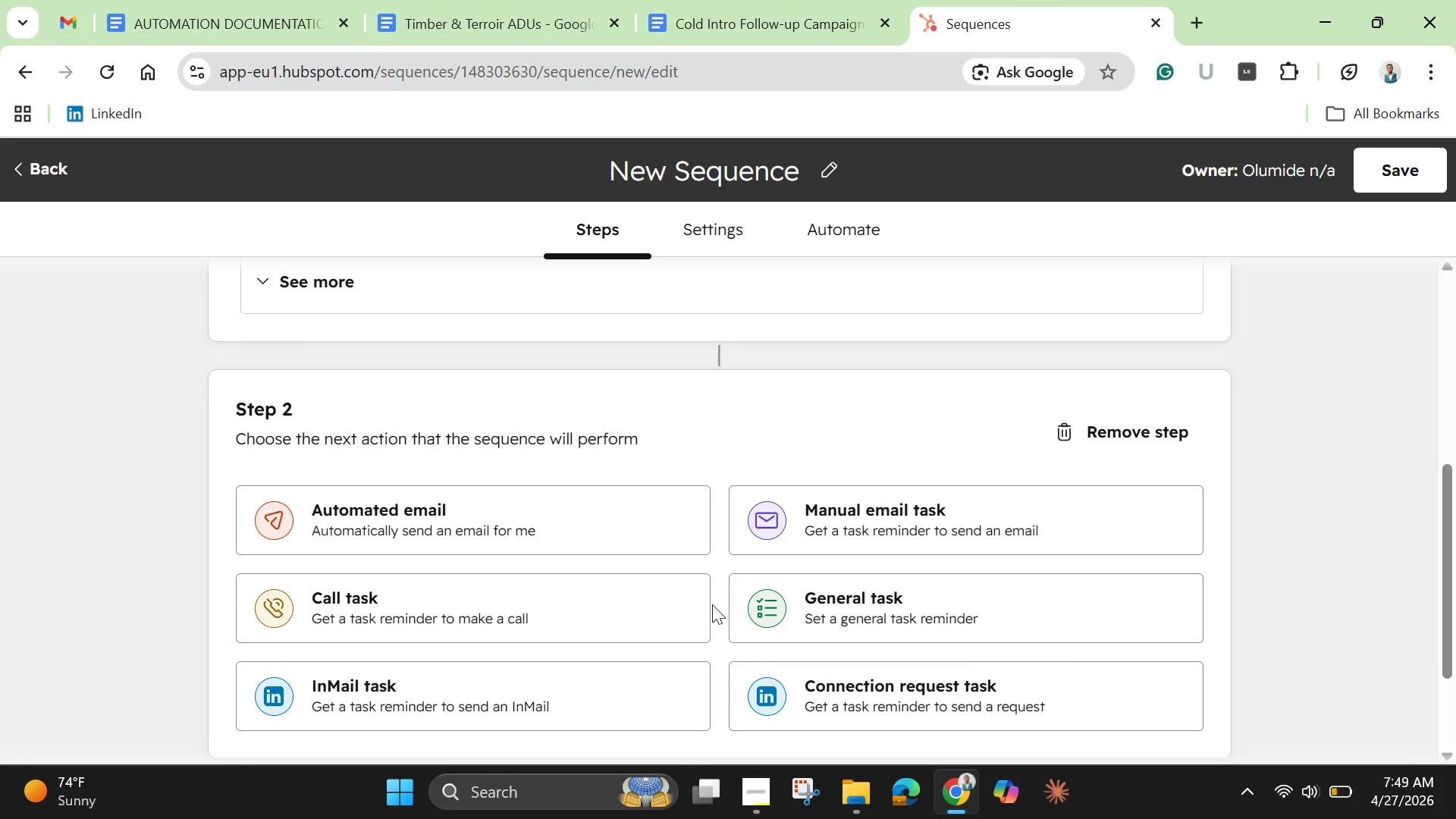 
scroll: coordinate [712, 604], scroll_direction: up, amount: 1.0
 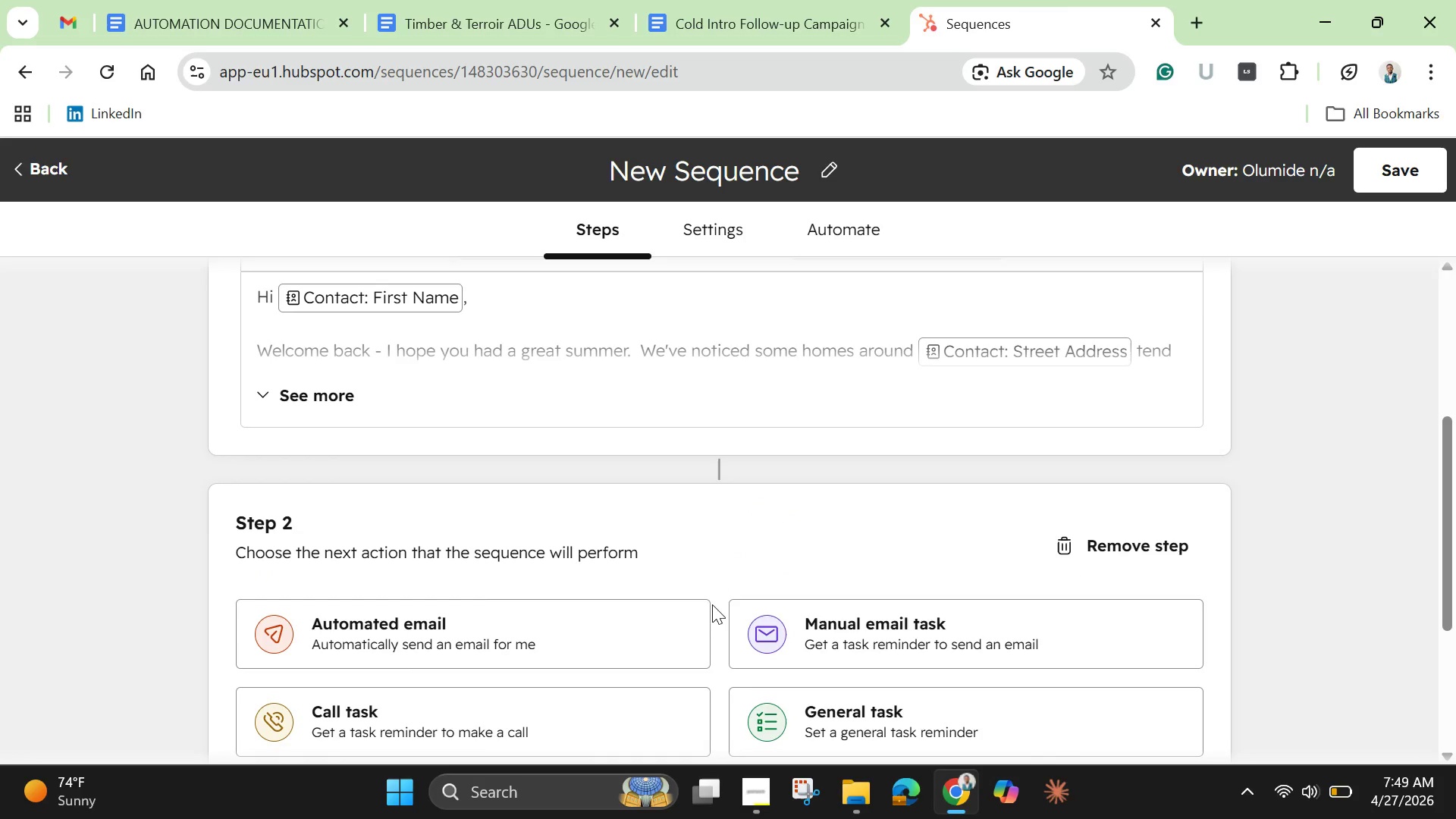 
scroll: coordinate [712, 604], scroll_direction: down, amount: 1.0
 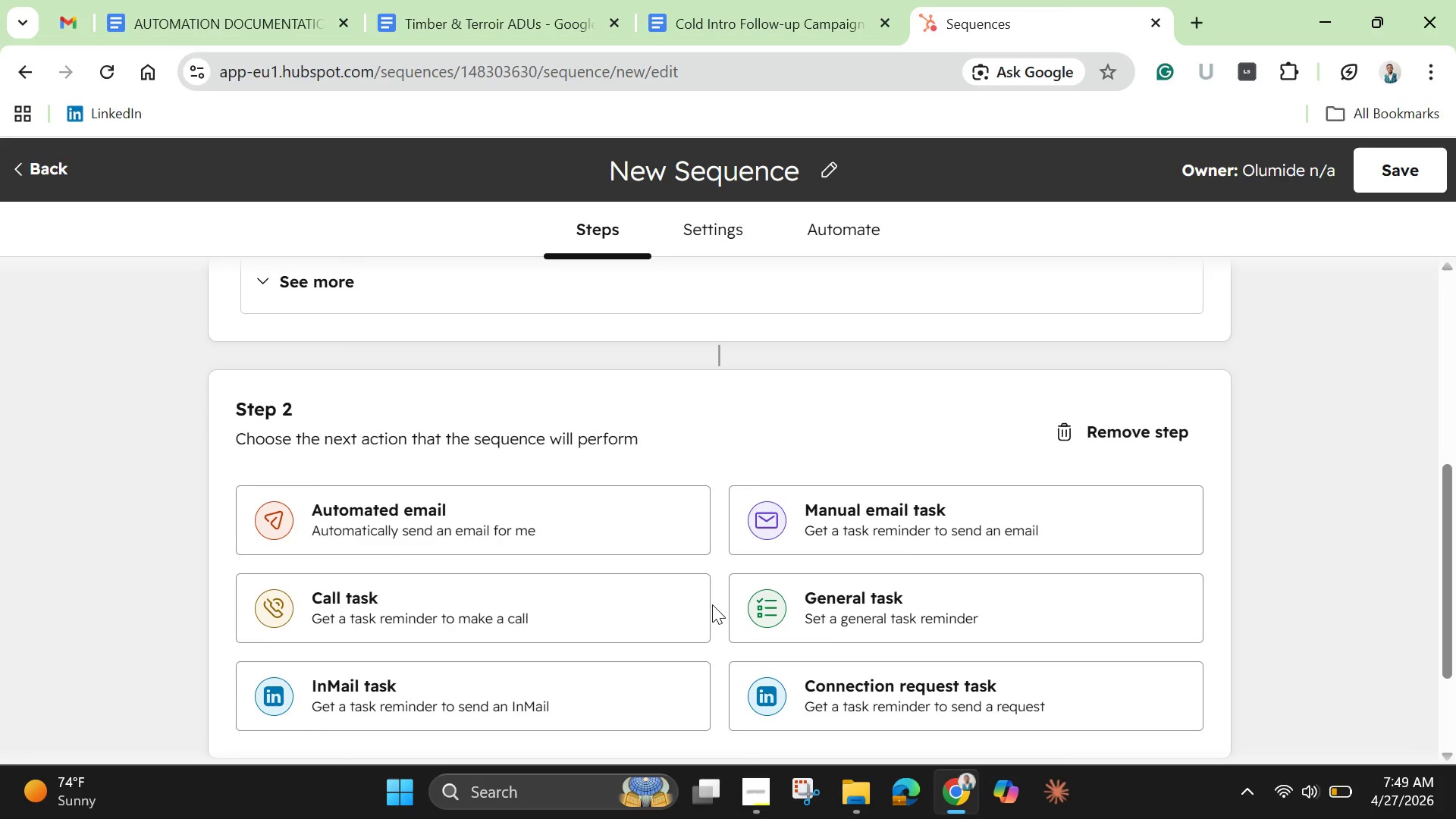 
scroll: coordinate [712, 604], scroll_direction: up, amount: 1.0
 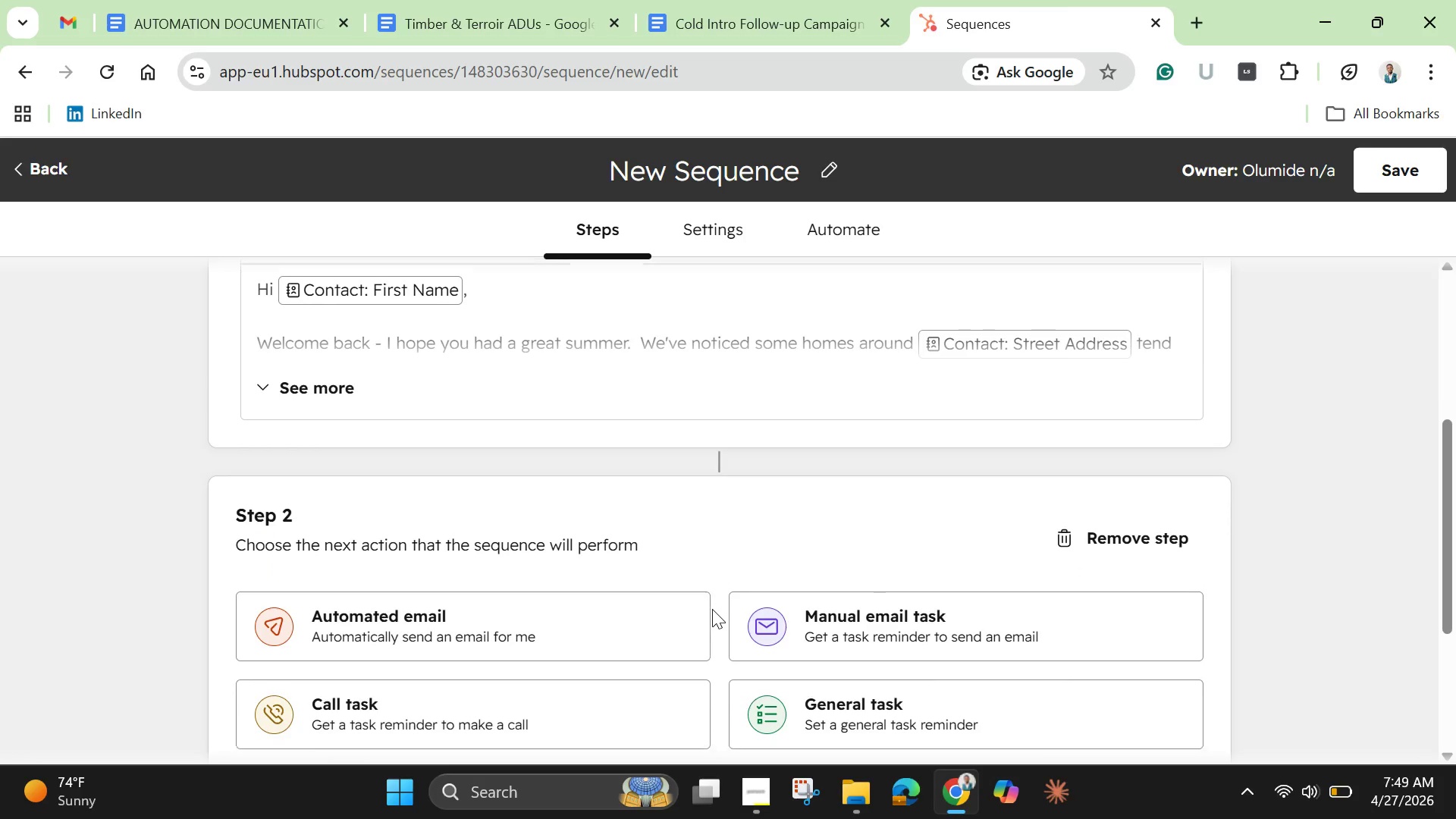 
scroll: coordinate [712, 609], scroll_direction: down, amount: 2.0
 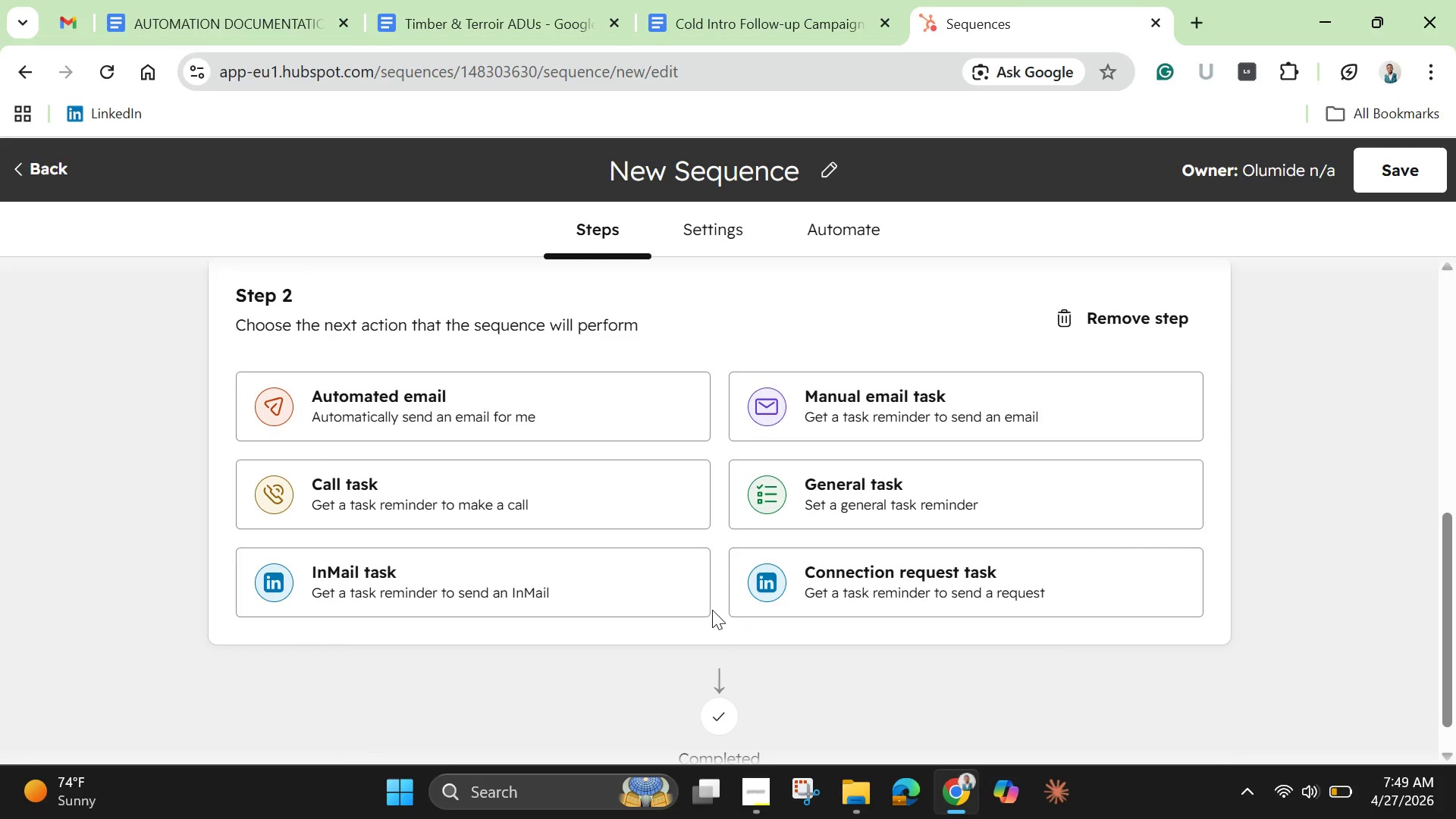 
wait(14.28)
 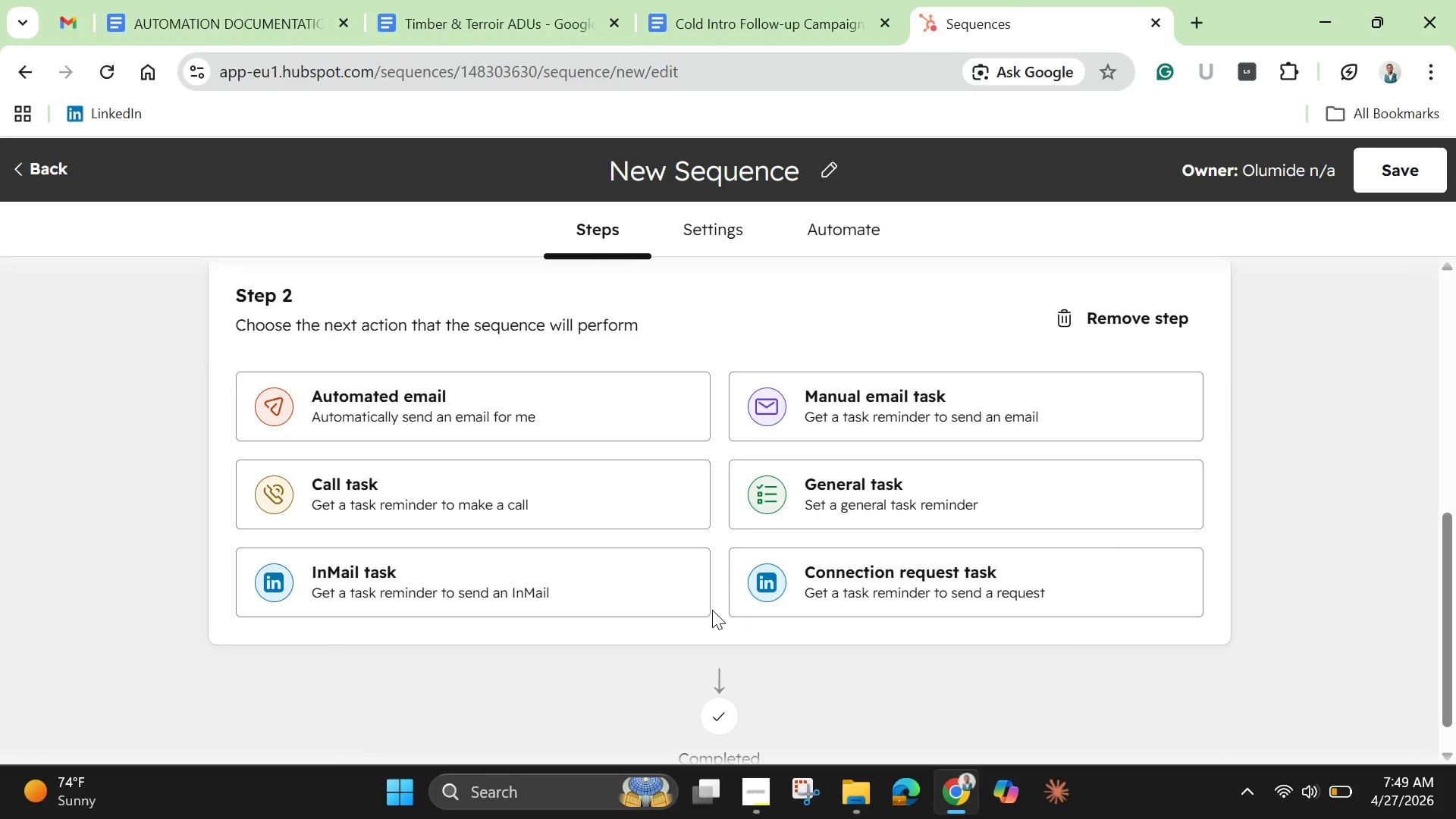 
left_click([882, 489])
 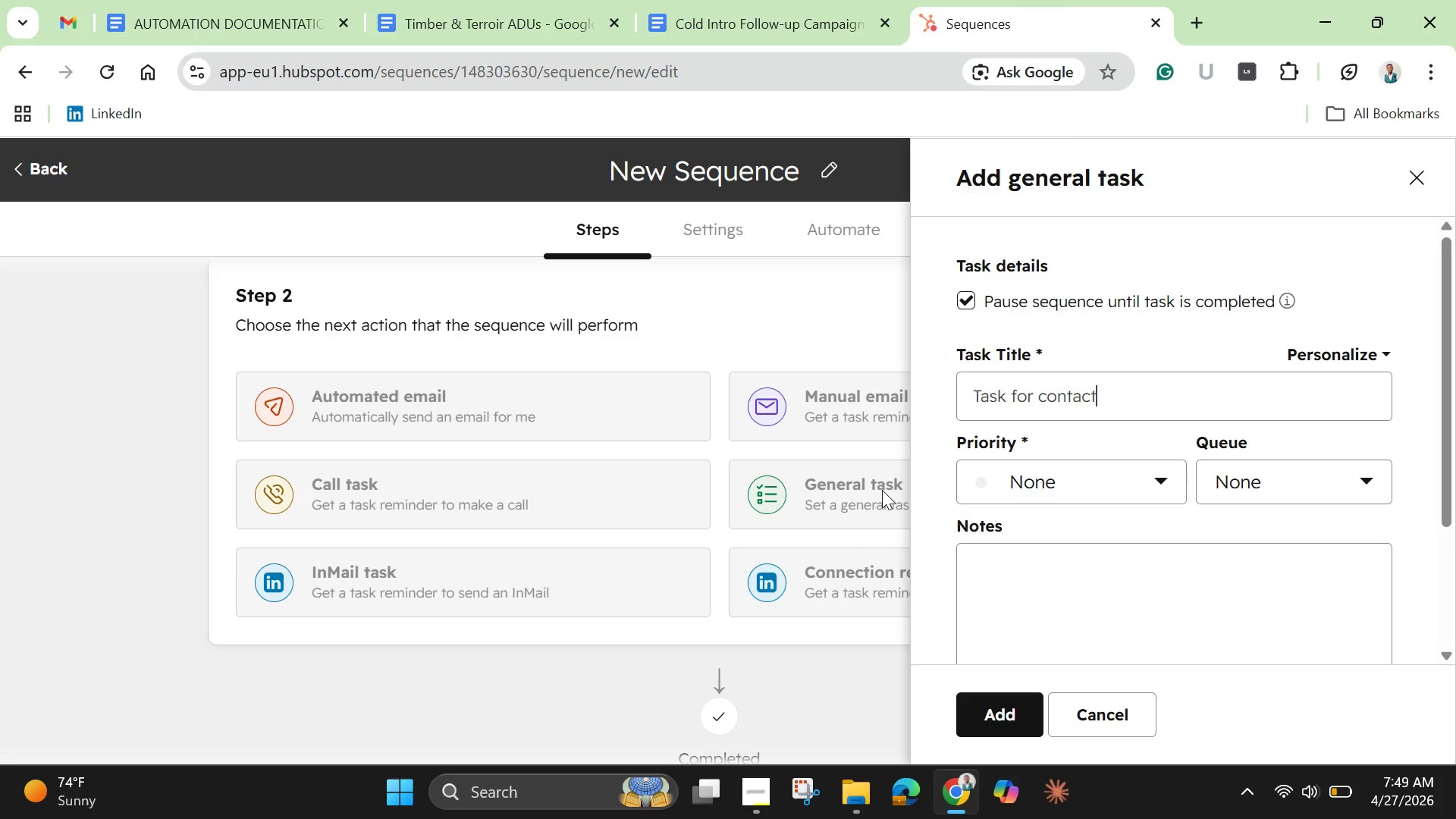 
scroll: coordinate [1126, 457], scroll_direction: down, amount: 2.0
 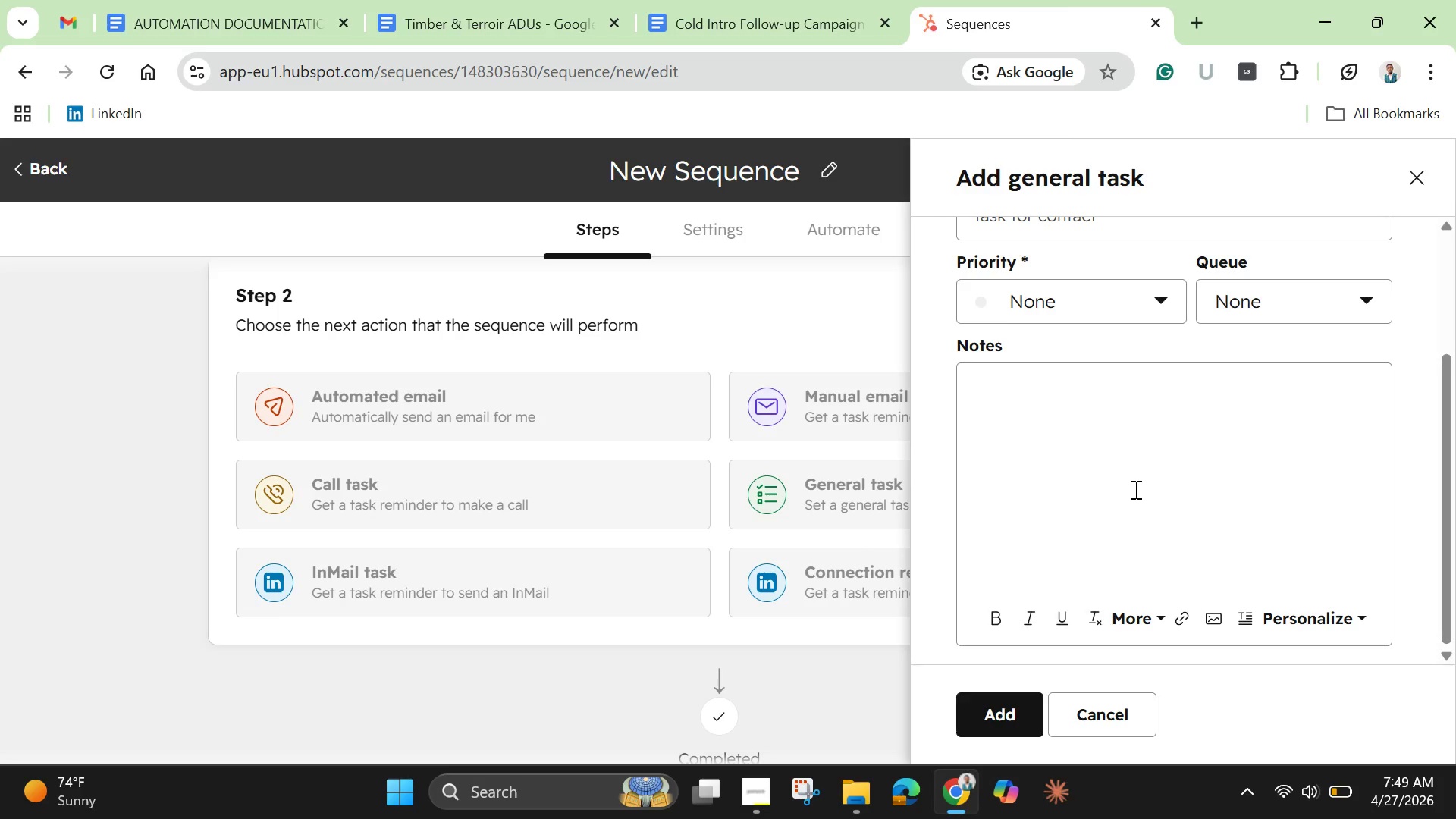 
scroll: coordinate [1134, 489], scroll_direction: up, amount: 2.0
 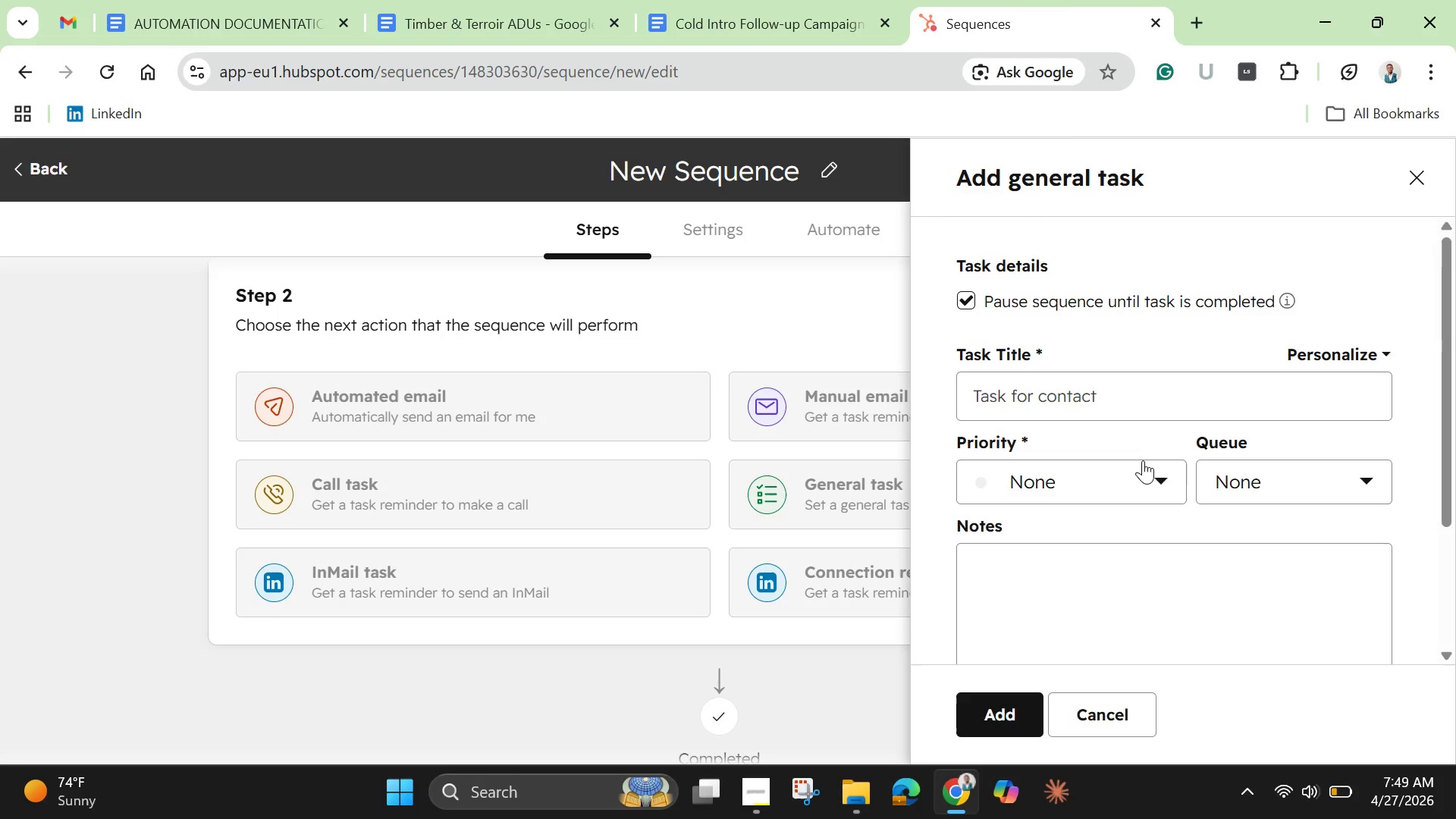 
left_click([1106, 403])
 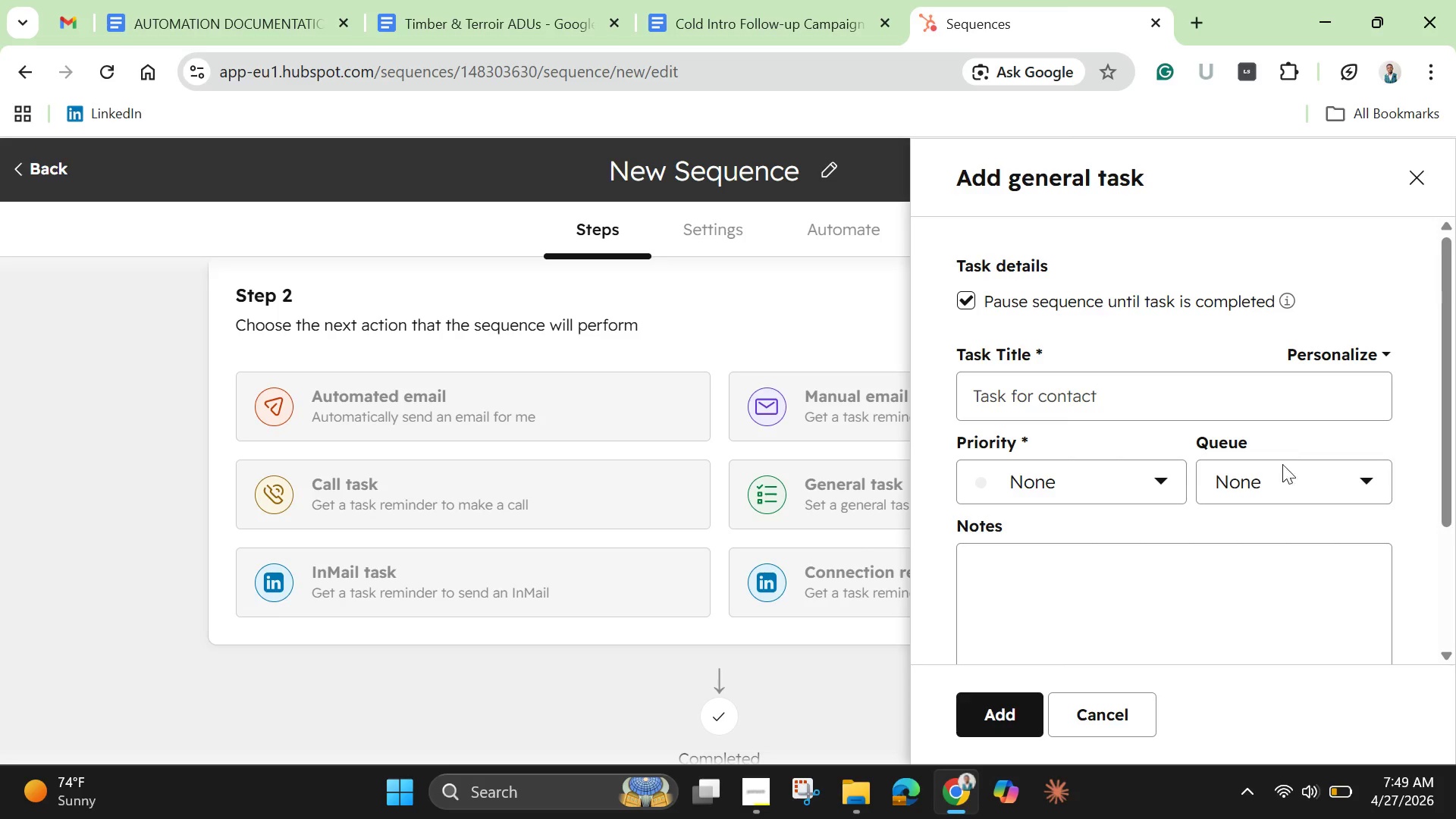 
scroll: coordinate [1091, 560], scroll_direction: down, amount: 2.0
 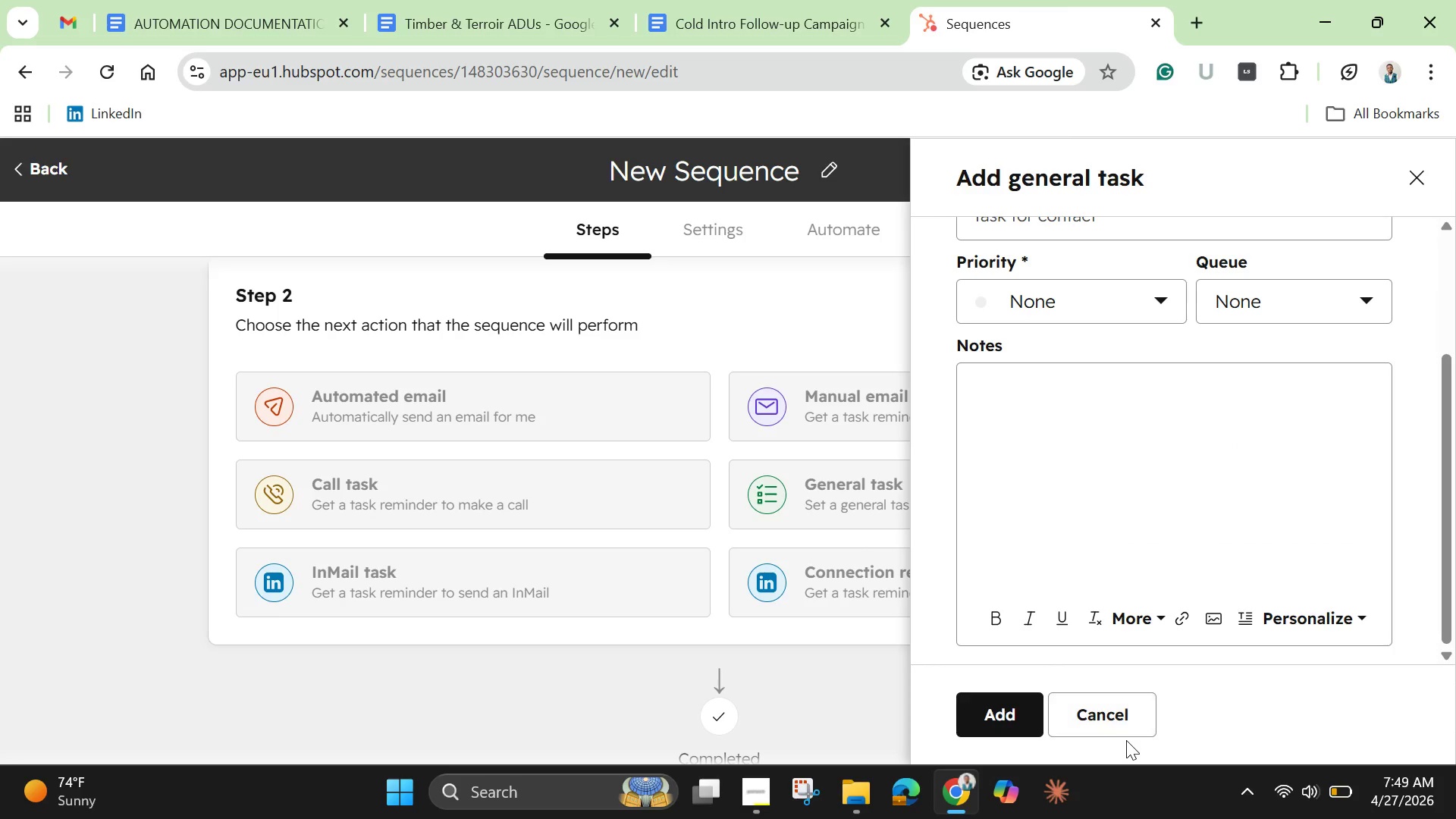 
left_click([1125, 715])
 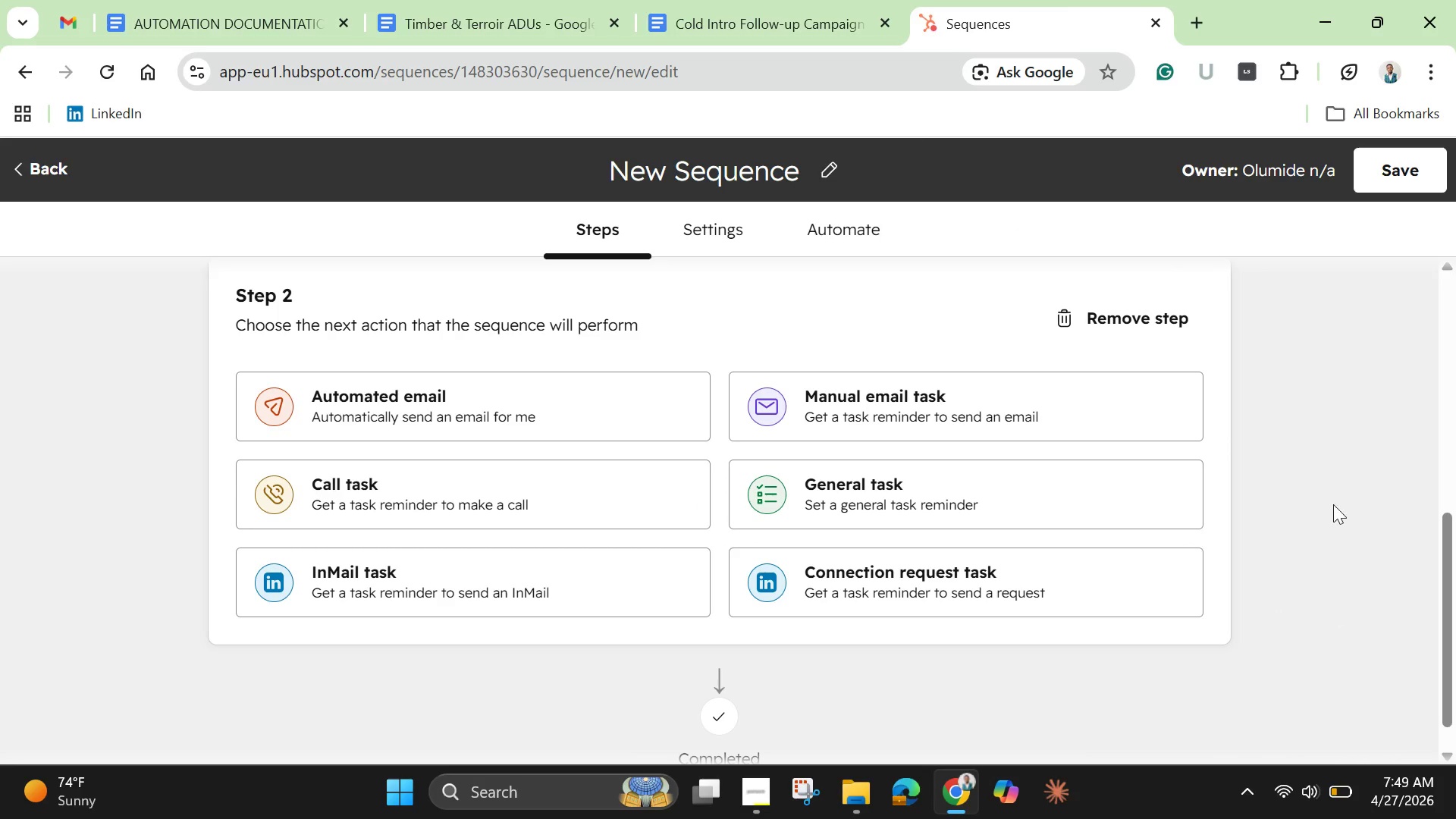 
left_click_drag(start_coordinate=[1442, 599], to_coordinate=[1414, 423])
 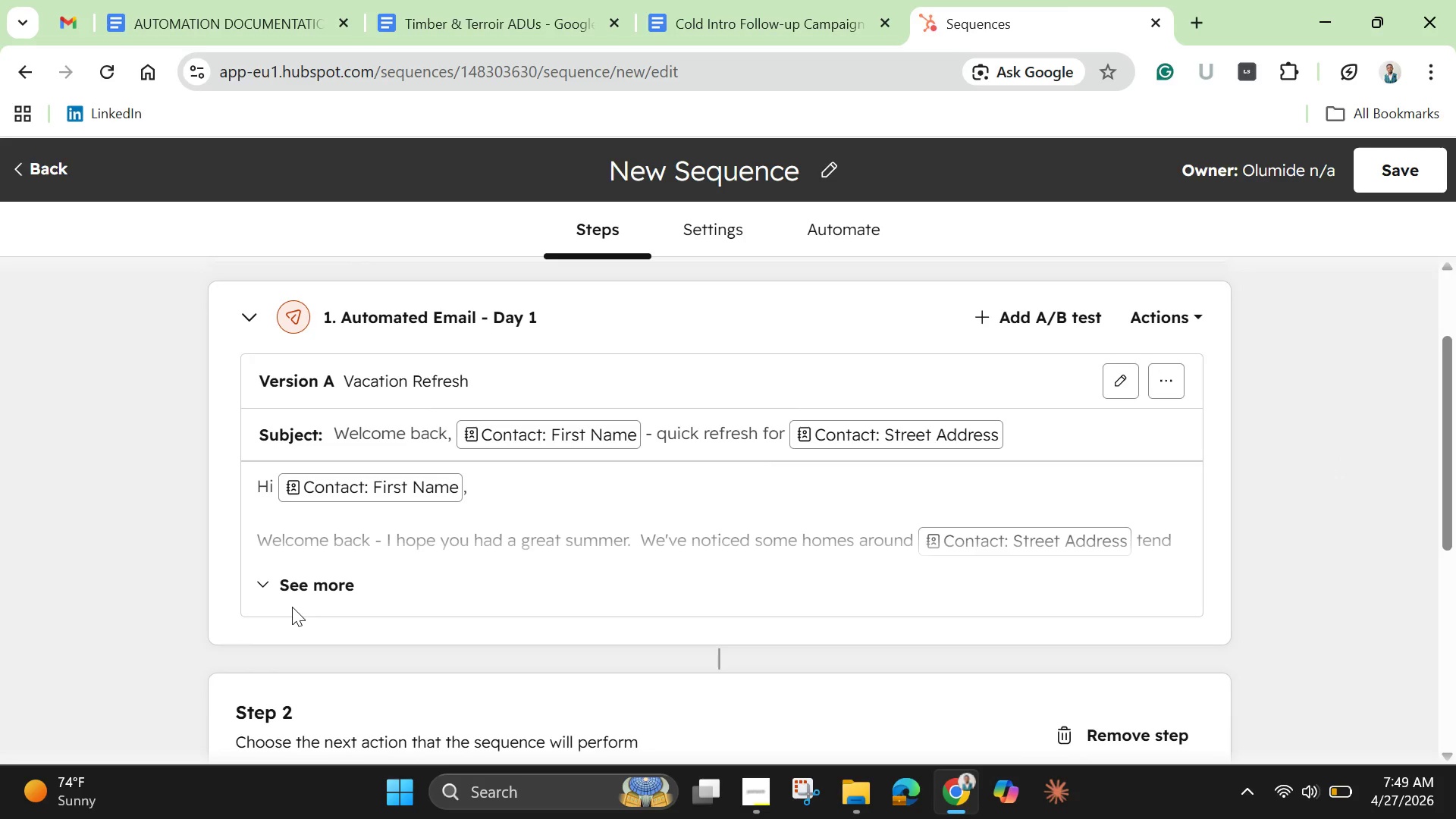 
left_click([307, 585])
 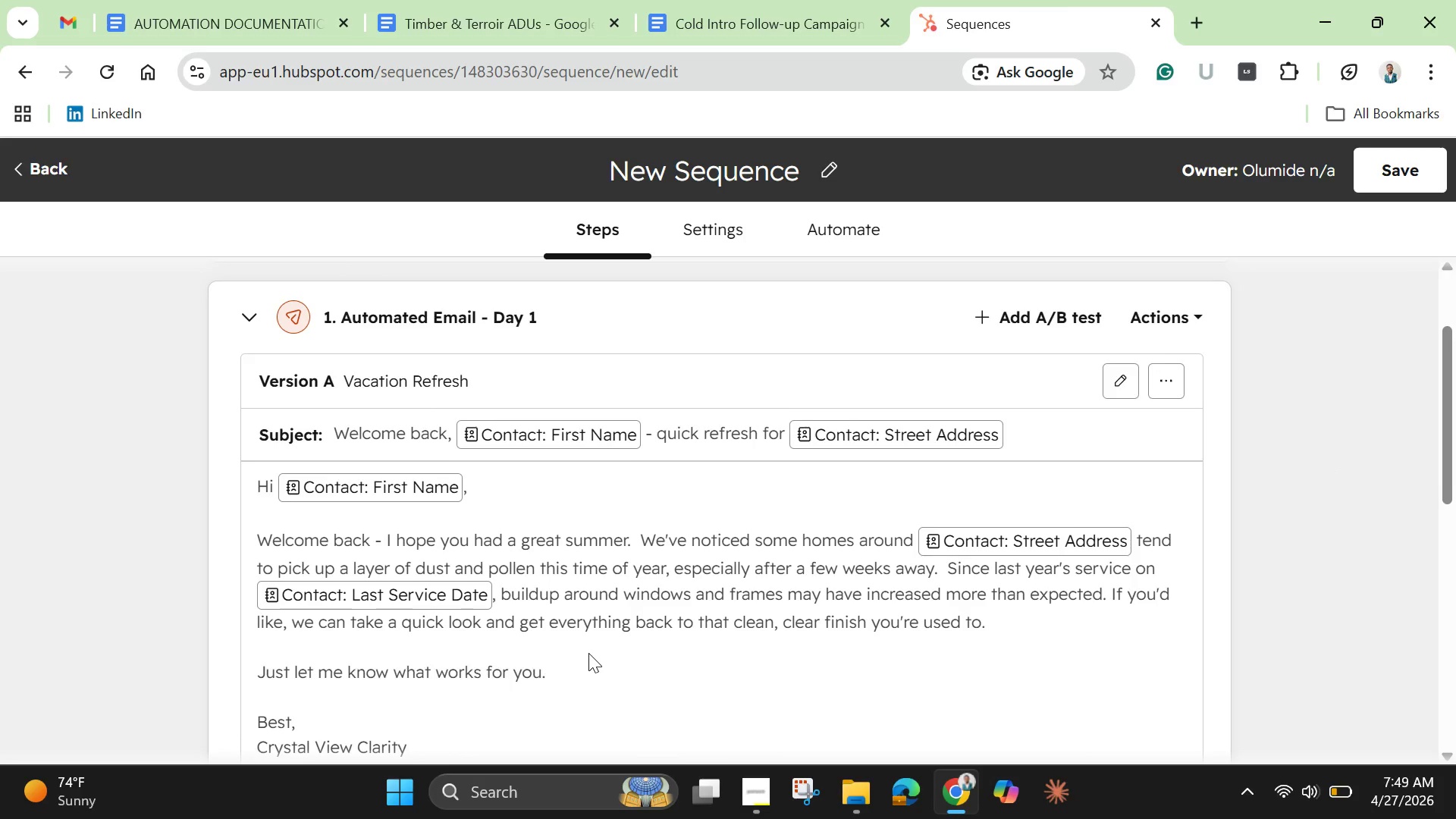 
scroll: coordinate [588, 653], scroll_direction: down, amount: 2.0
 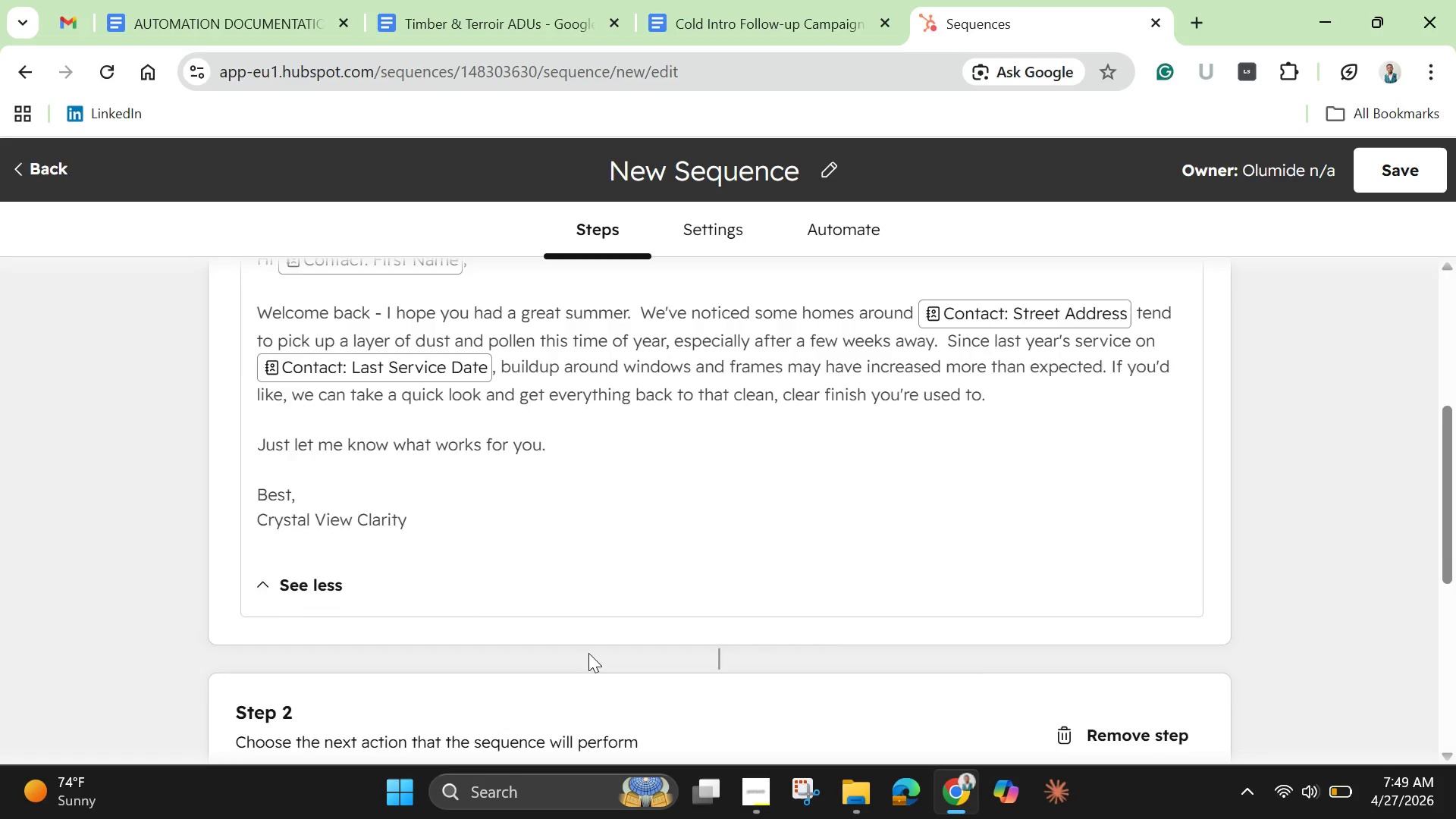 
scroll: coordinate [588, 653], scroll_direction: up, amount: 3.0
 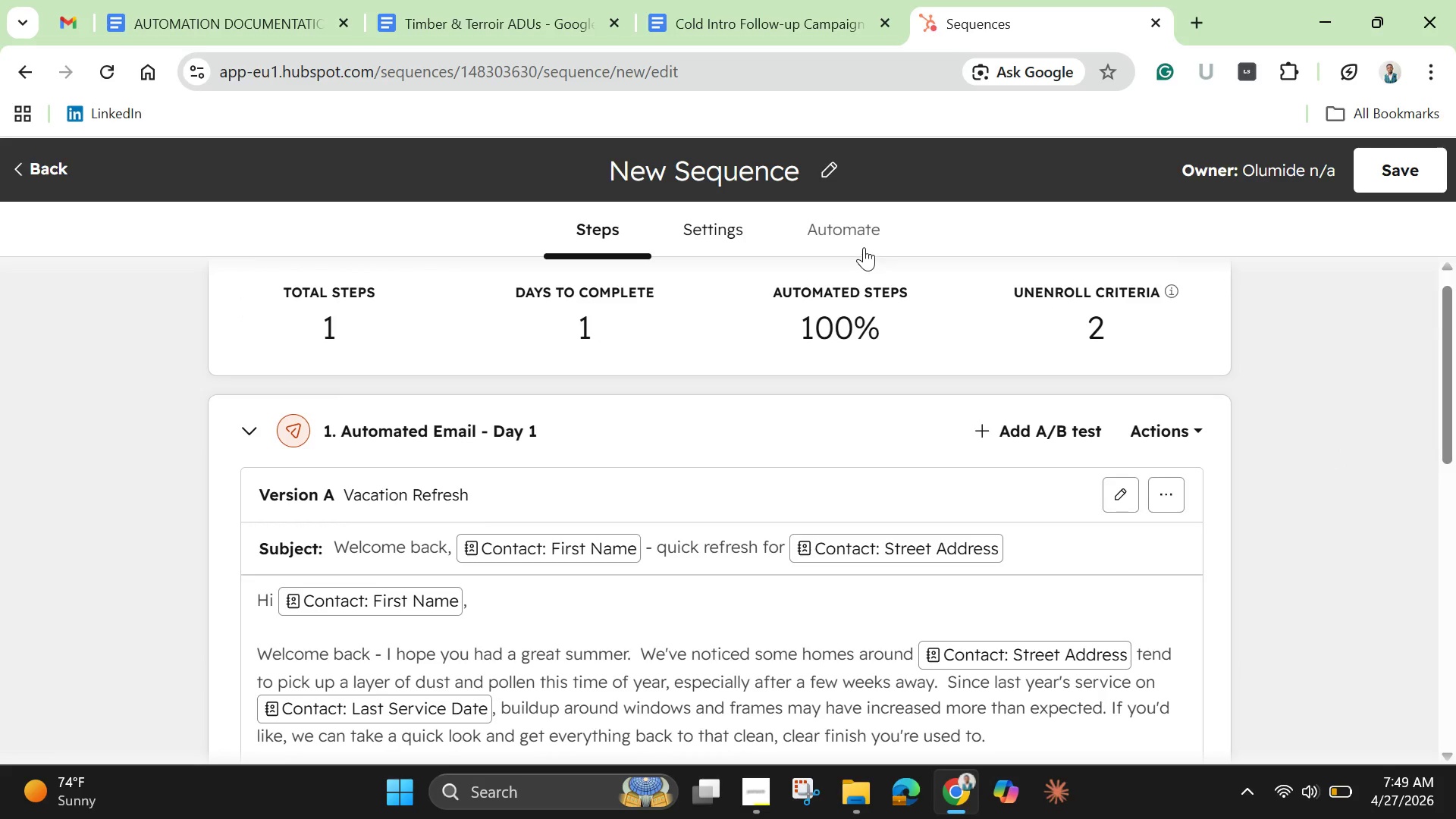 
left_click([862, 238])
 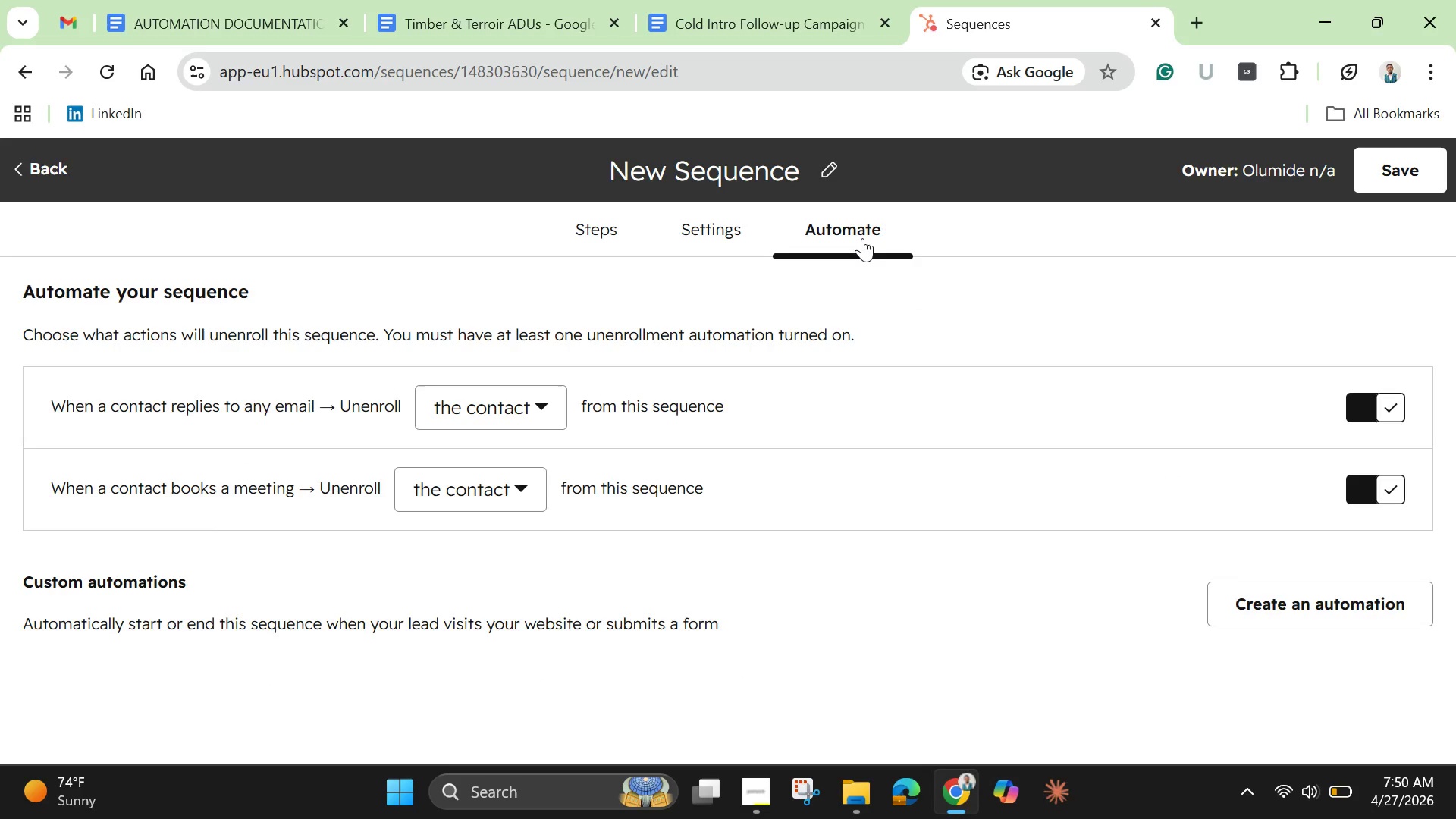 
wait(7.19)
 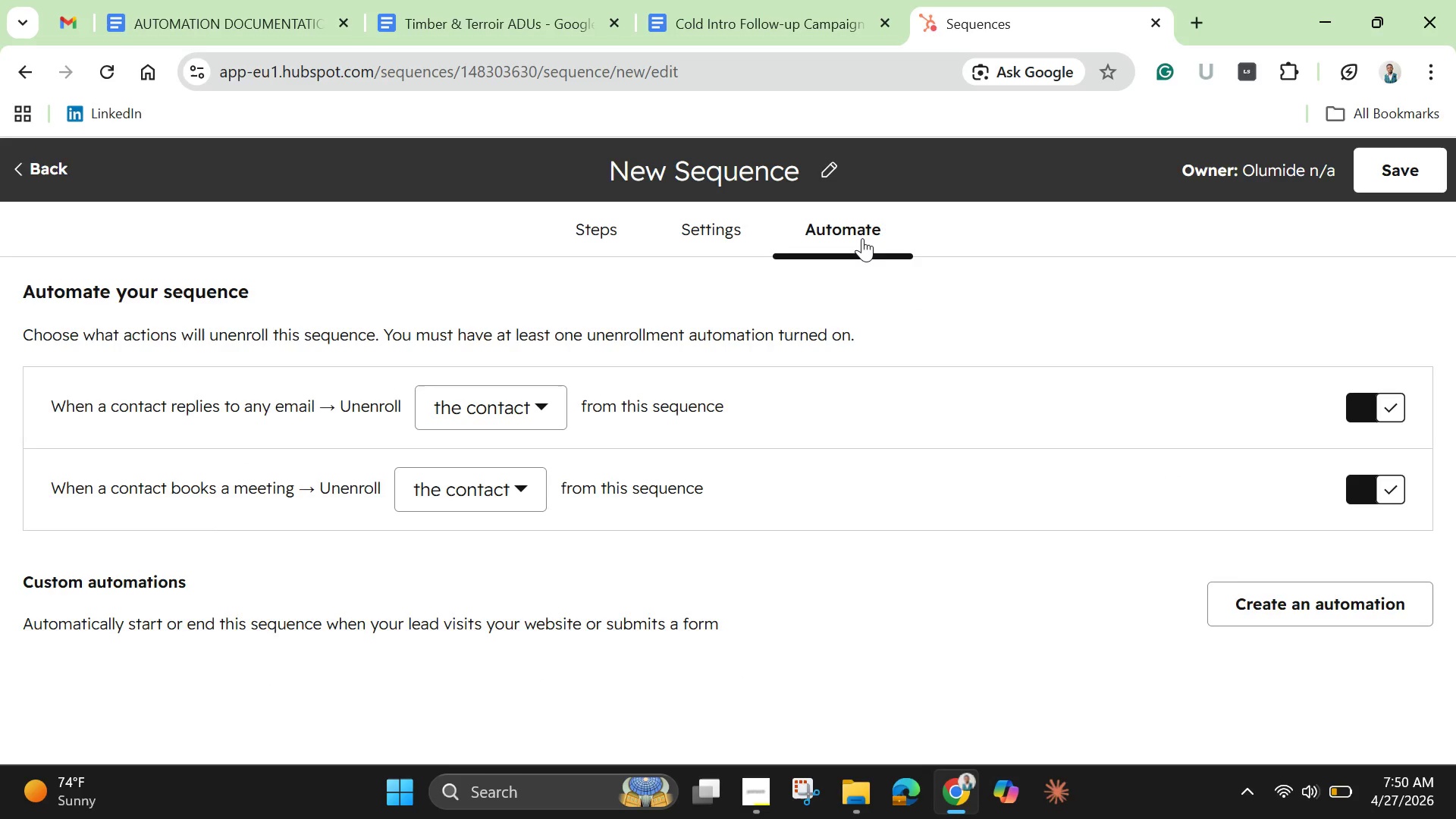 
left_click([699, 240])
 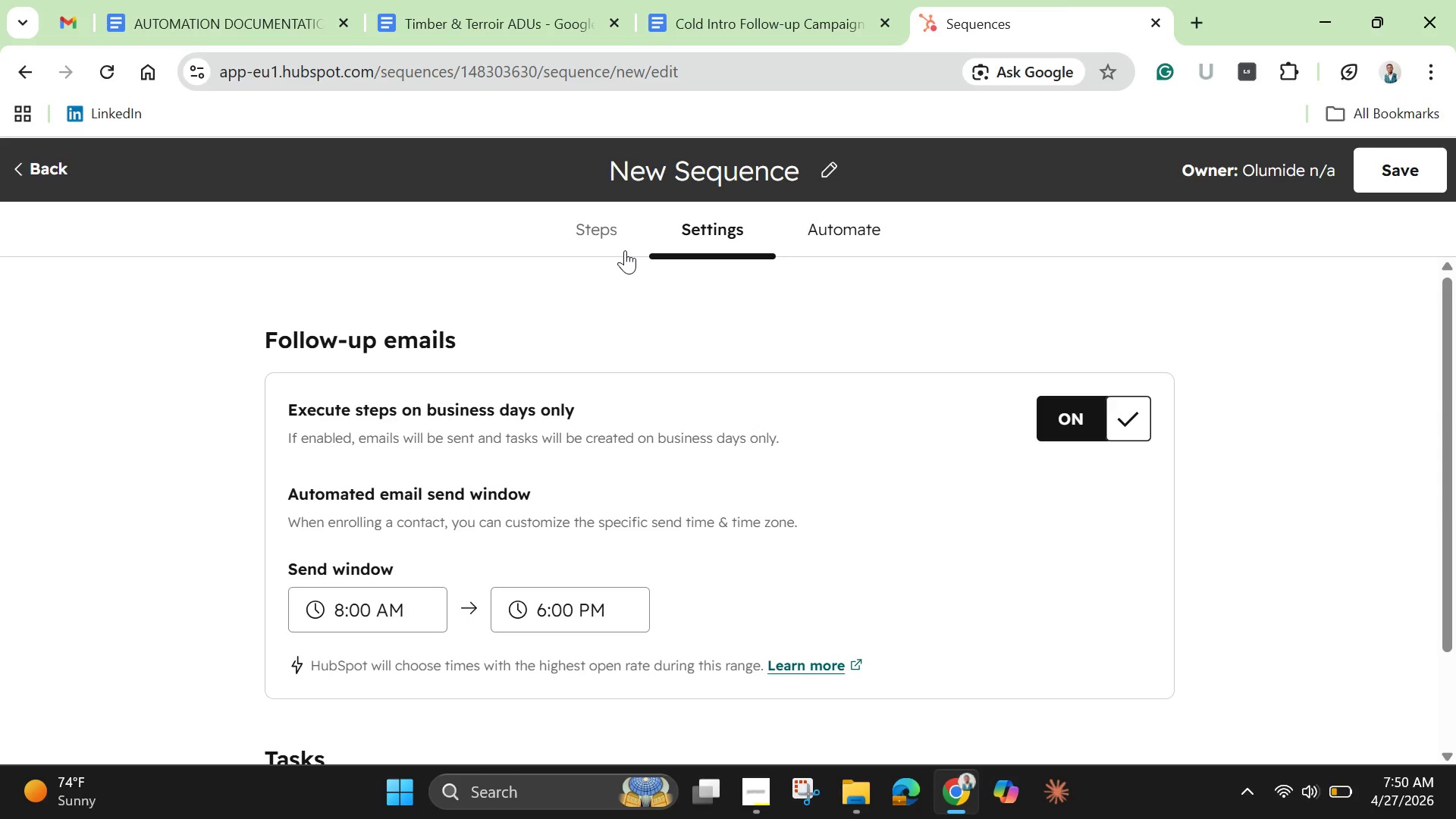 
left_click([625, 250])
 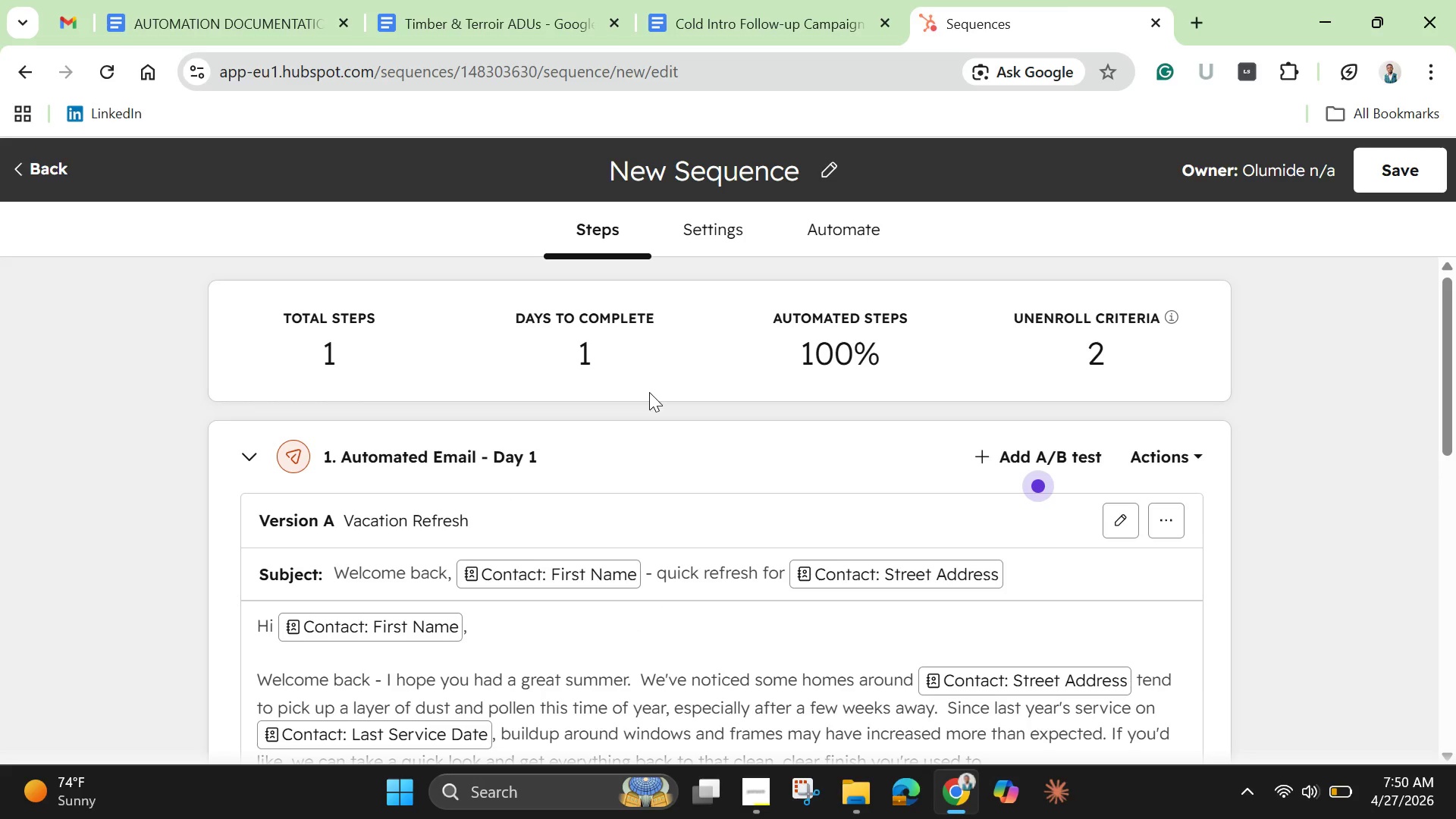 
scroll: coordinate [649, 392], scroll_direction: down, amount: 3.0
 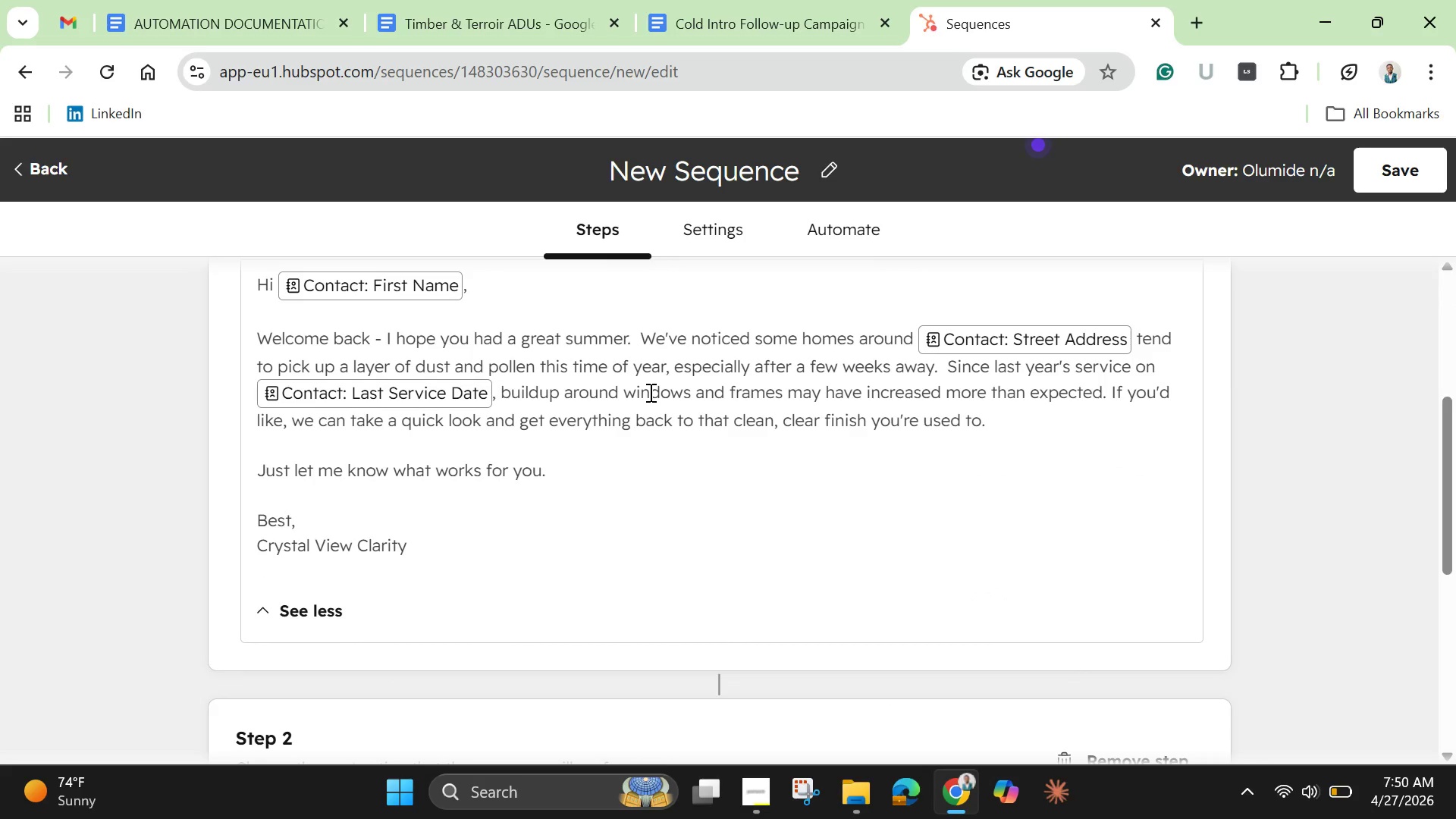 
scroll: coordinate [649, 392], scroll_direction: up, amount: 2.0
 